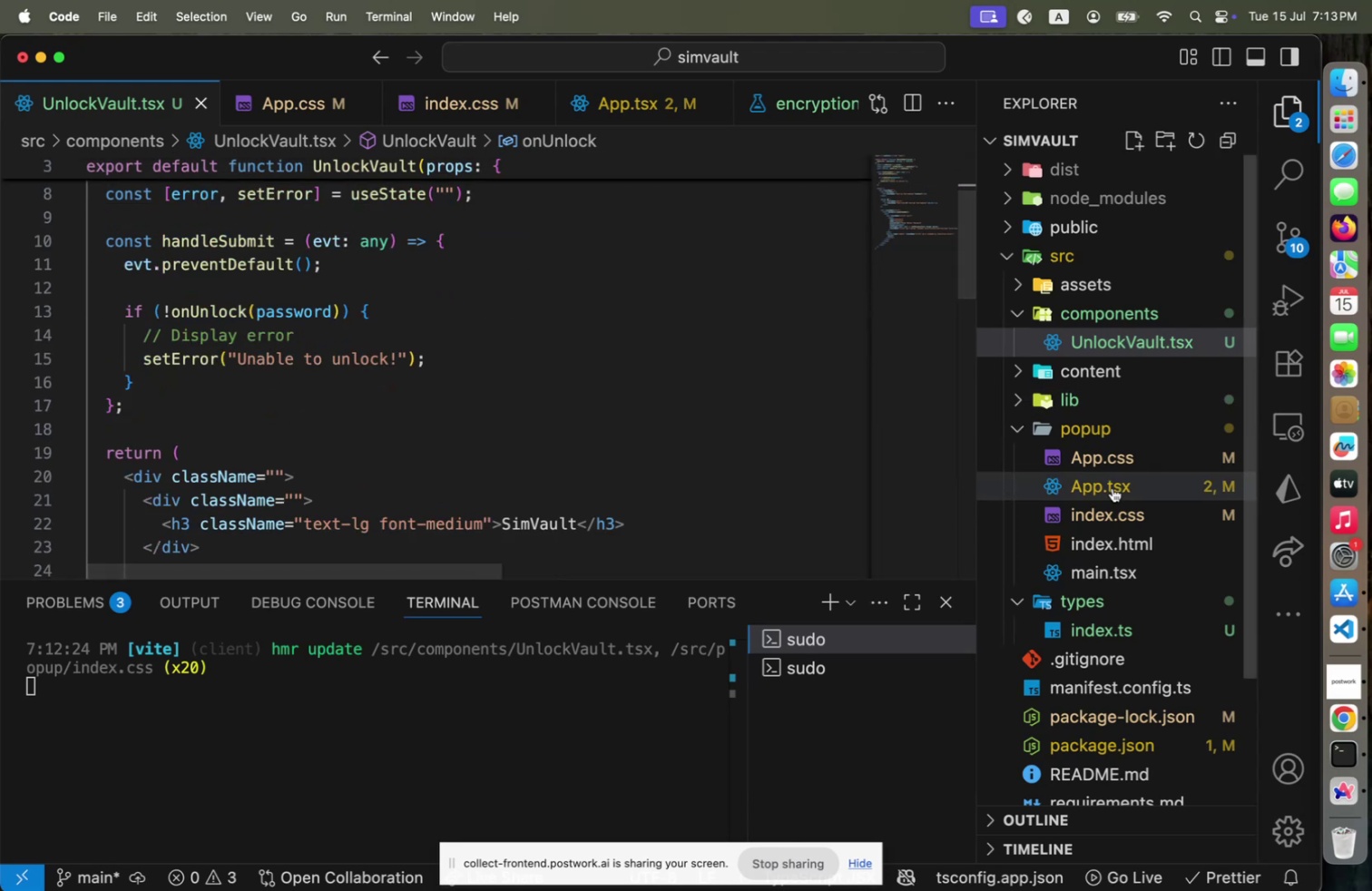 
left_click([1100, 481])
 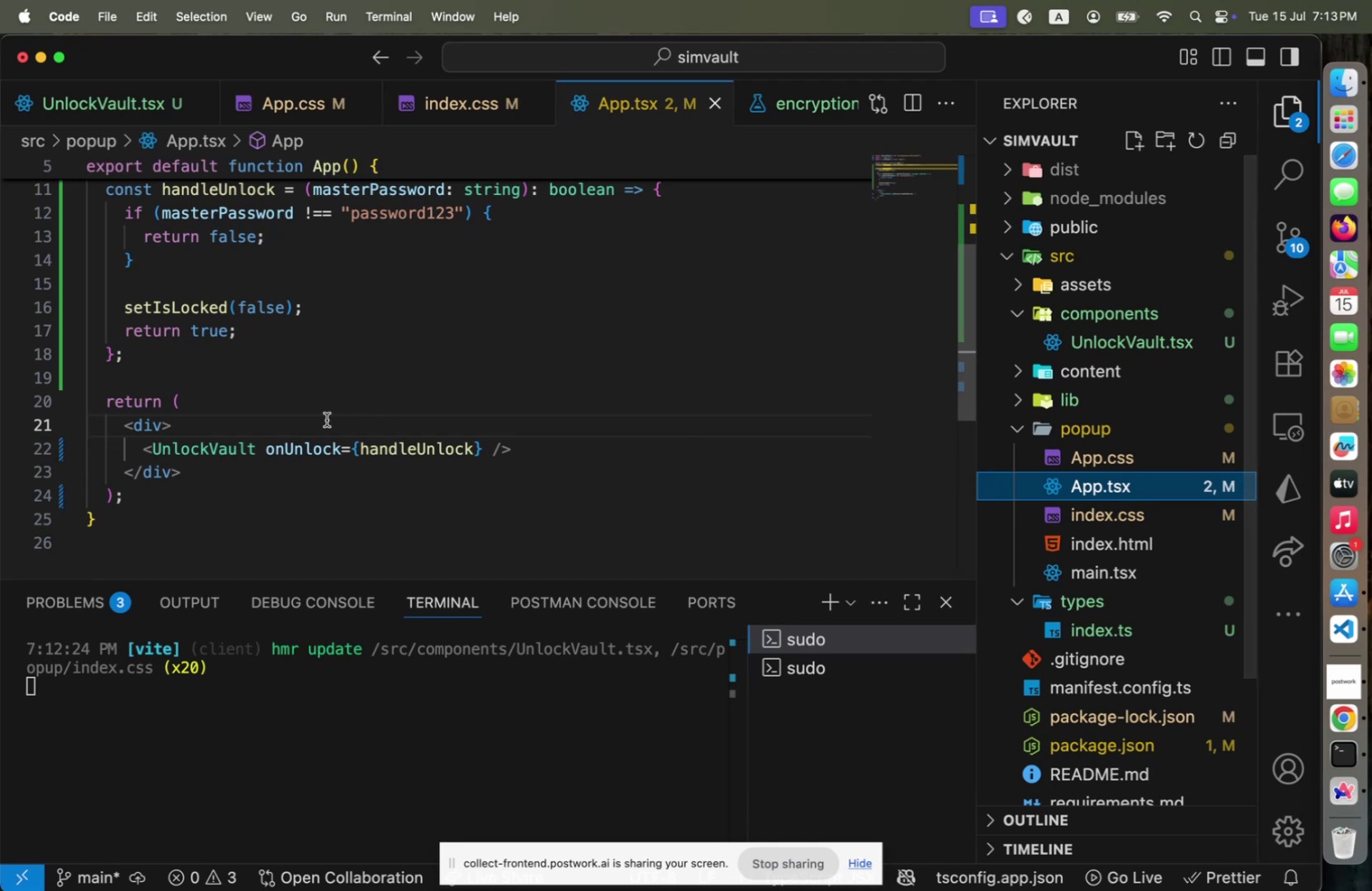 
left_click([327, 418])
 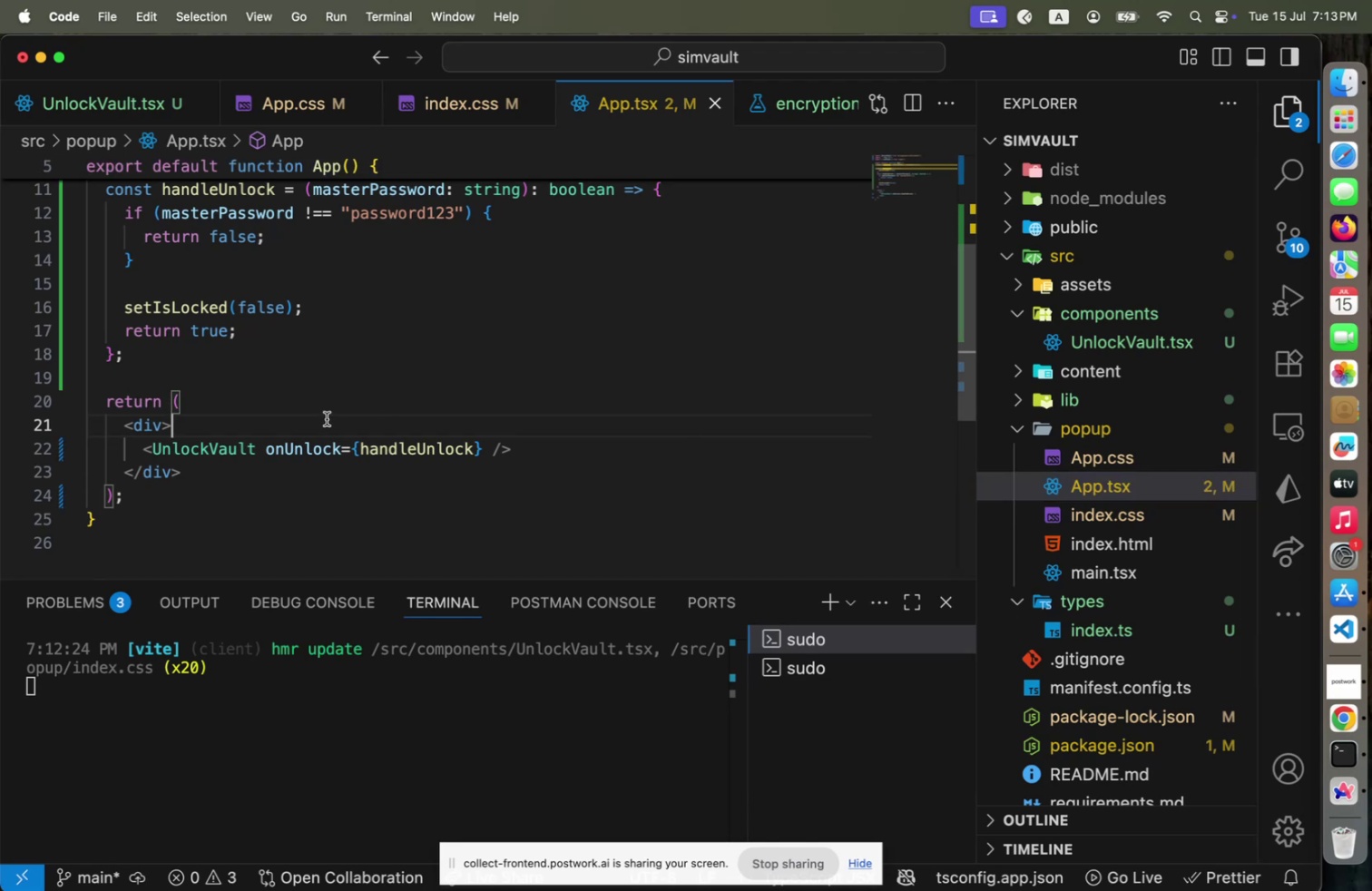 
scroll: coordinate [333, 422], scroll_direction: up, amount: 3.0
 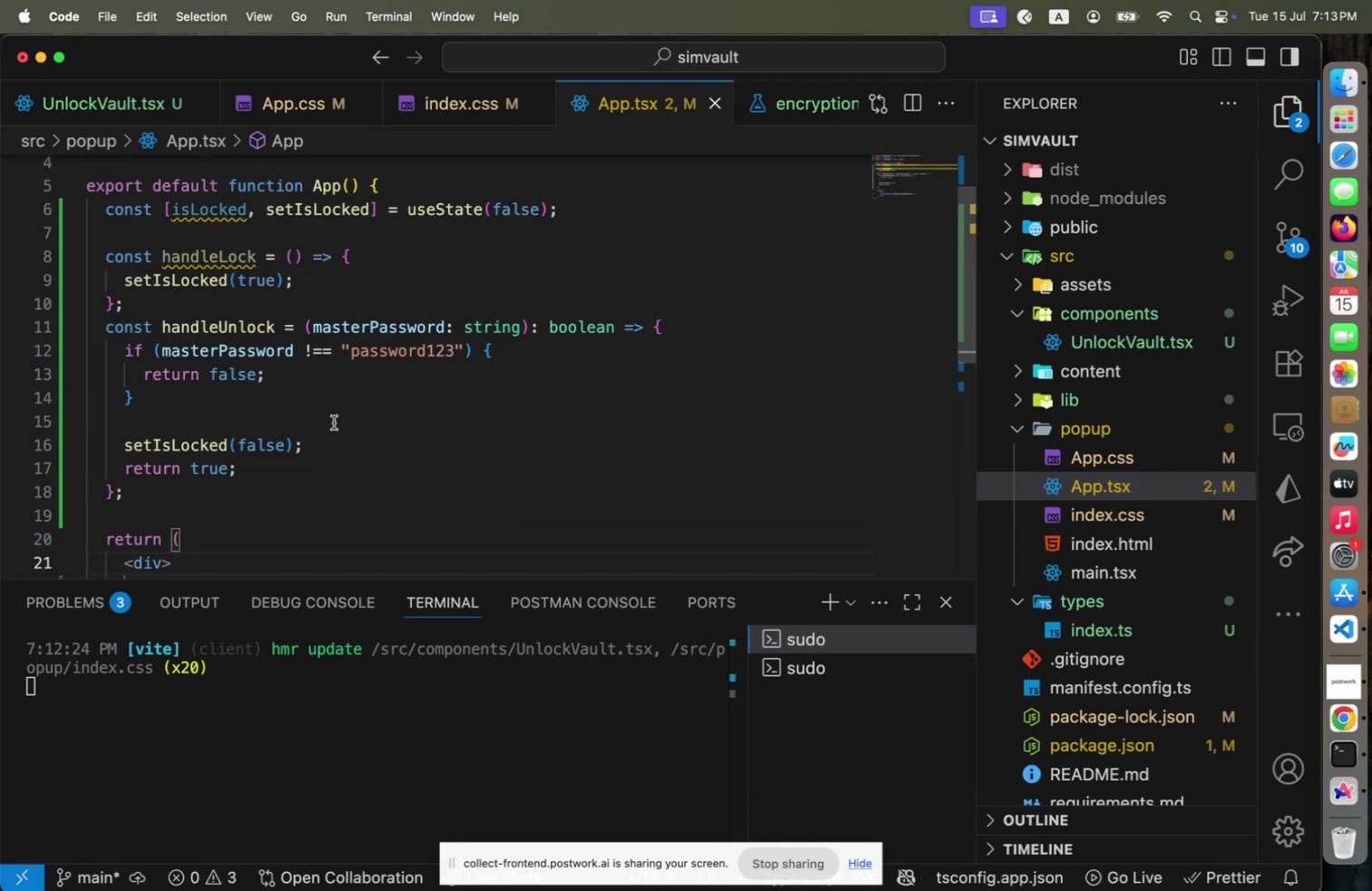 
scroll: coordinate [338, 417], scroll_direction: down, amount: 3.0
 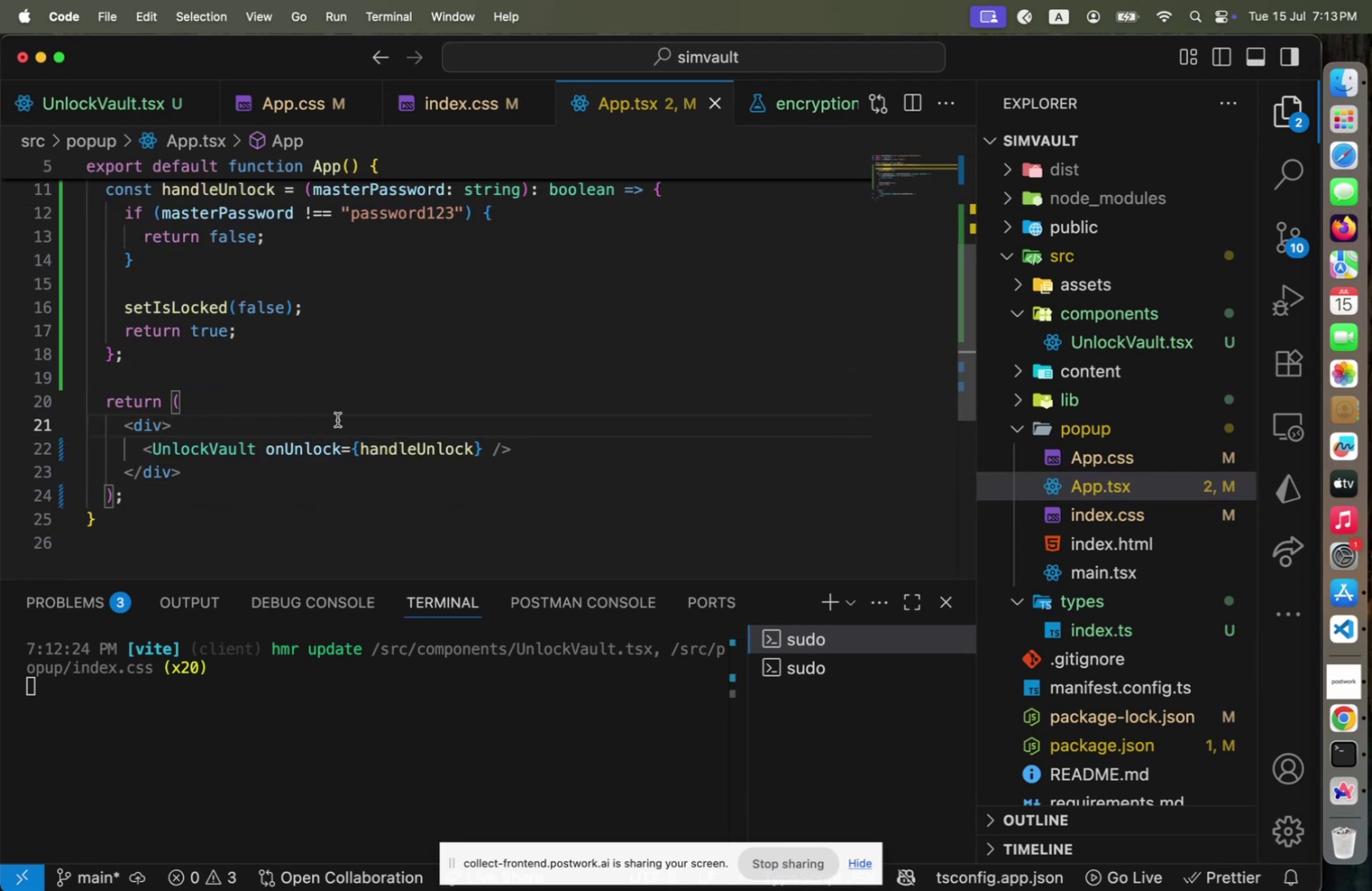 
left_click([286, 441])
 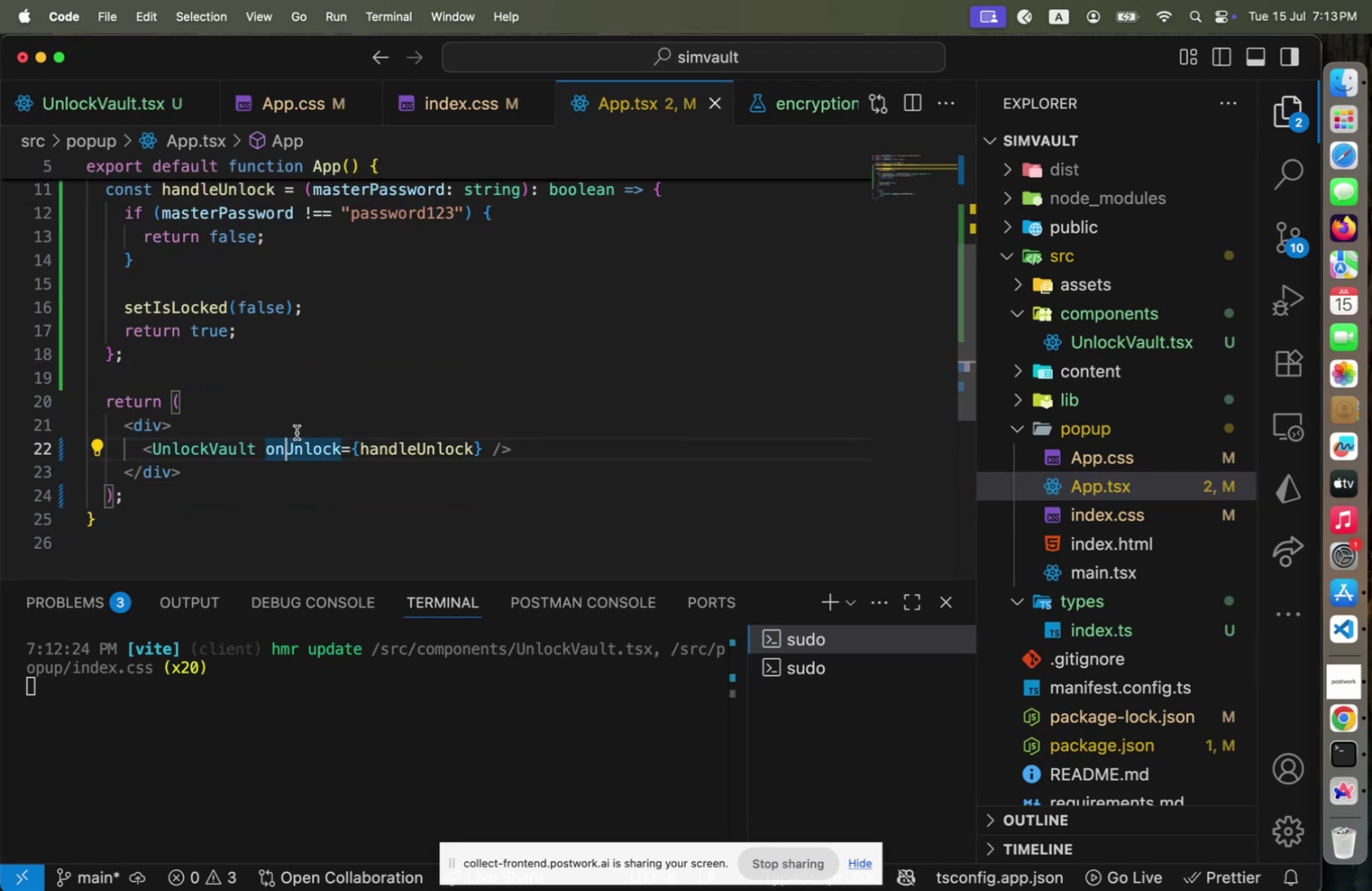 
key(Home)
 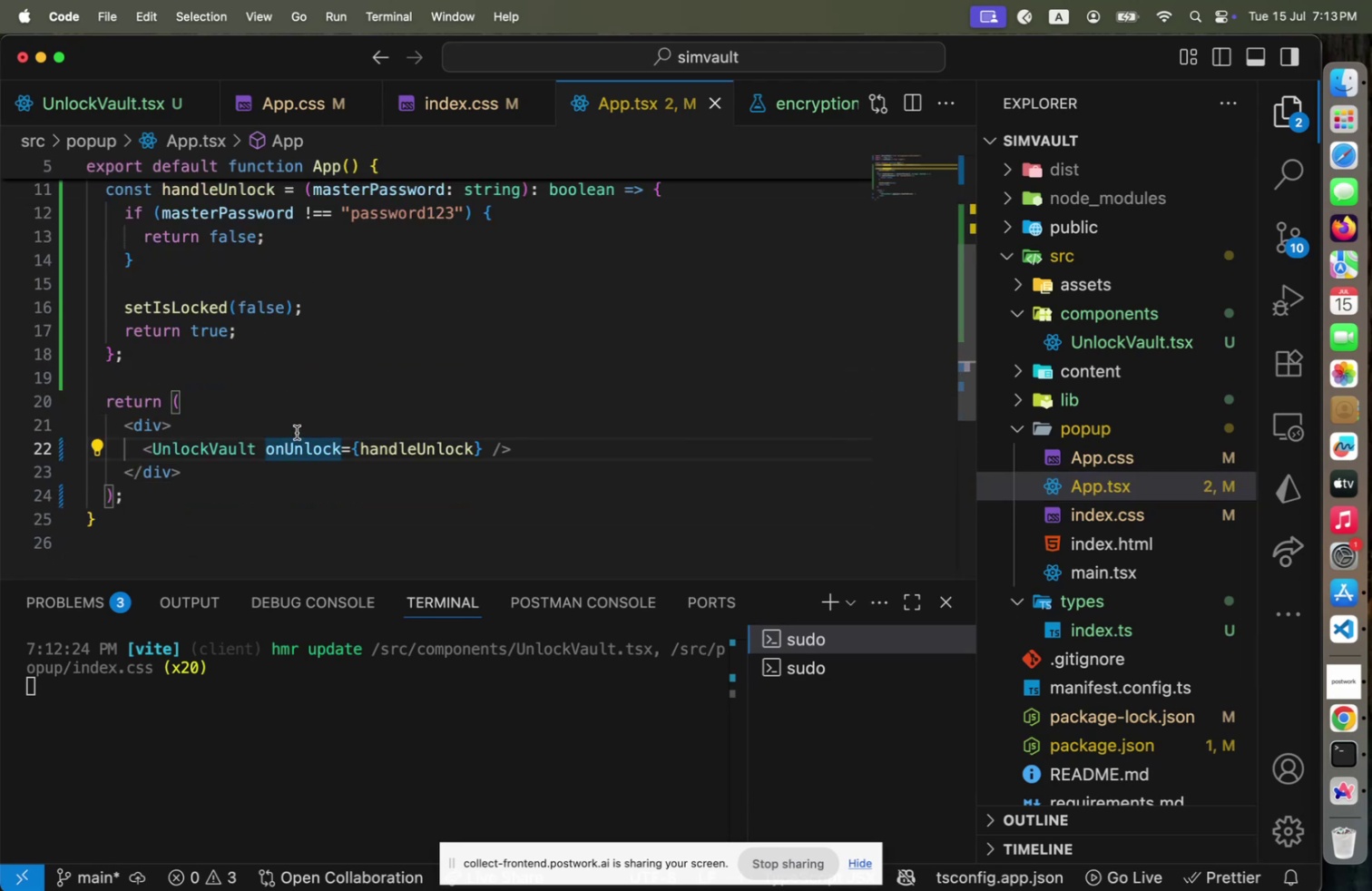 
key(Shift+ShiftLeft)
 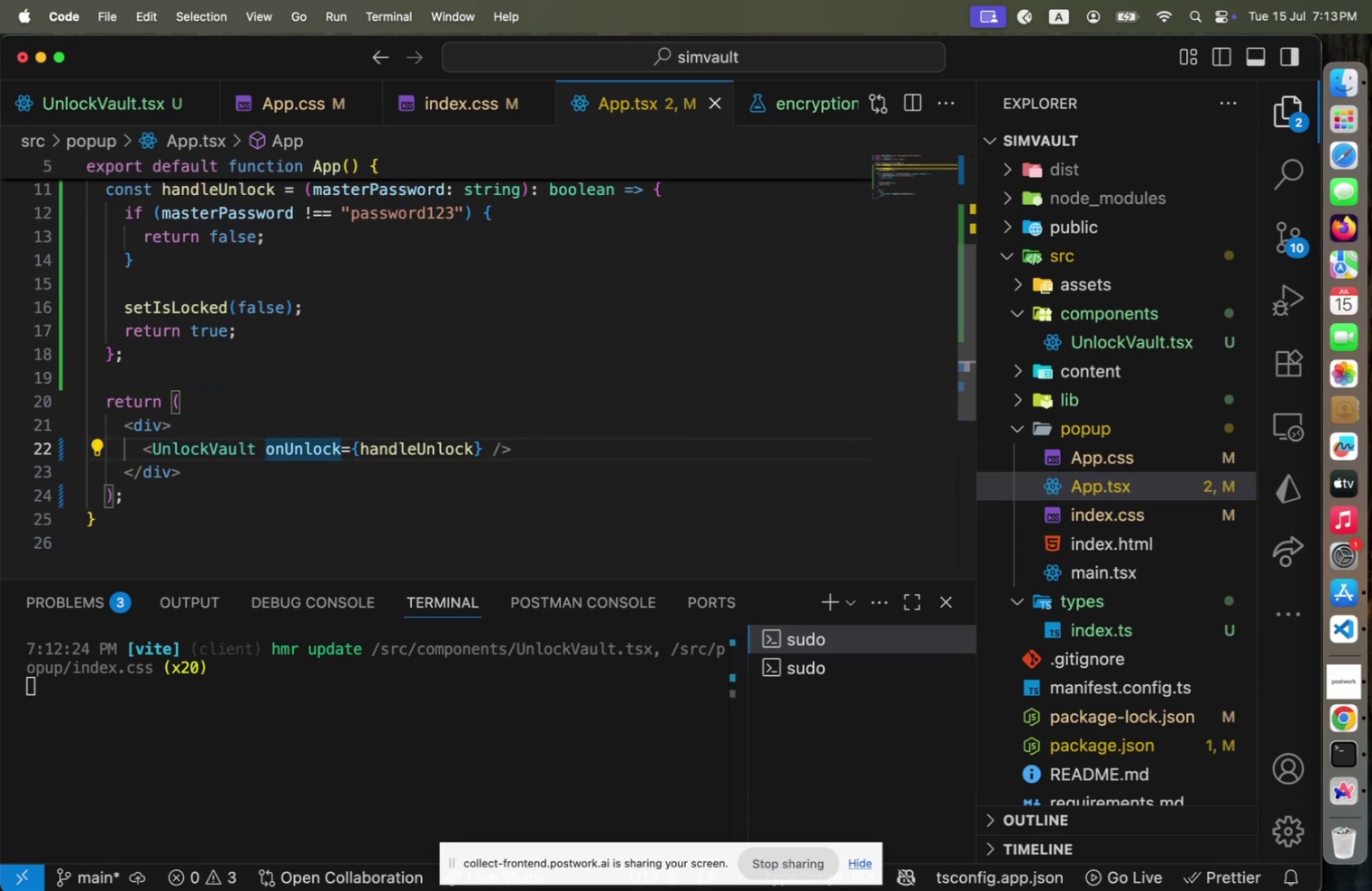 
key(Shift+End)
 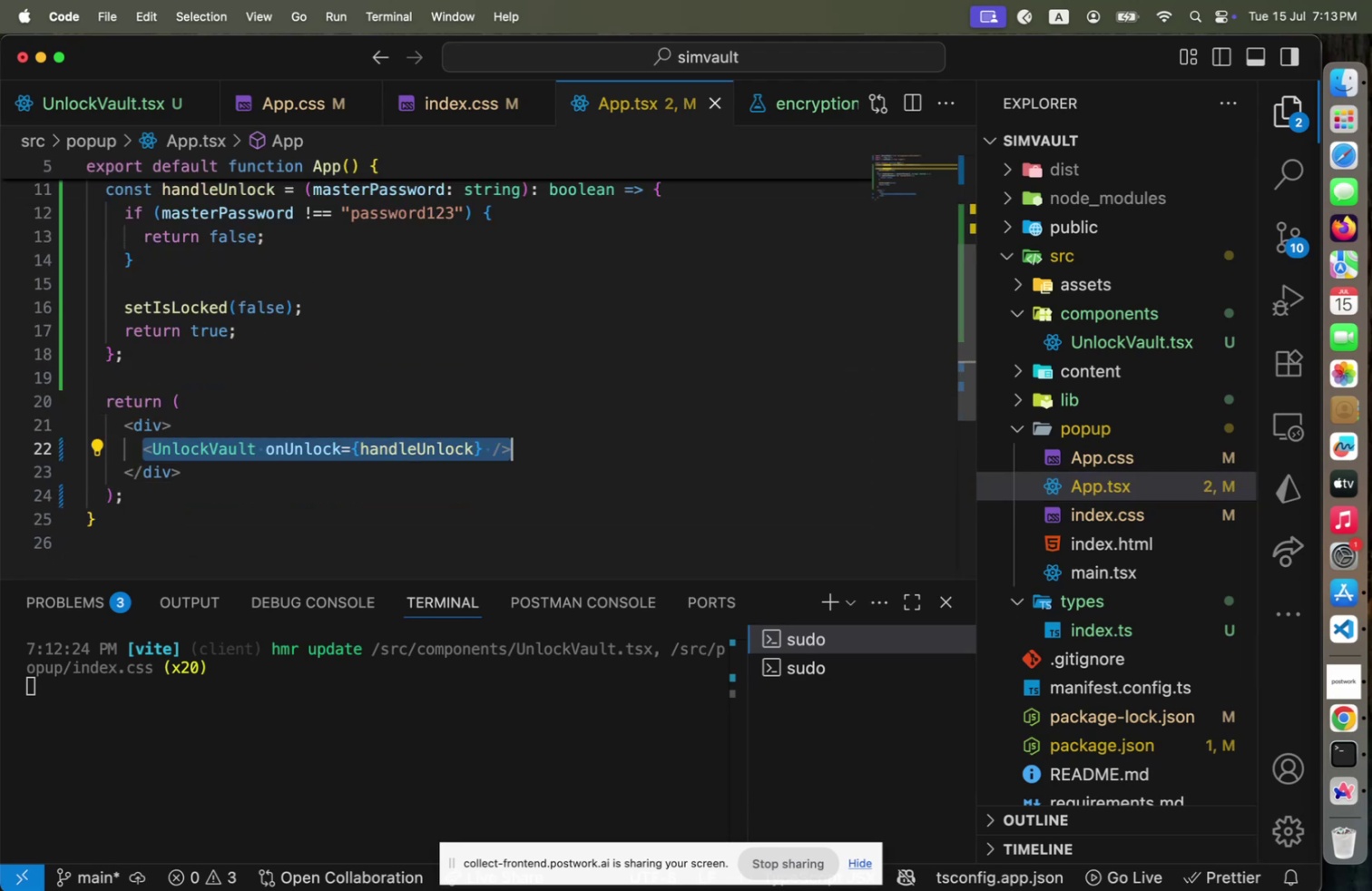 
key(Shift+BracketLeft)
 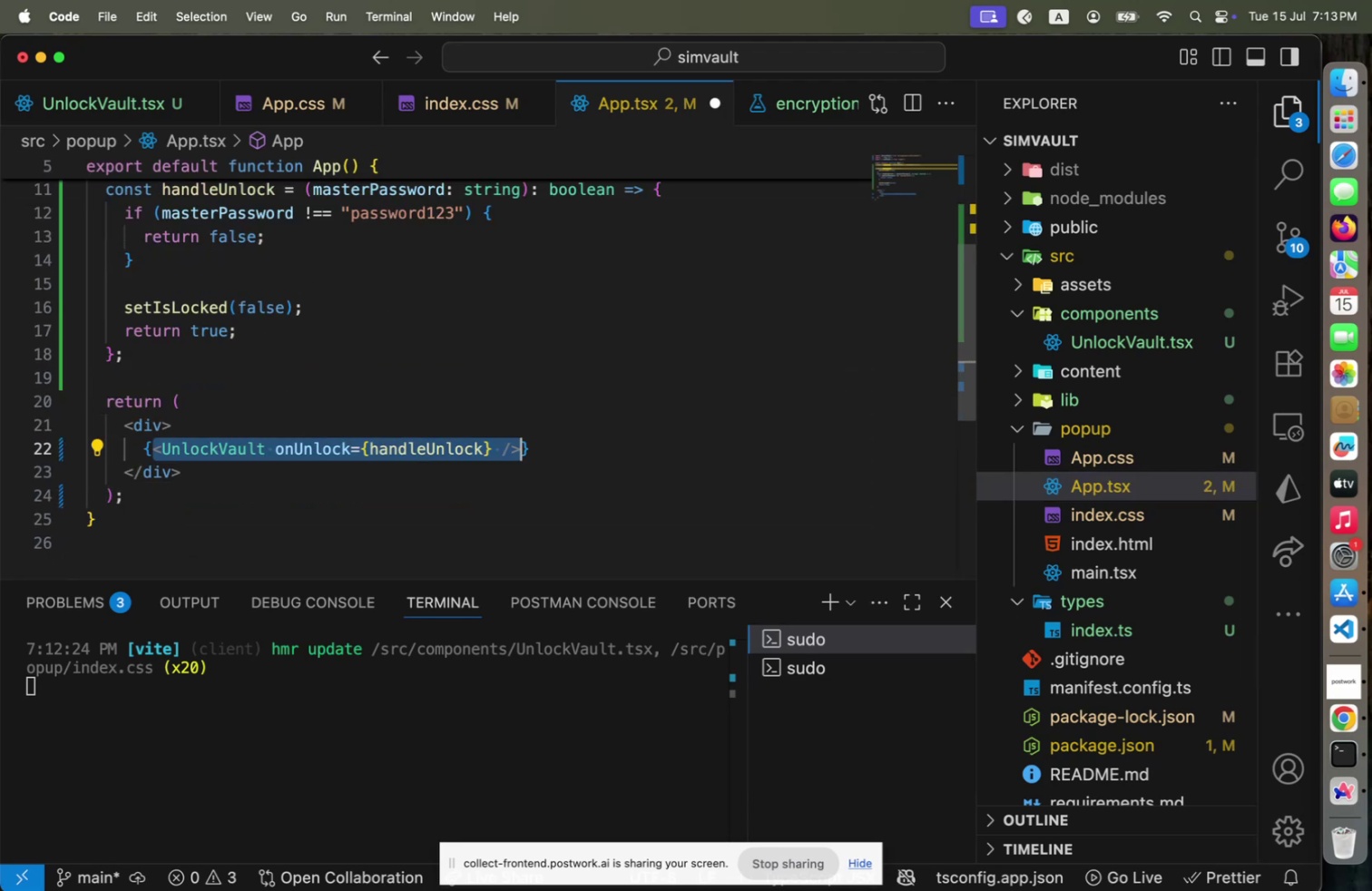 
key(ArrowLeft)
 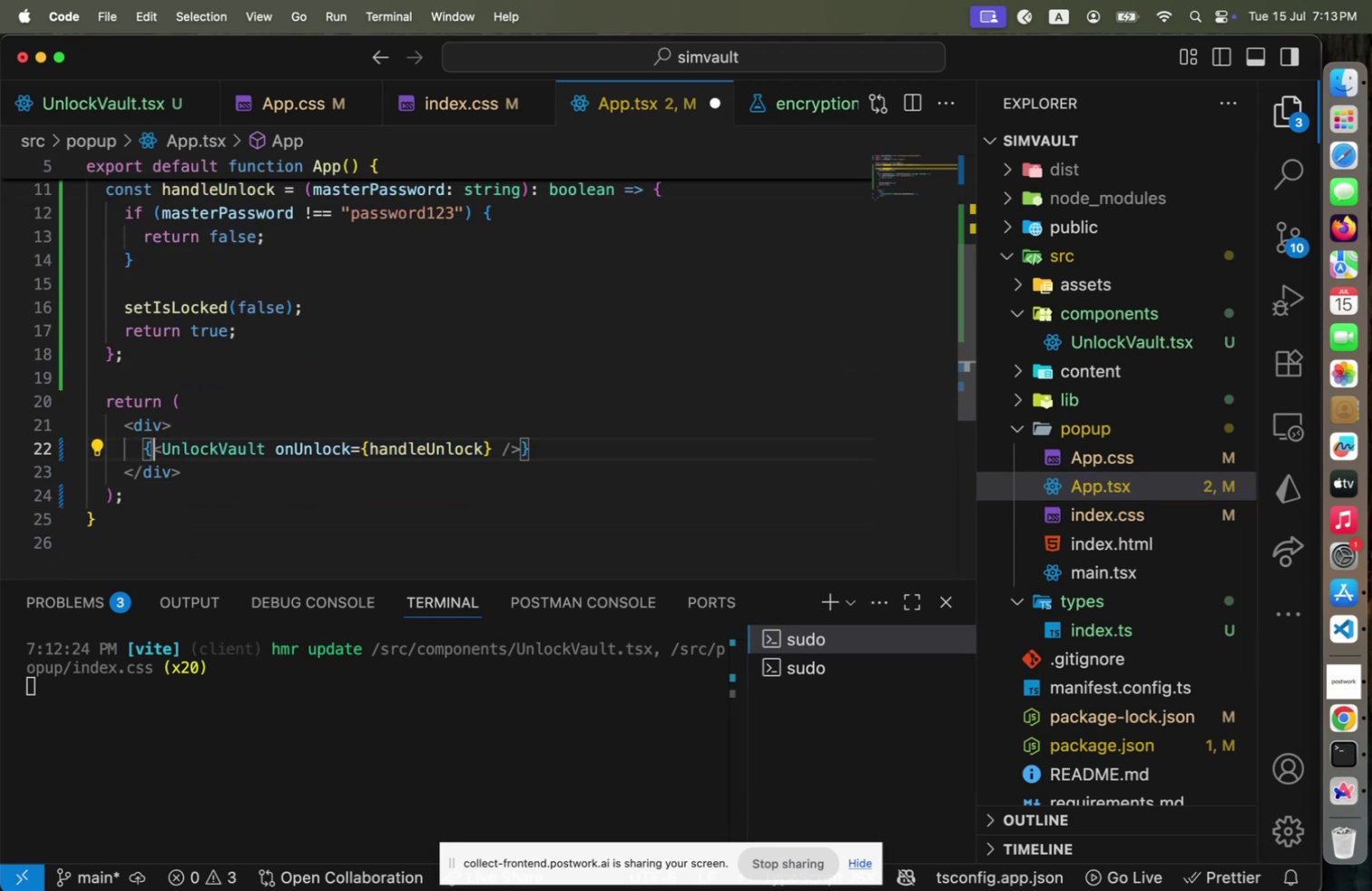 
type(is)
 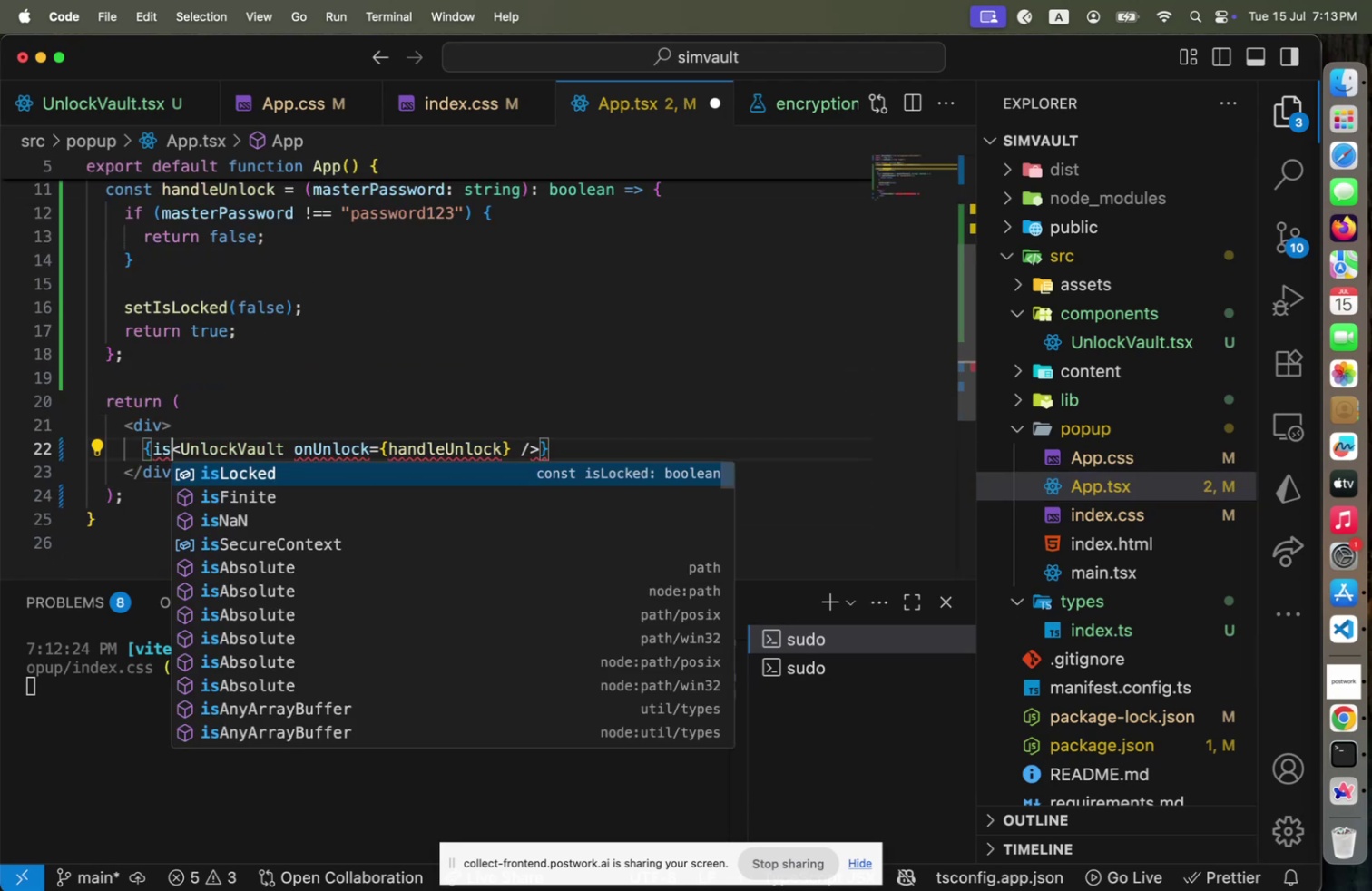 
key(Enter)
 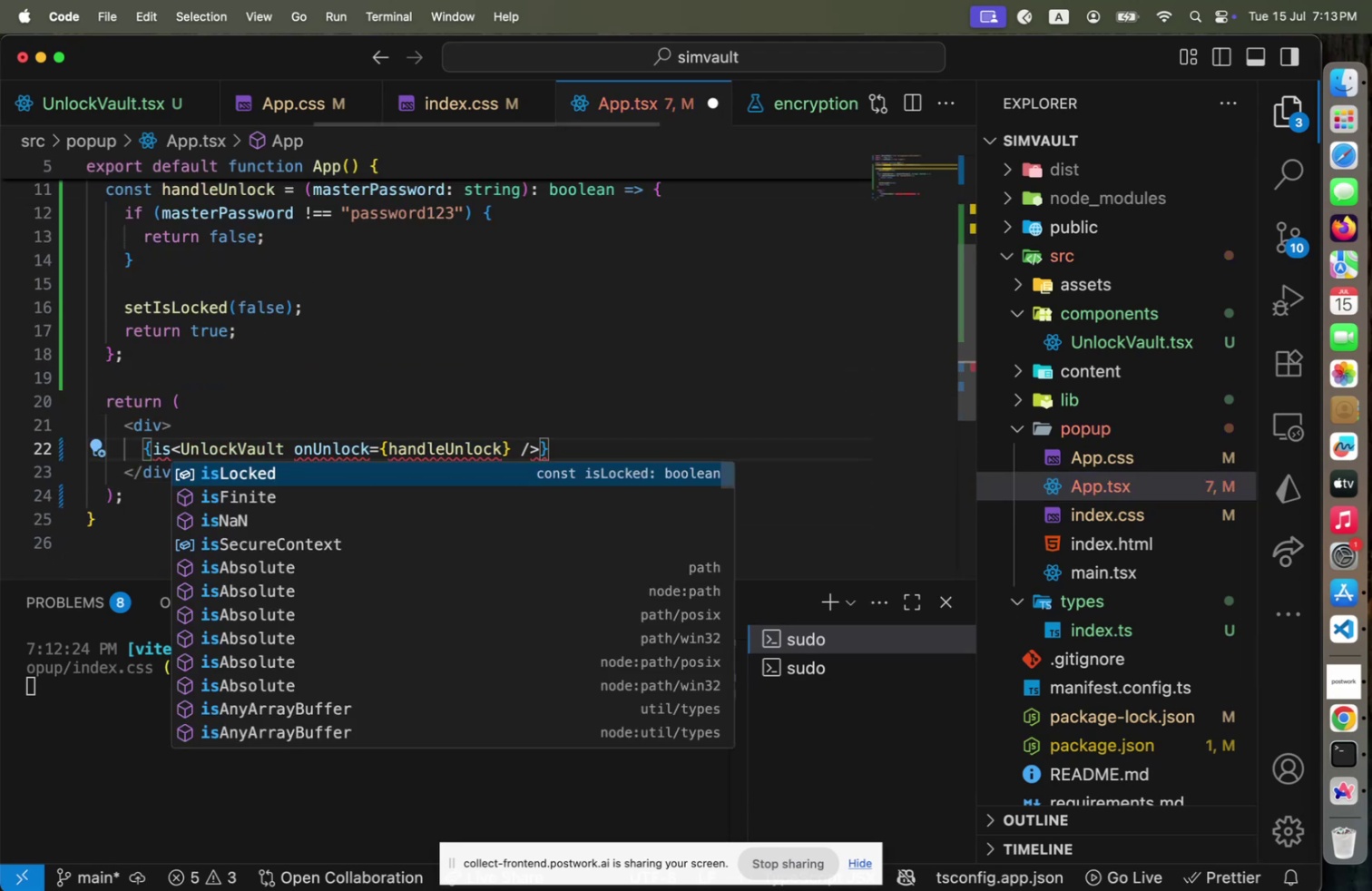 
key(Space)
 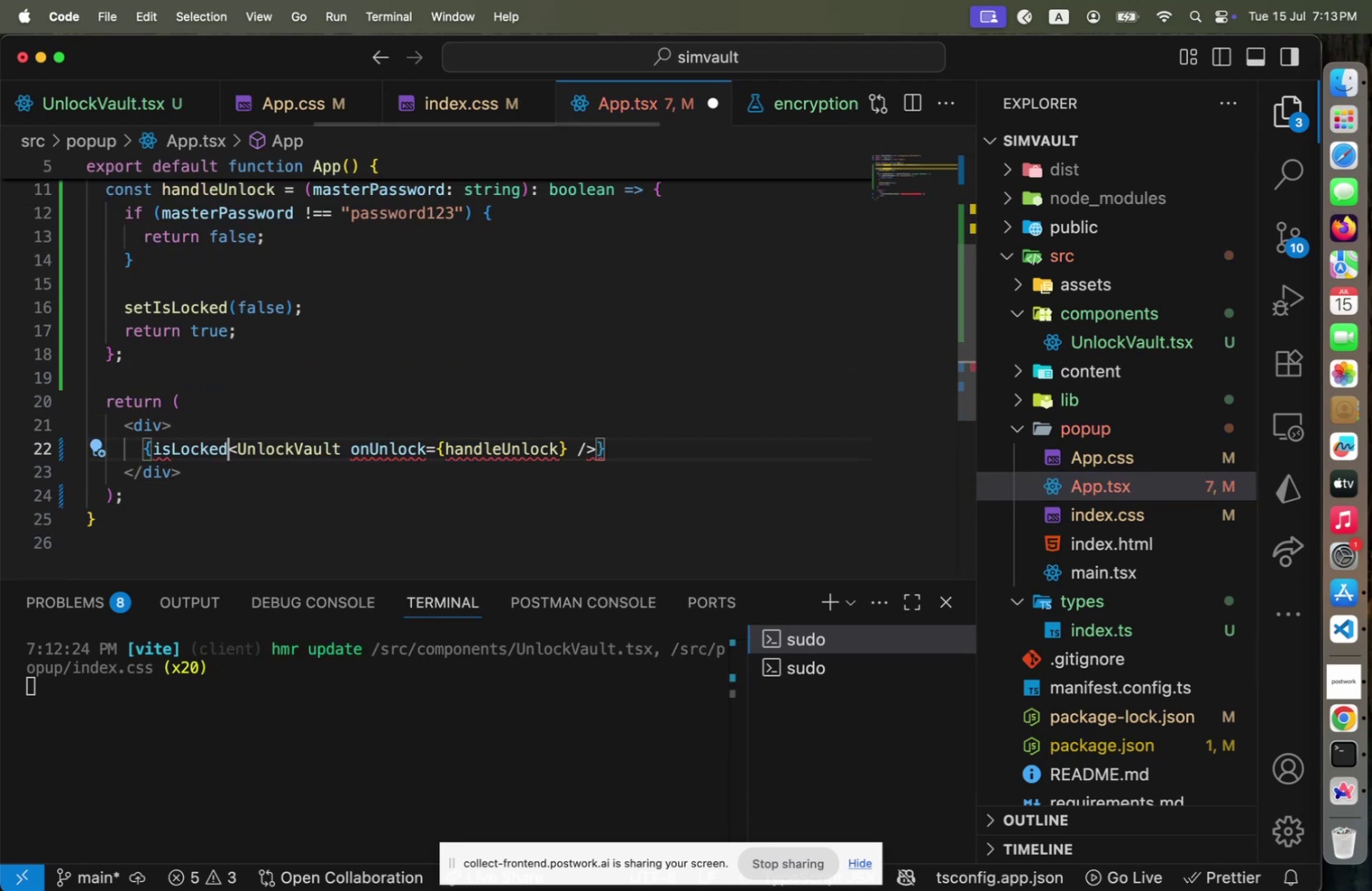 
key(Shift+ShiftLeft)
 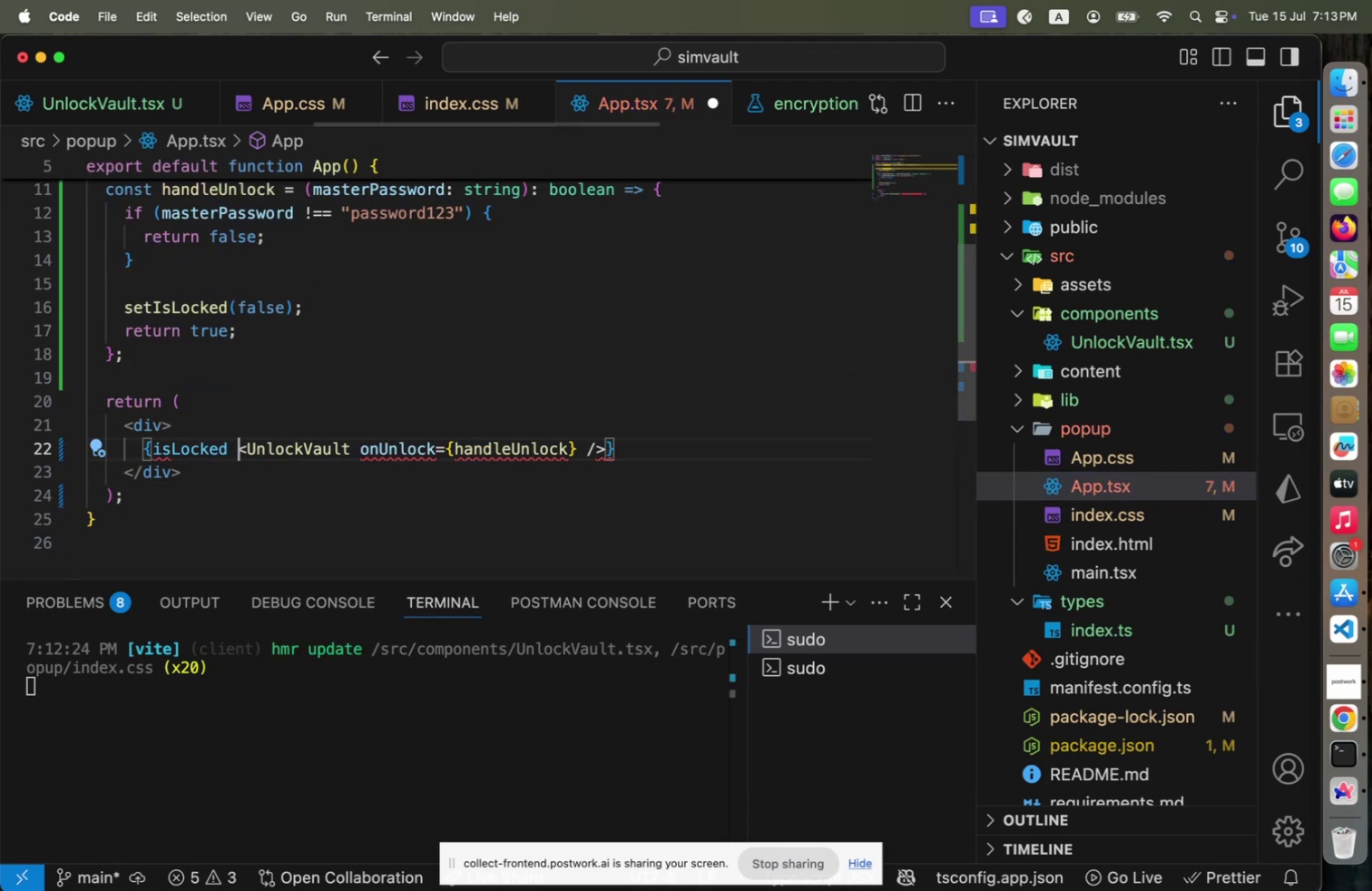 
key(Shift+Slash)
 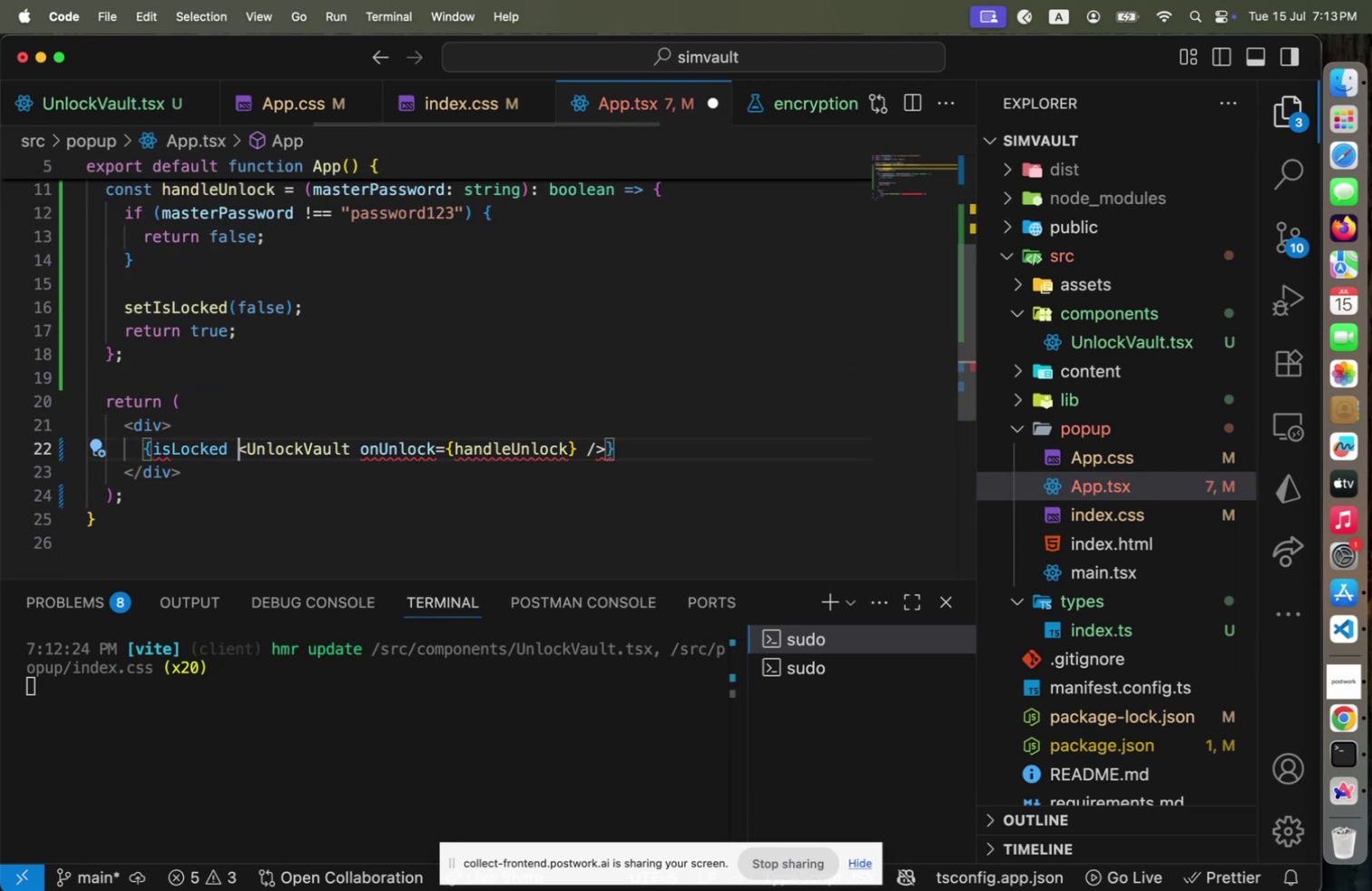 
key(Space)
 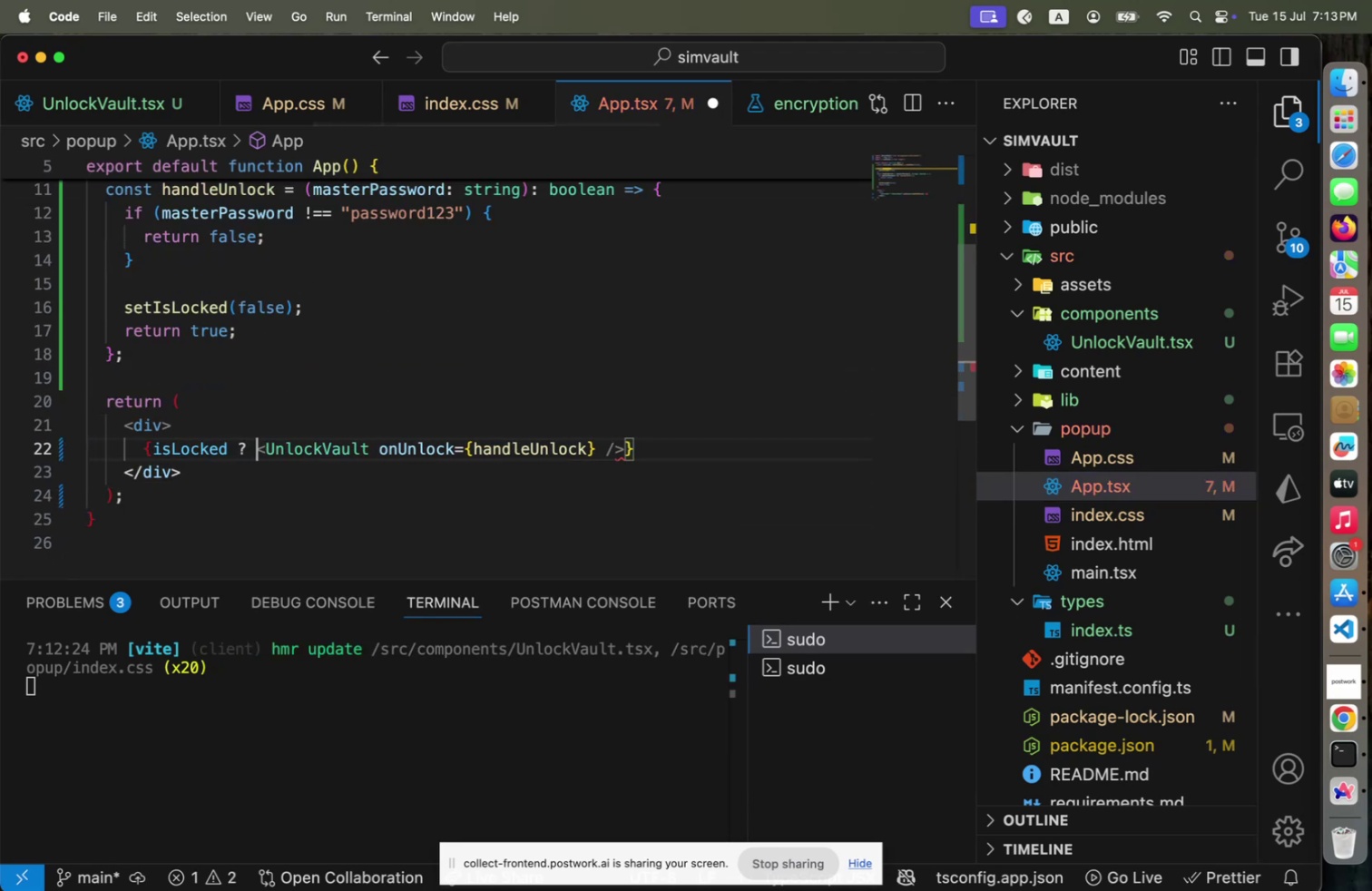 
key(End)
 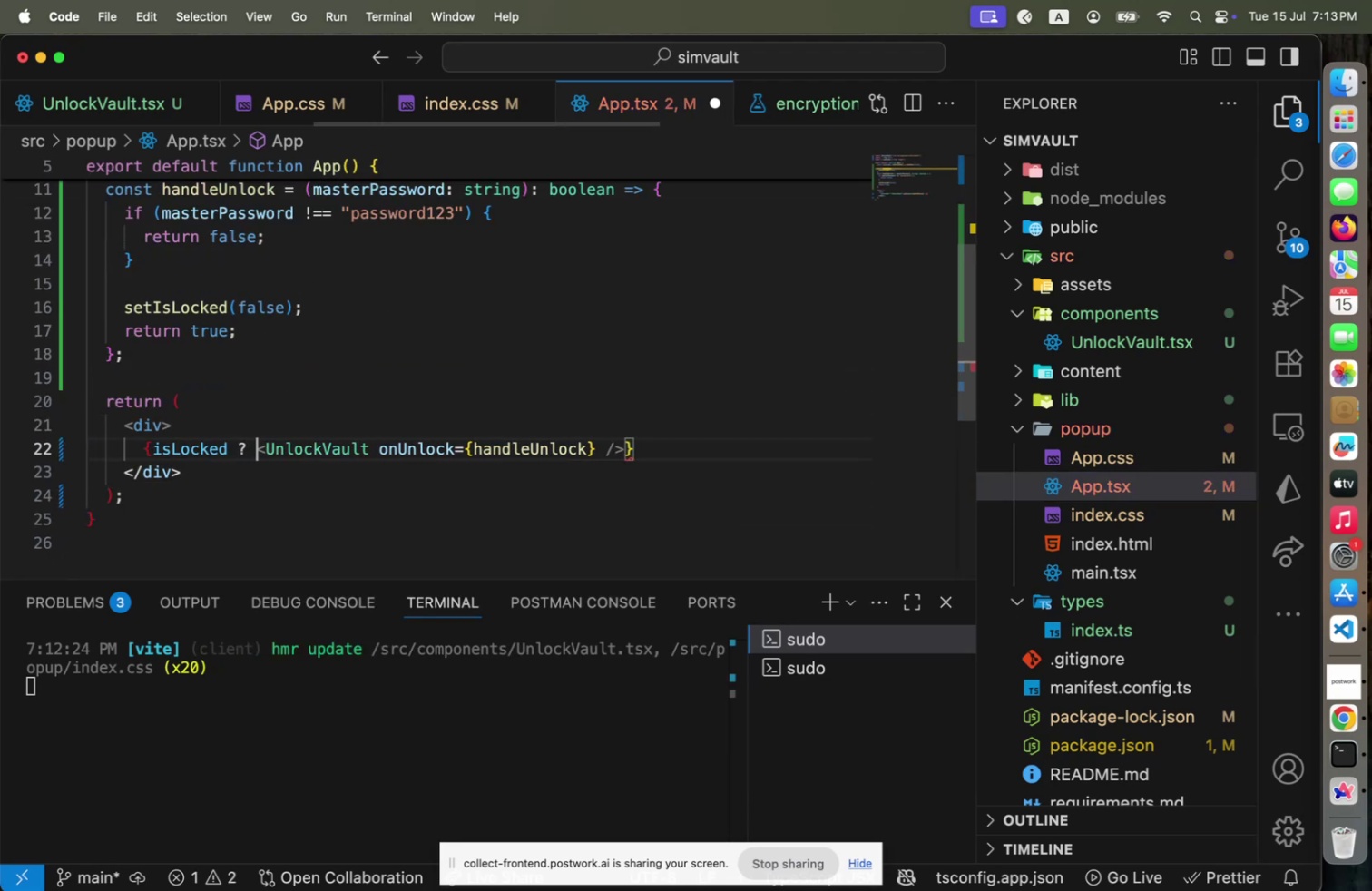 
key(ArrowLeft)
 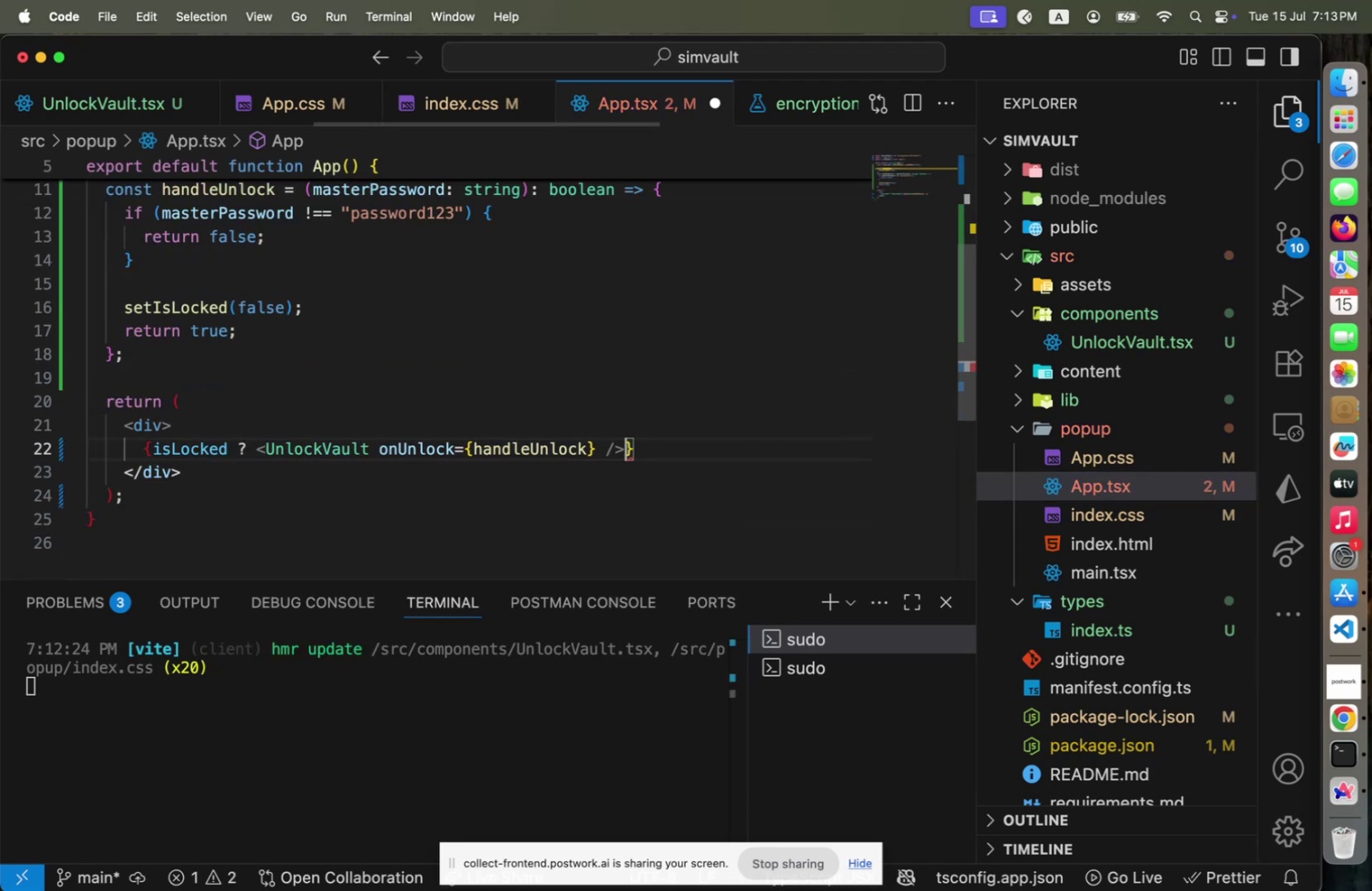 
type( : <Vault />)
 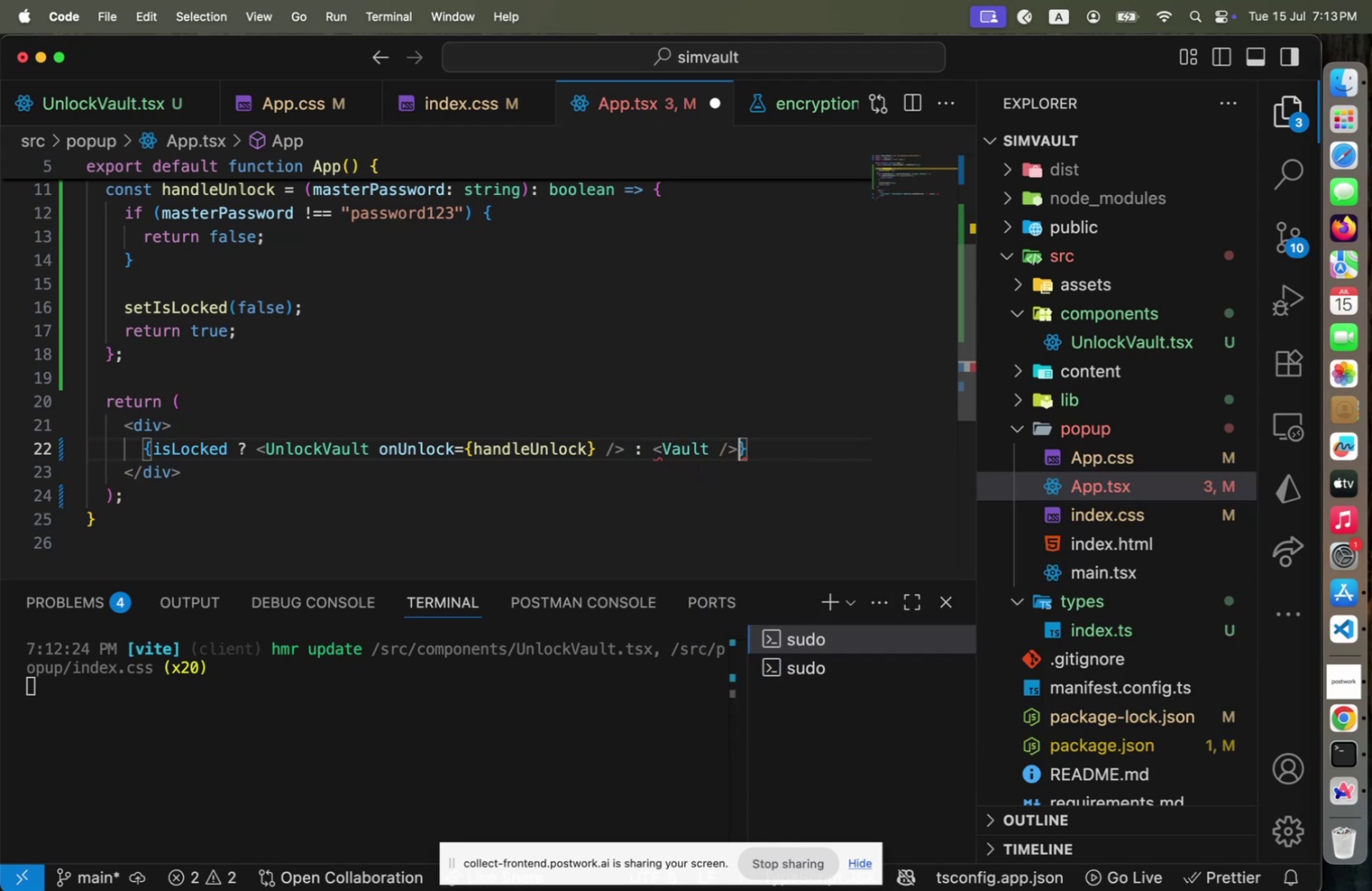 
left_click([1147, 302])
 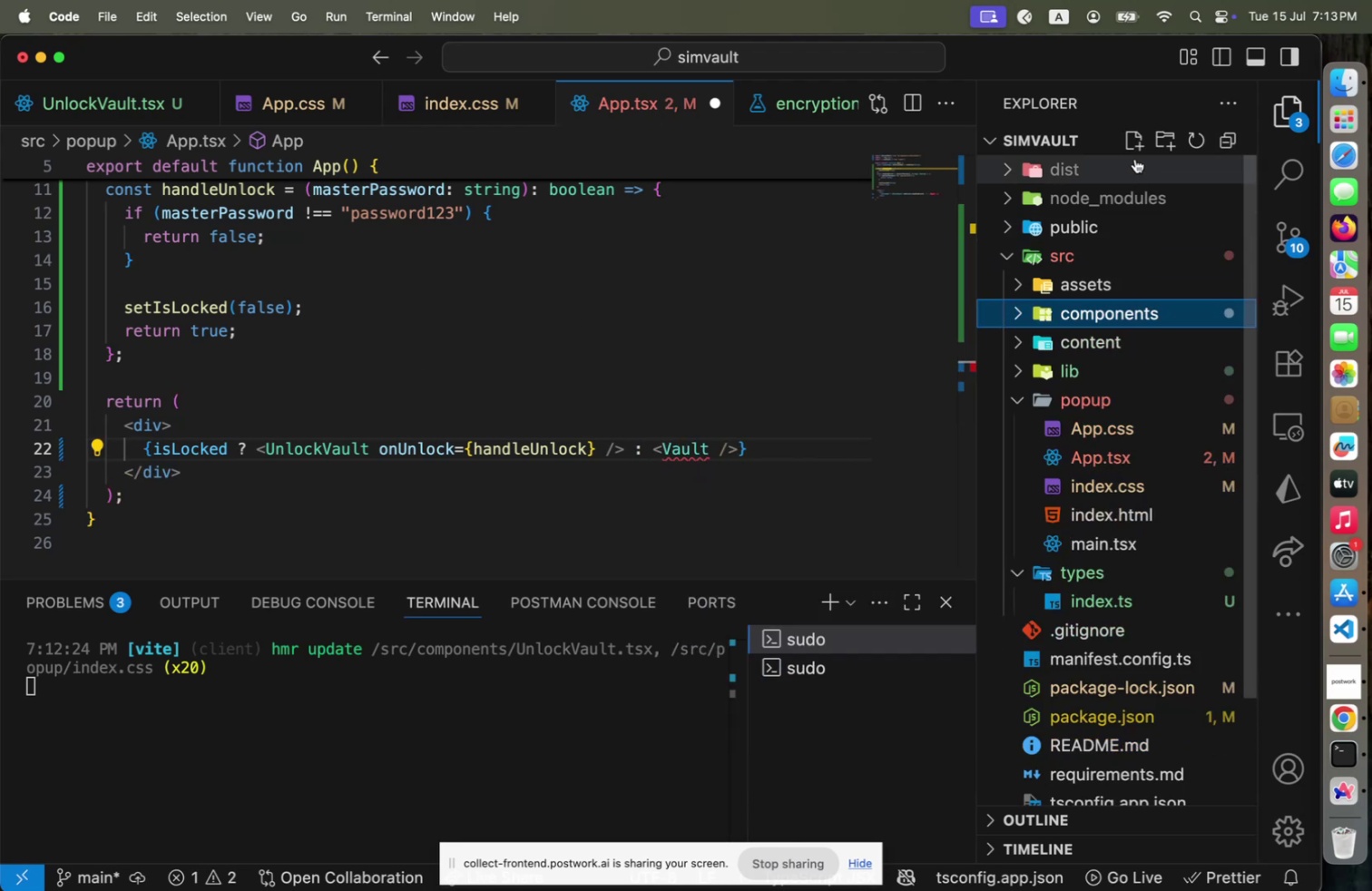 
left_click([1137, 149])
 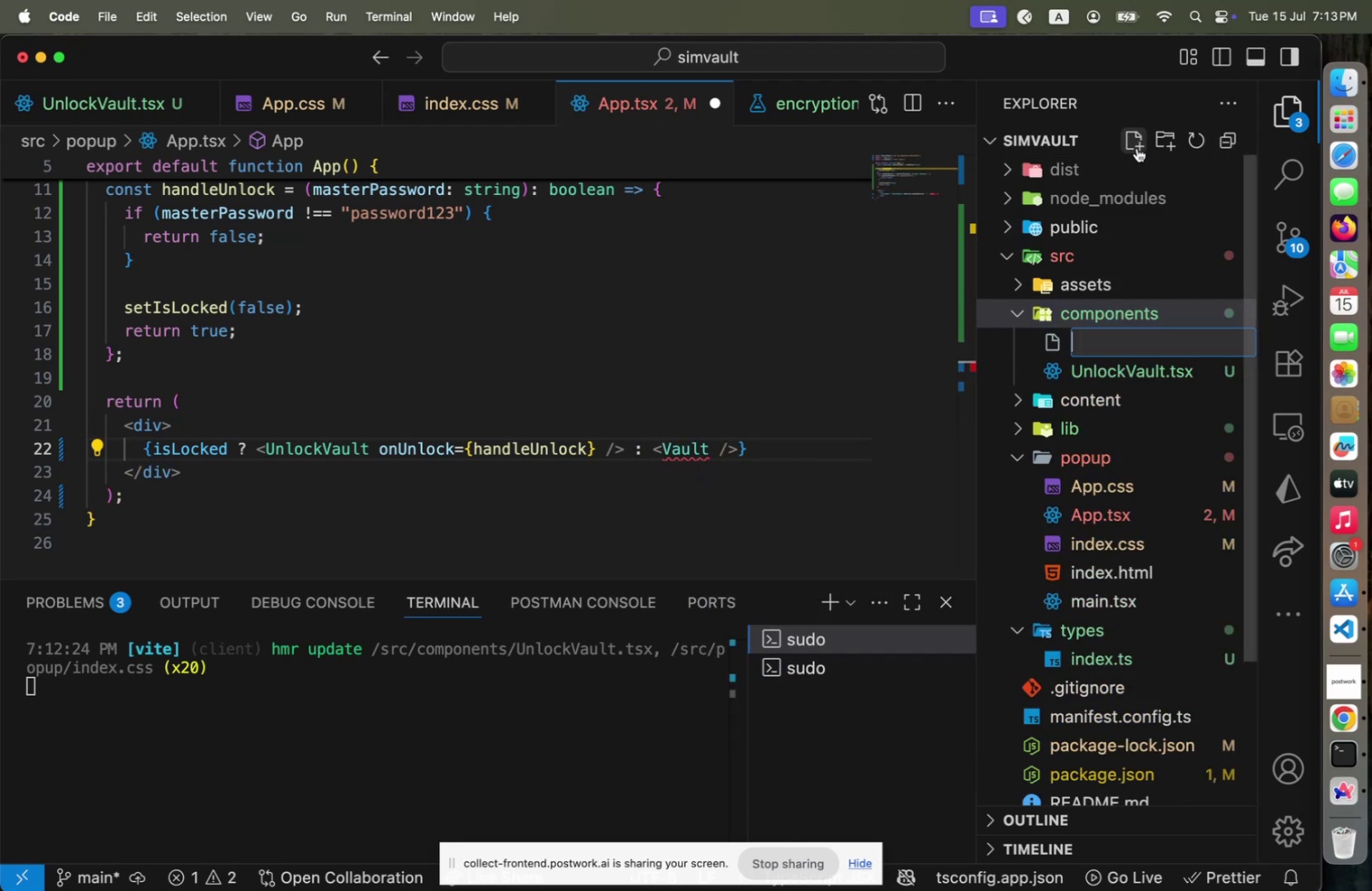 
type(Vault.tsx)
 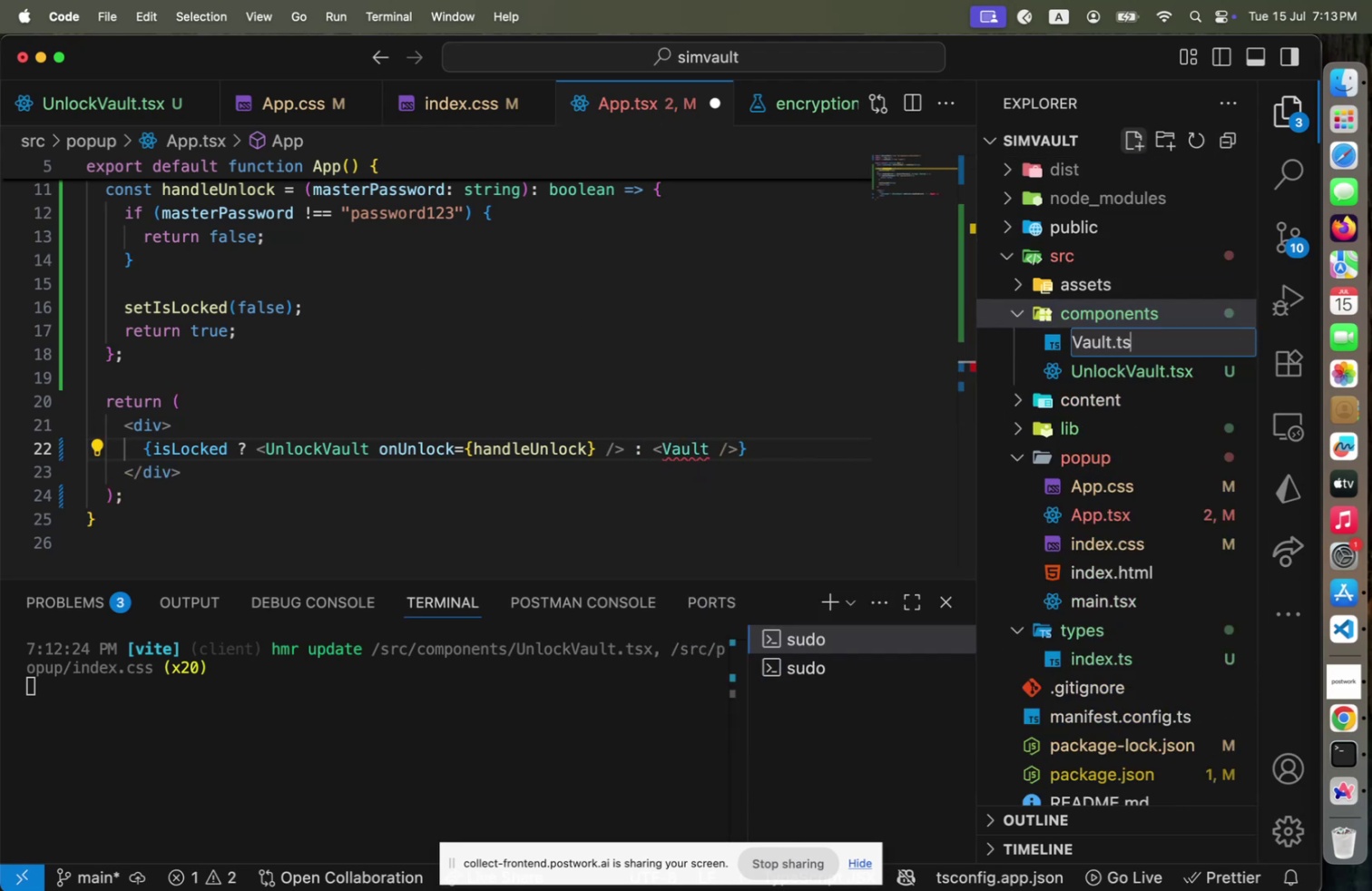 
key(Enter)
 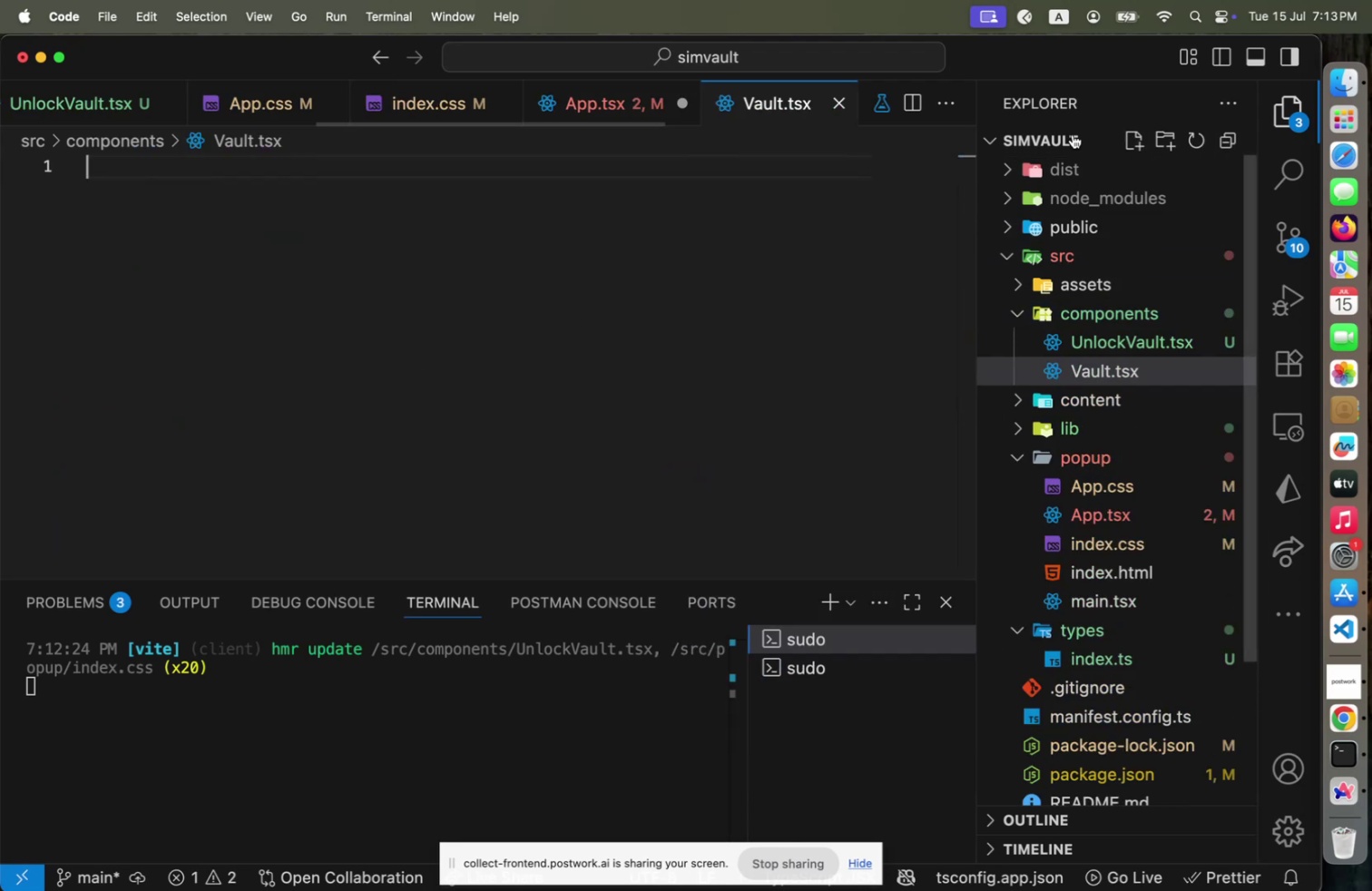 
type(export def)
 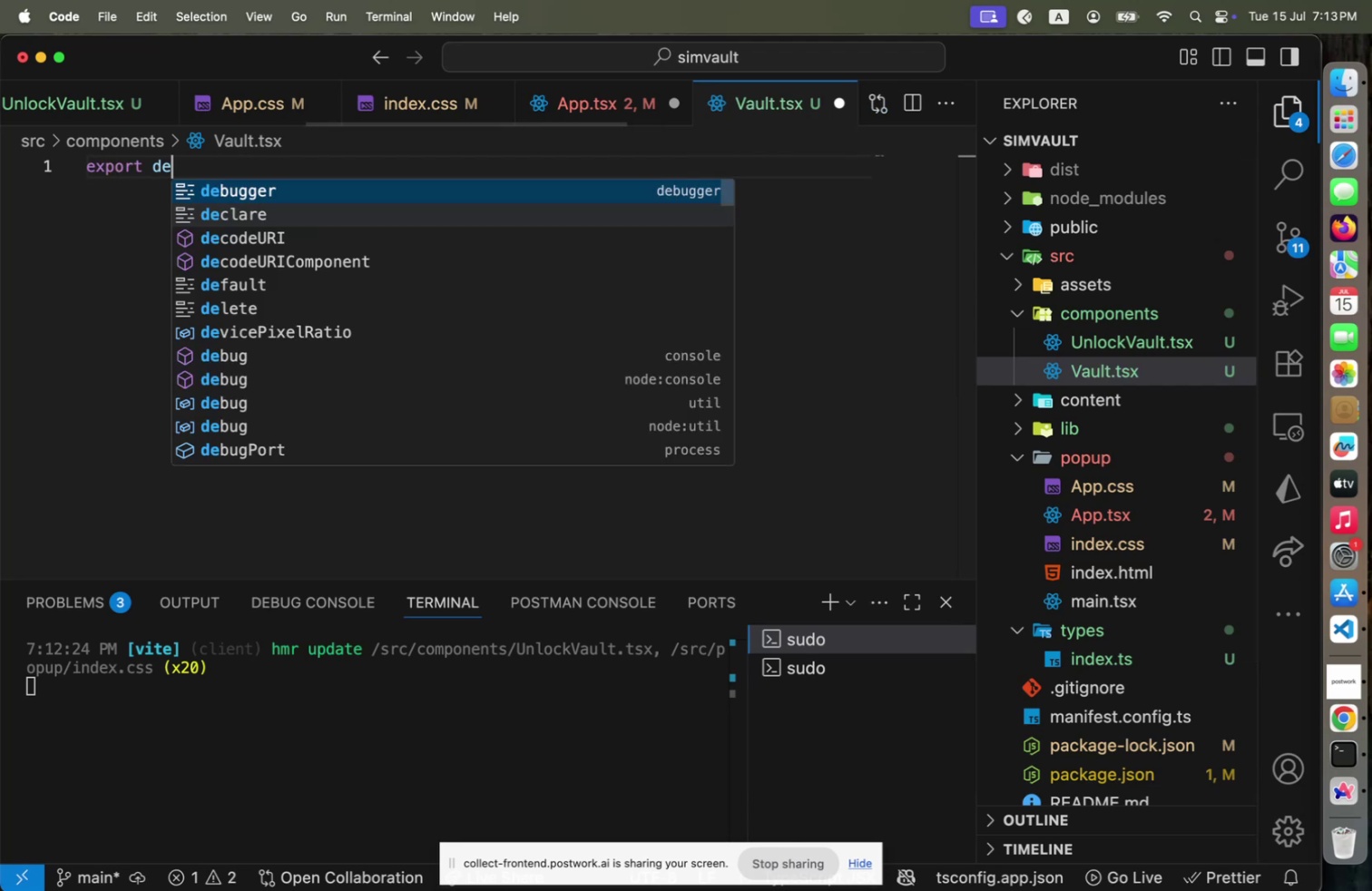 
key(Enter)
 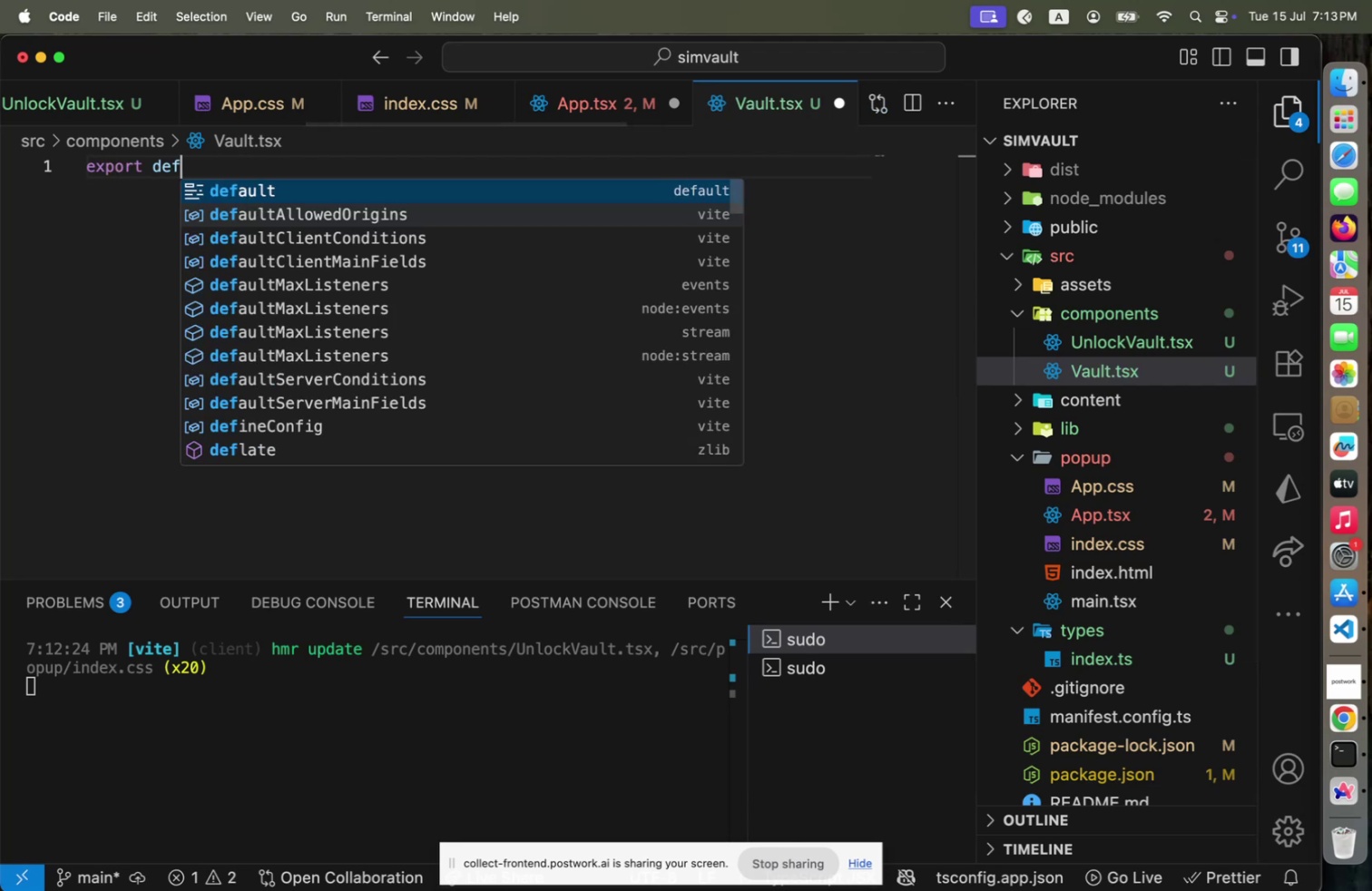 
type( functin )
key(Backspace)
type(o)
key(Backspace)
key(Backspace)
type(on Vault({)
key(Backspace)
type(props: { h=)
key(Backspace)
key(Backspace)
type(onLock: ()
 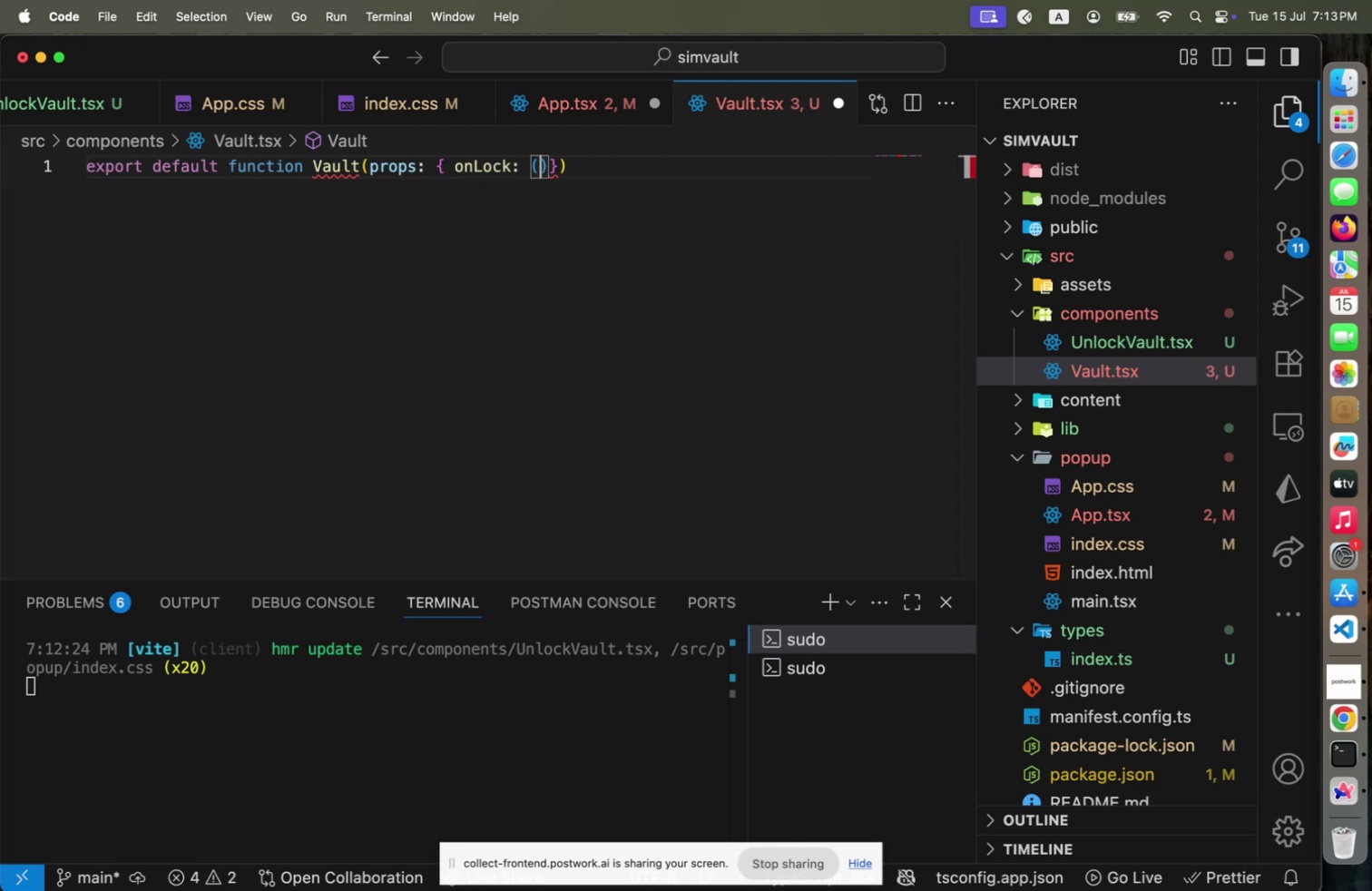 
 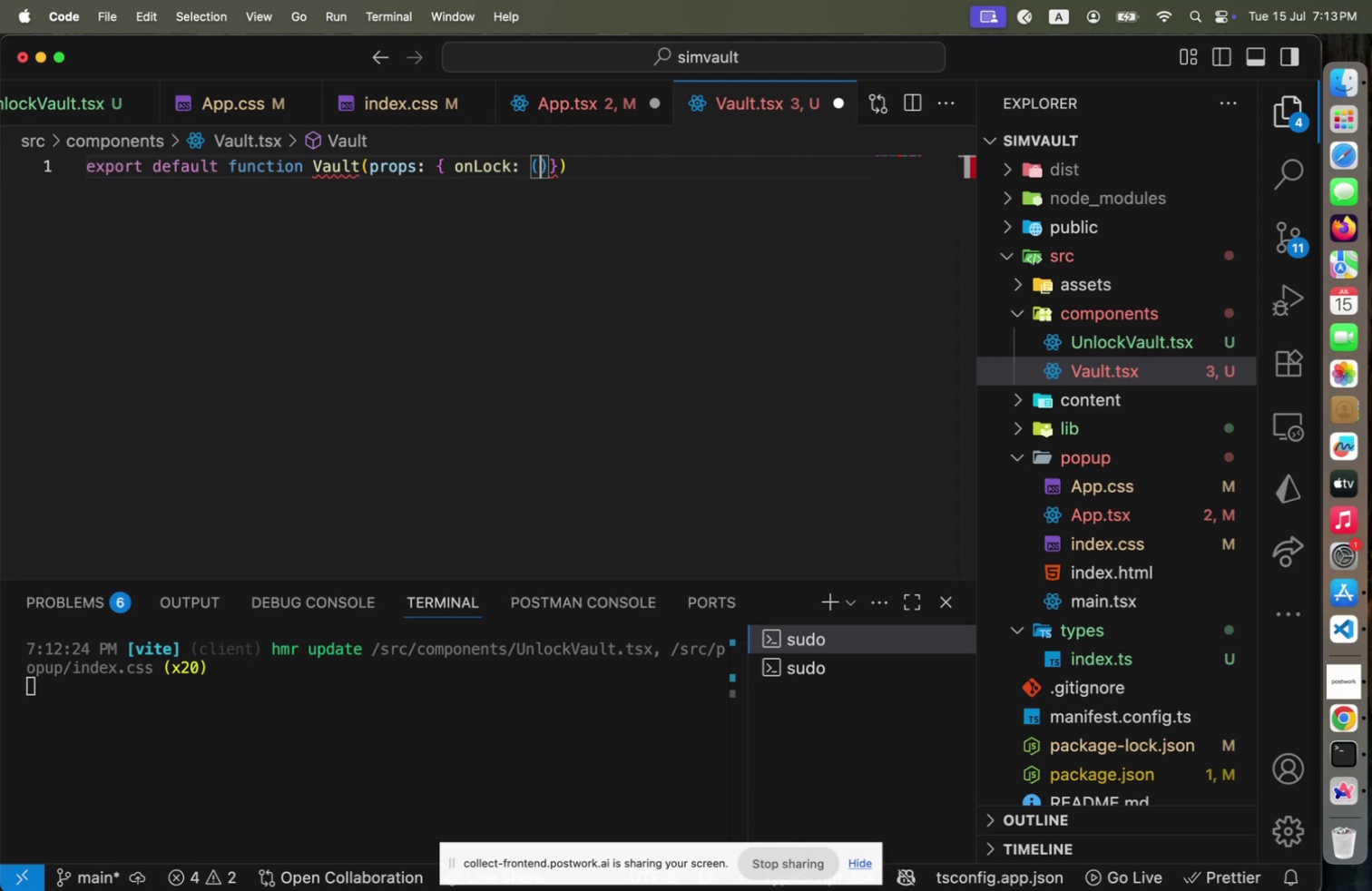 
key(ArrowRight)
 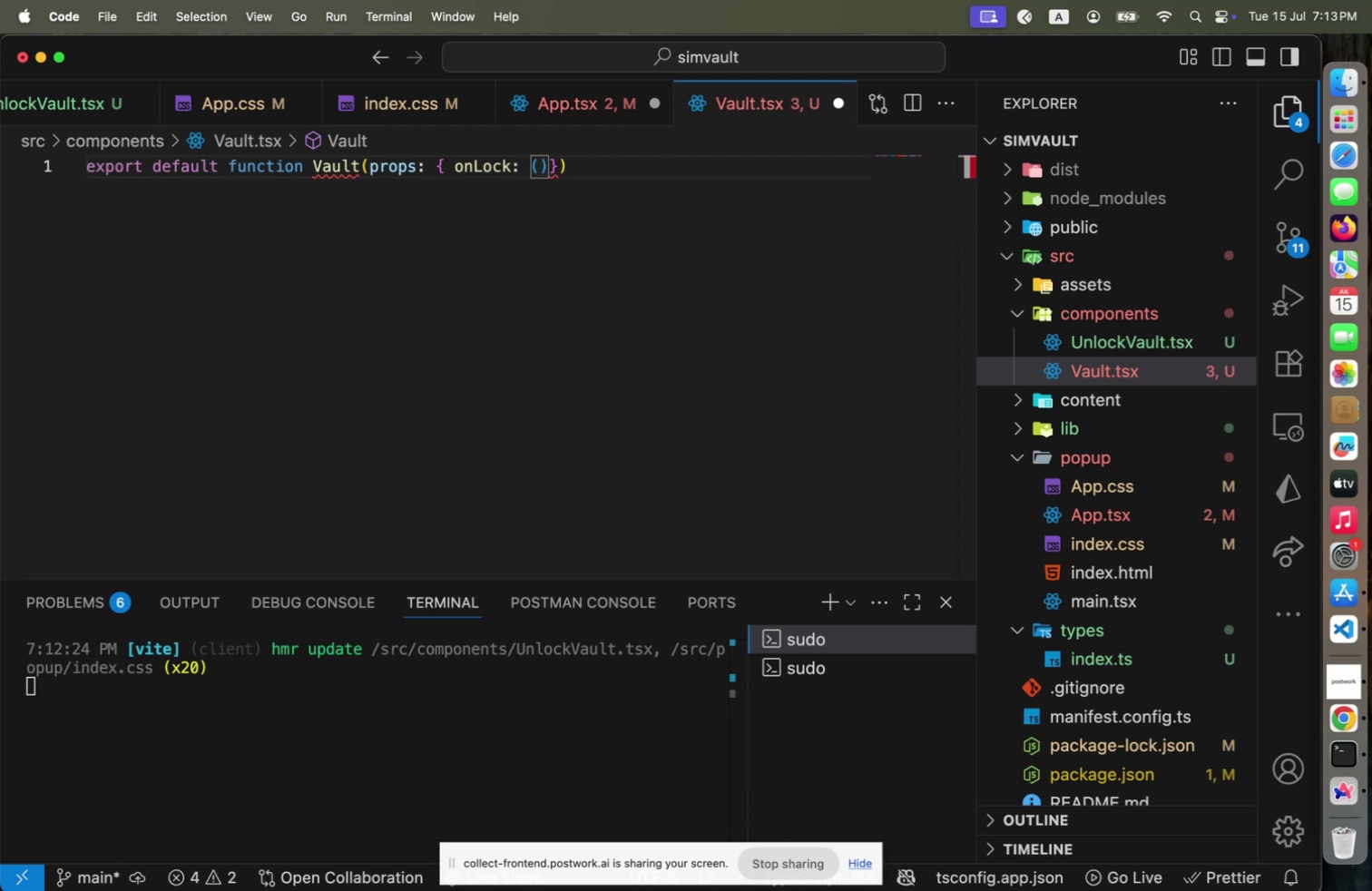 
type( => void )
 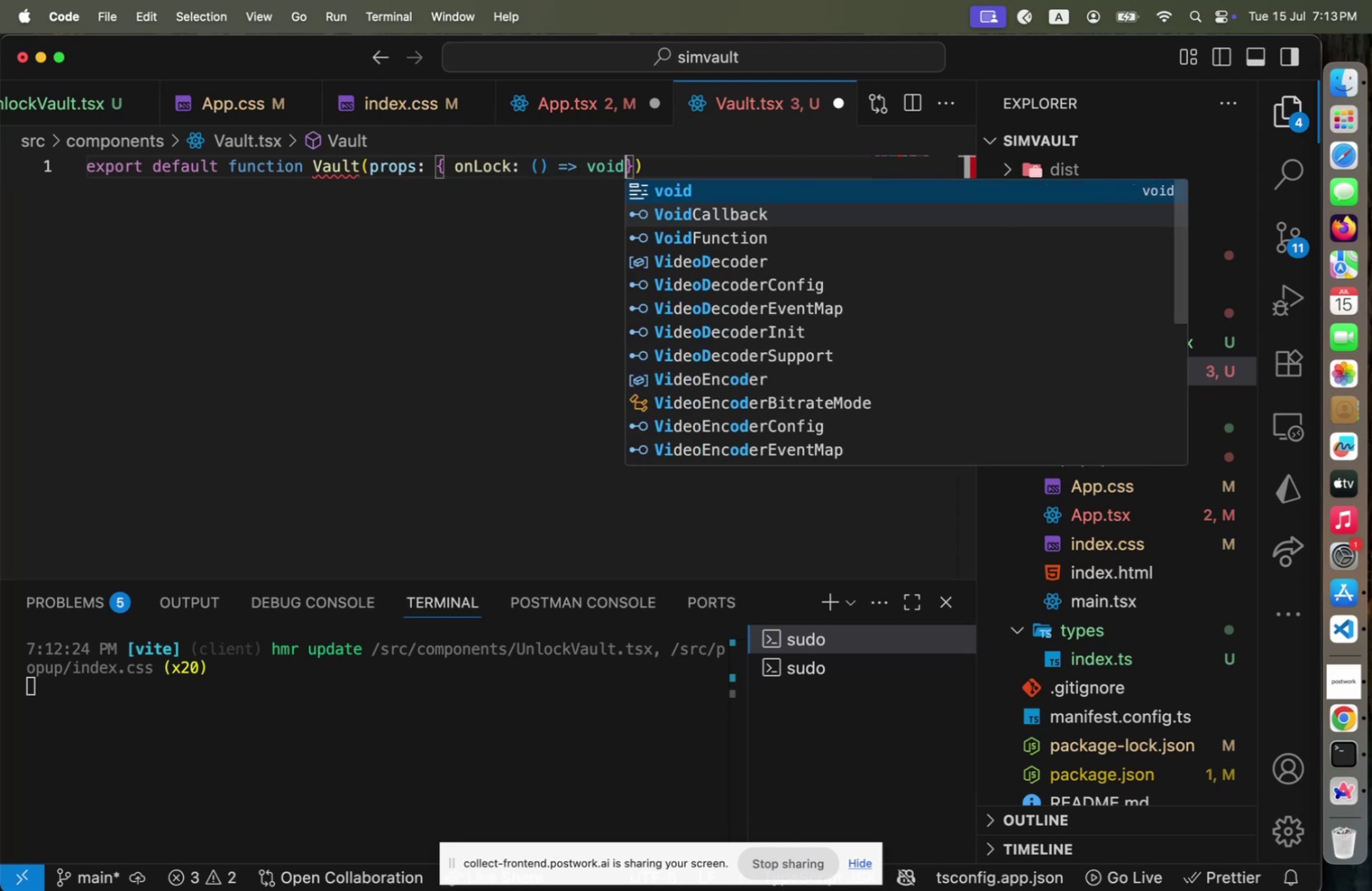 
key(ArrowRight)
 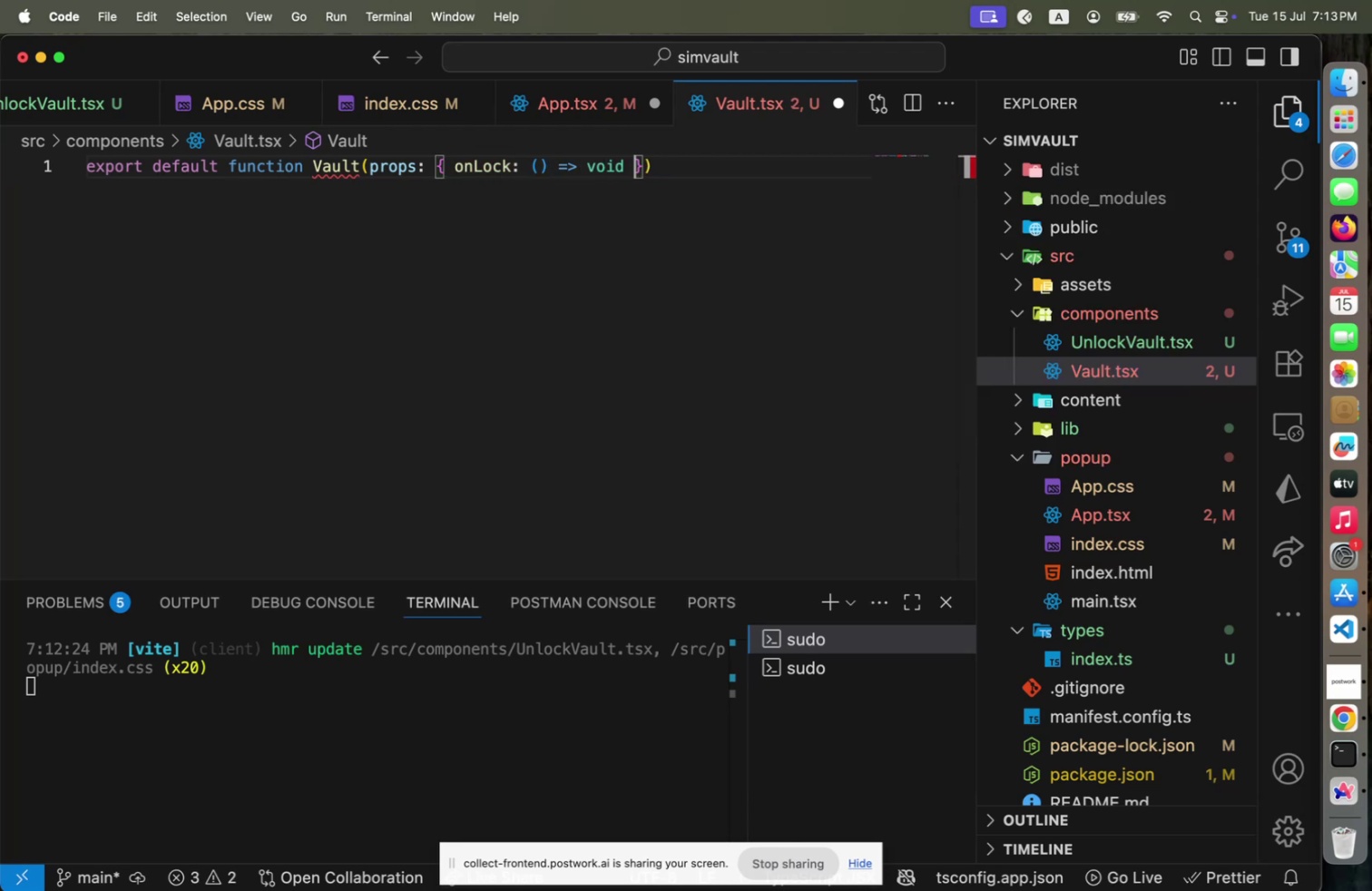 
key(ArrowRight)
 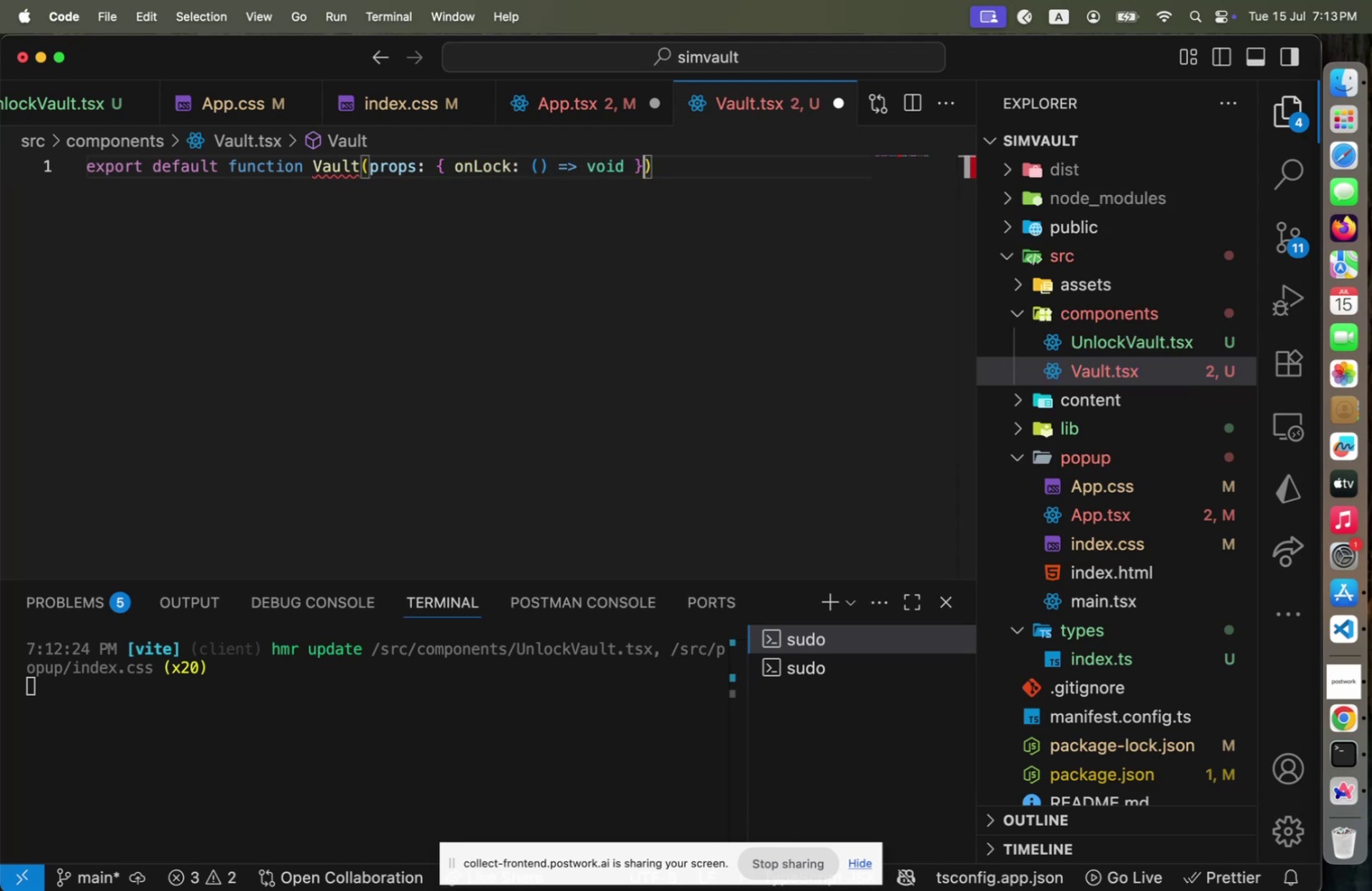 
key(Space)
 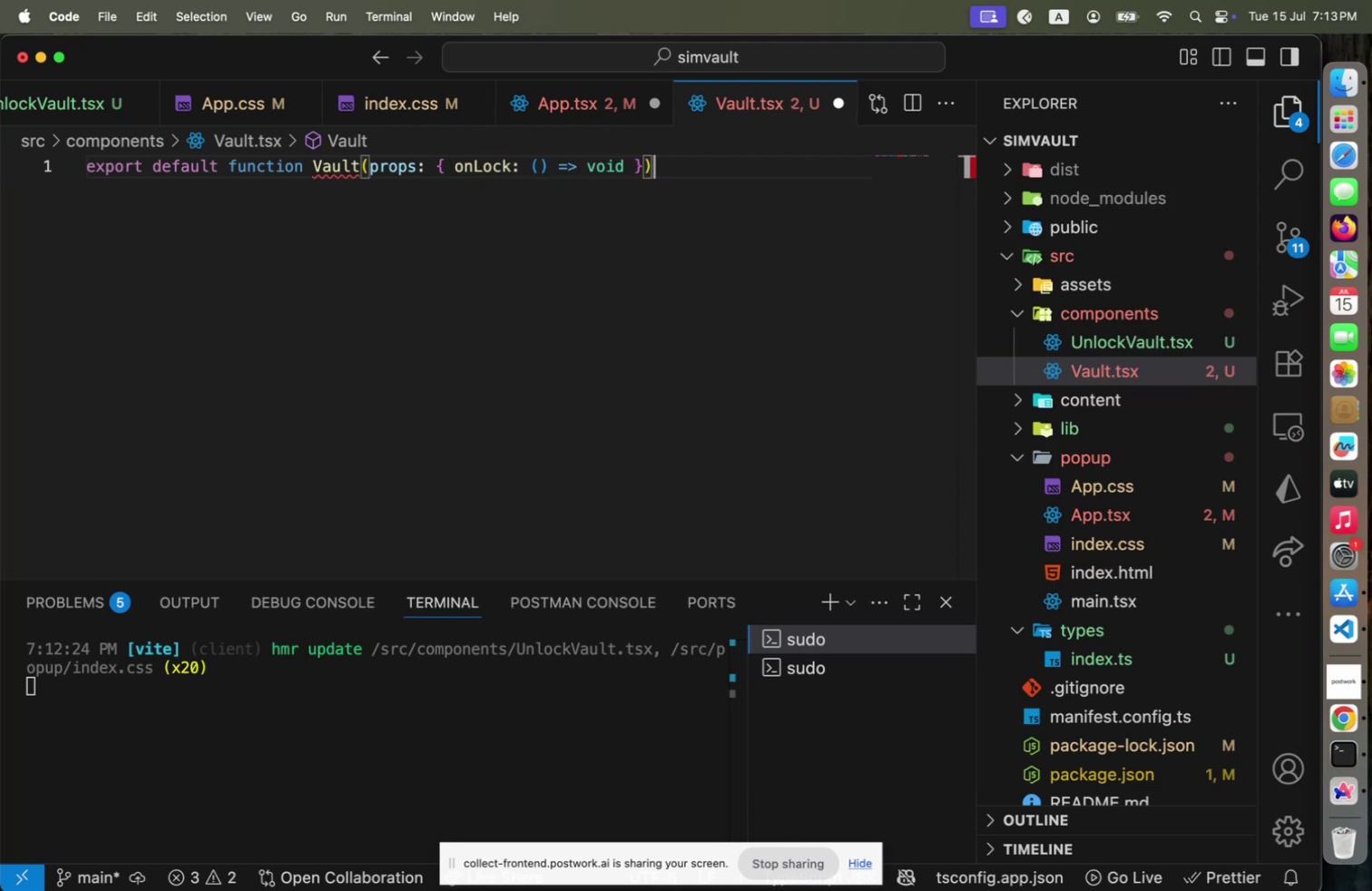 
key(Shift+ShiftLeft)
 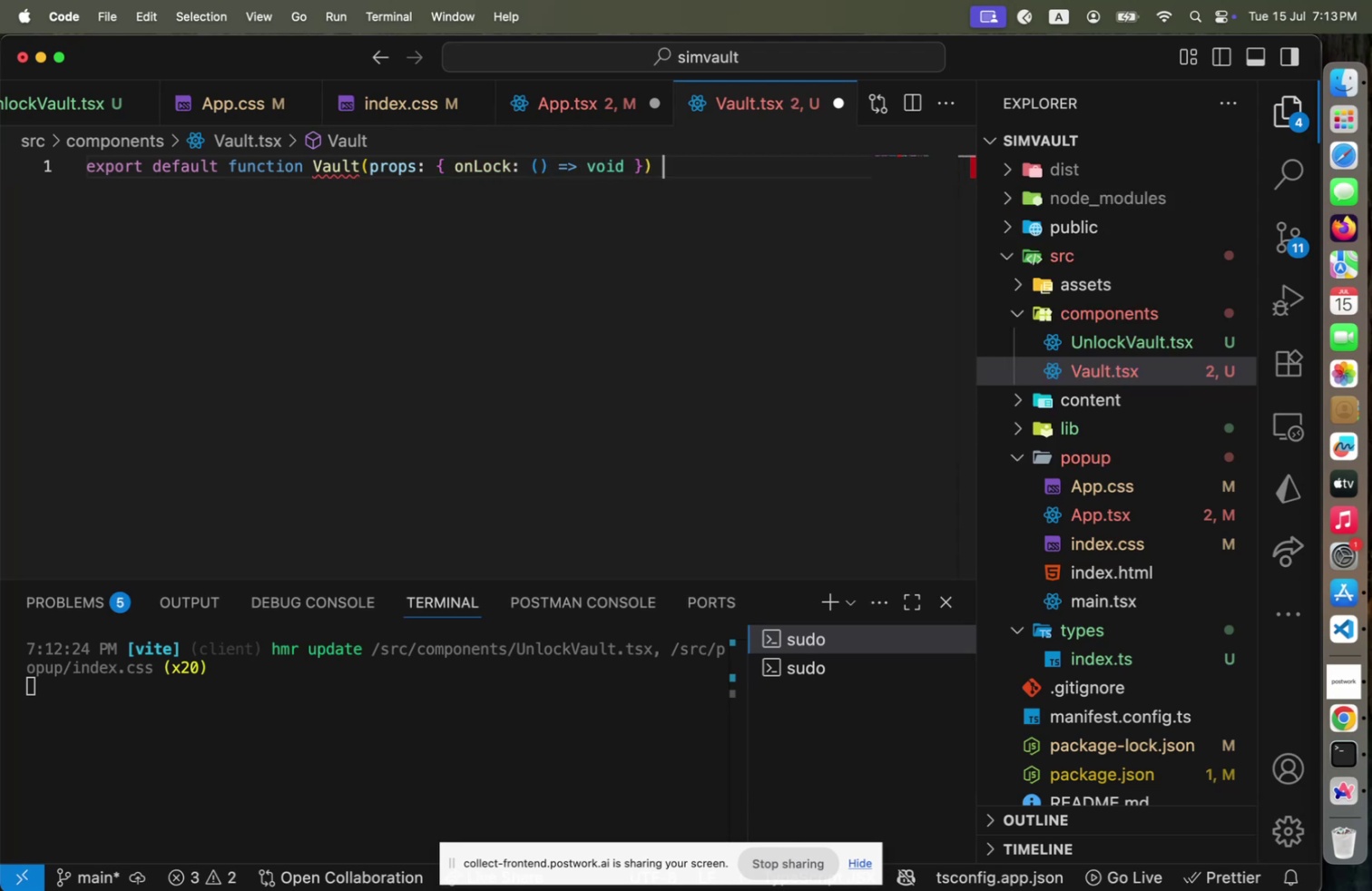 
key(Shift+BracketLeft)
 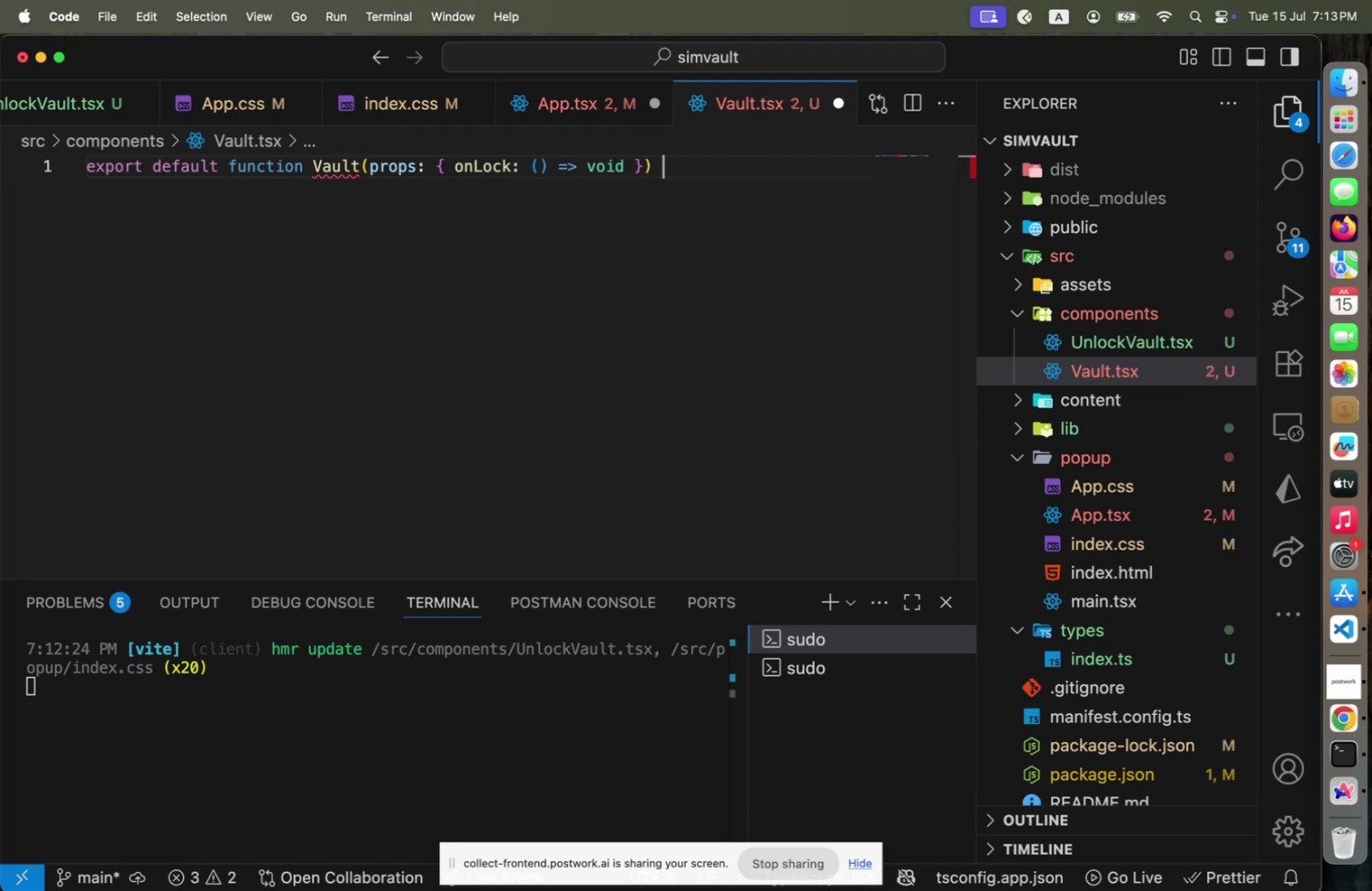 
key(Enter)
 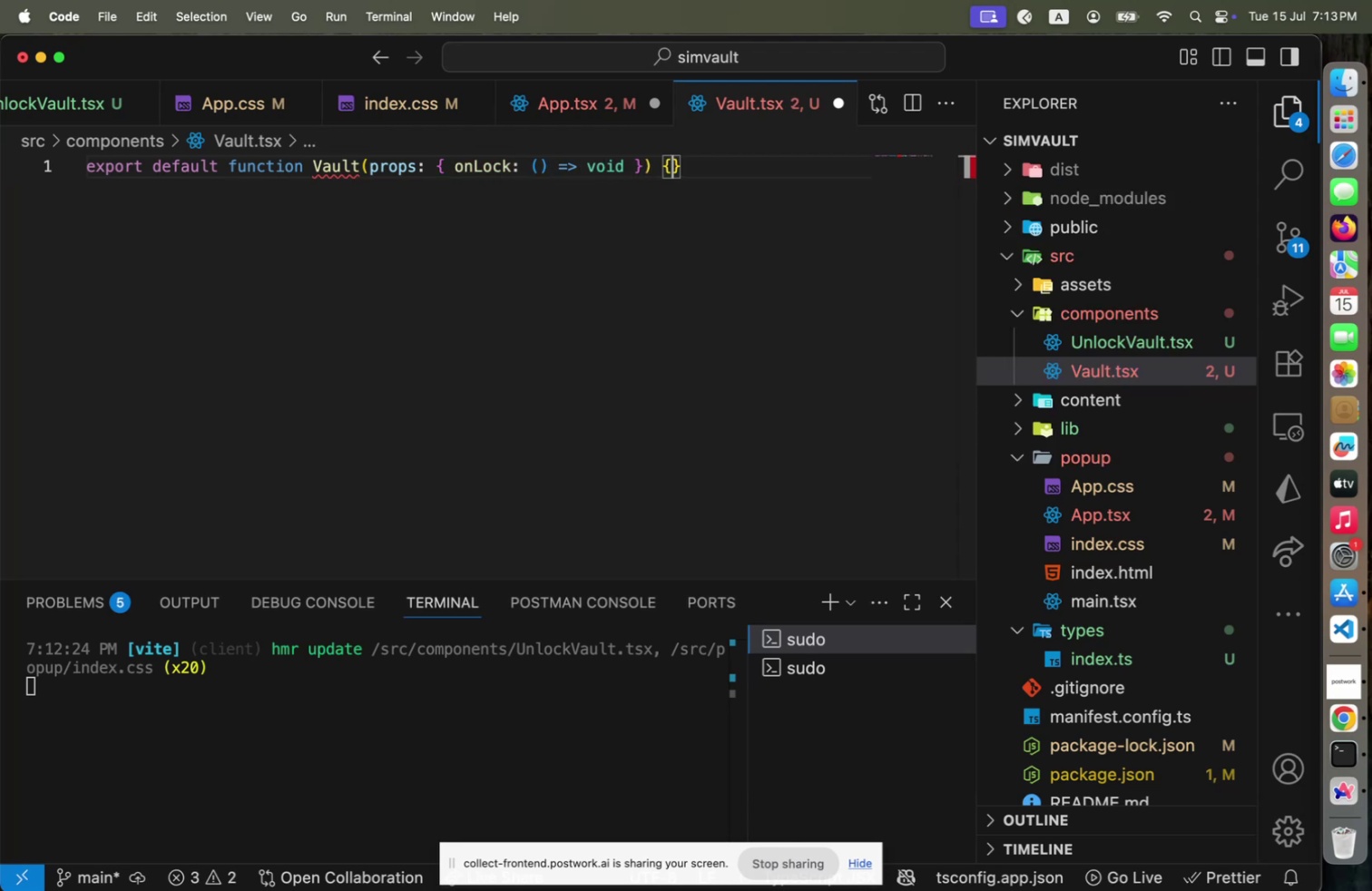 
type(return ()
 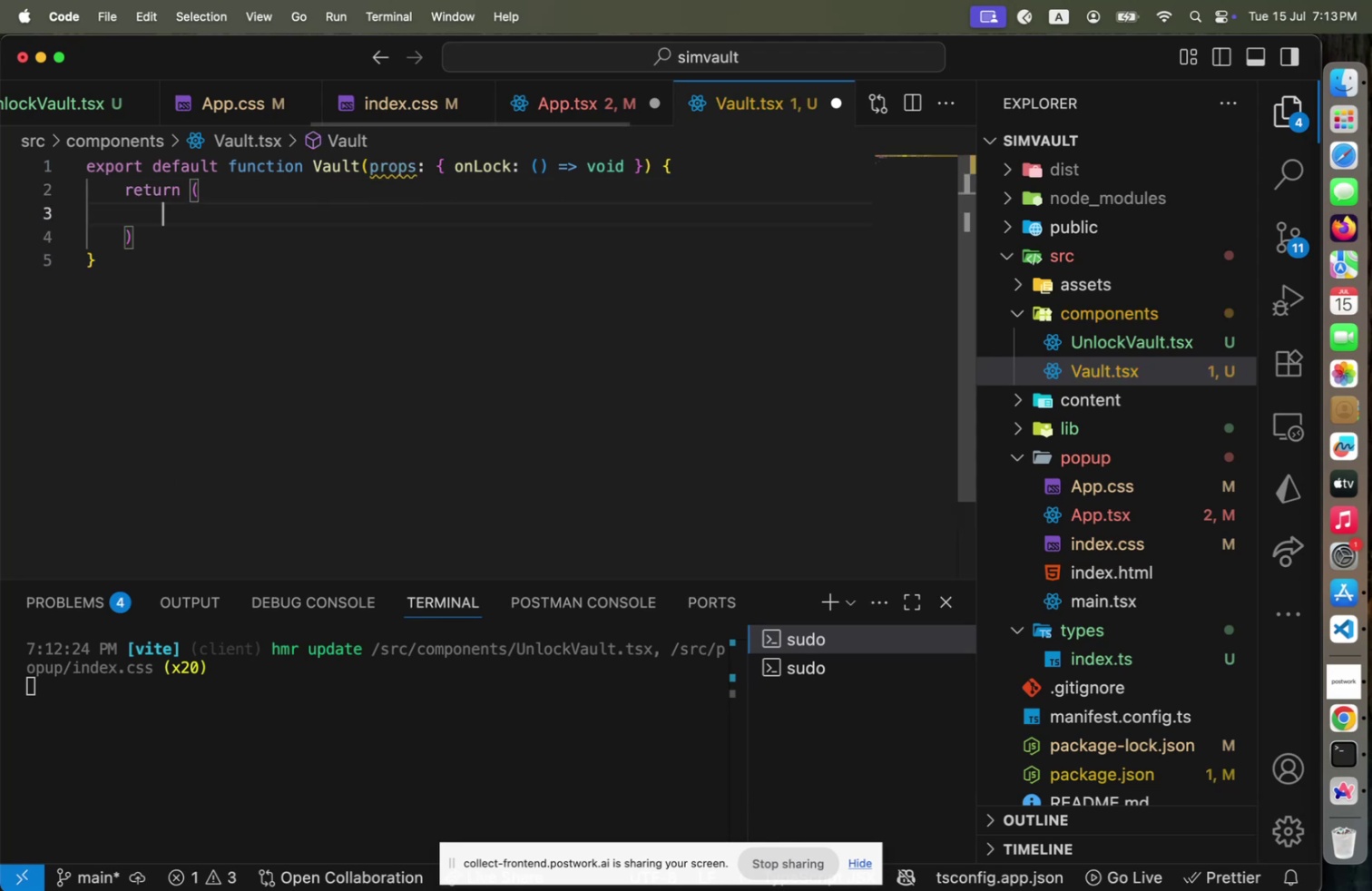 
 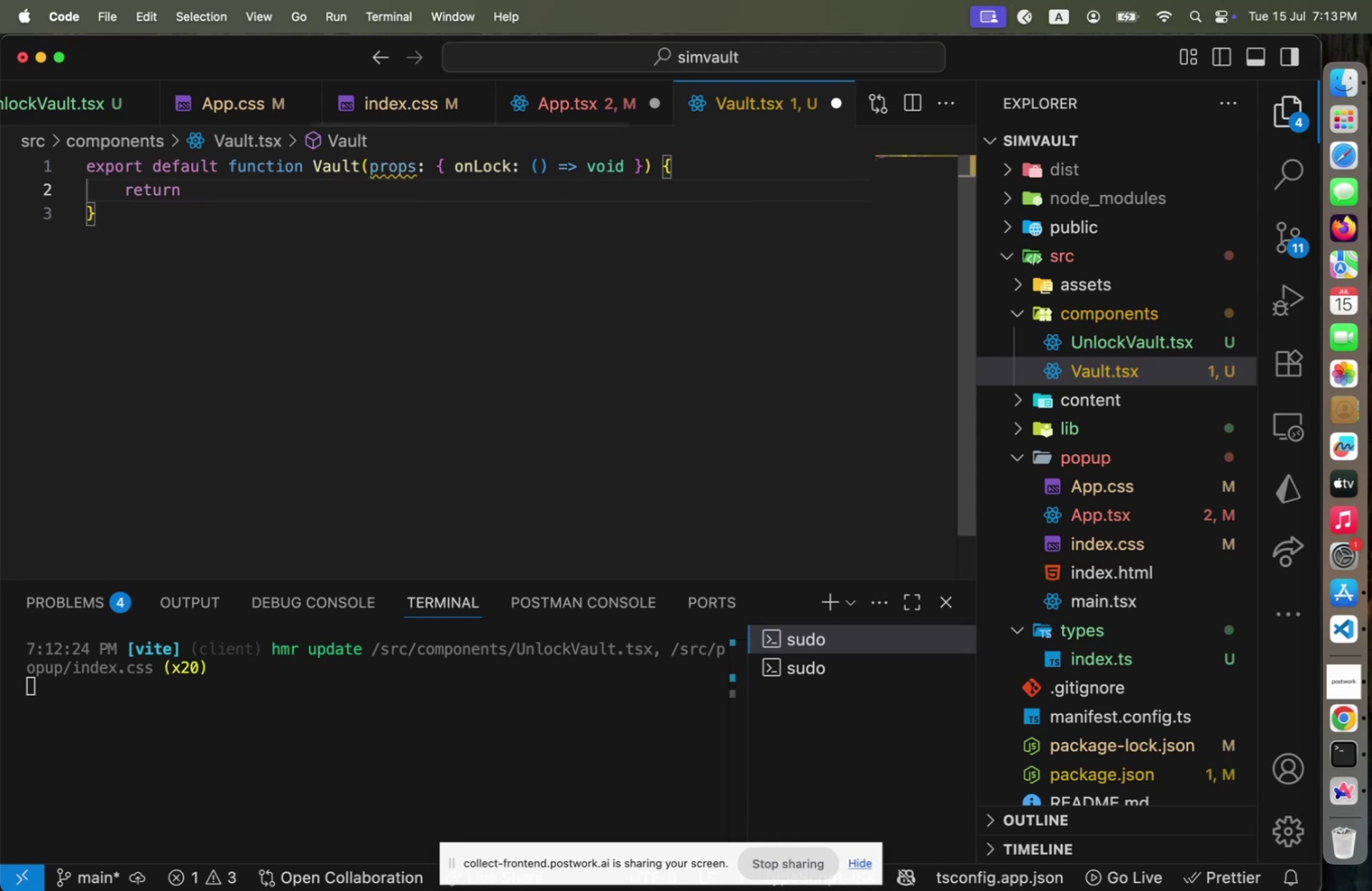 
key(Enter)
 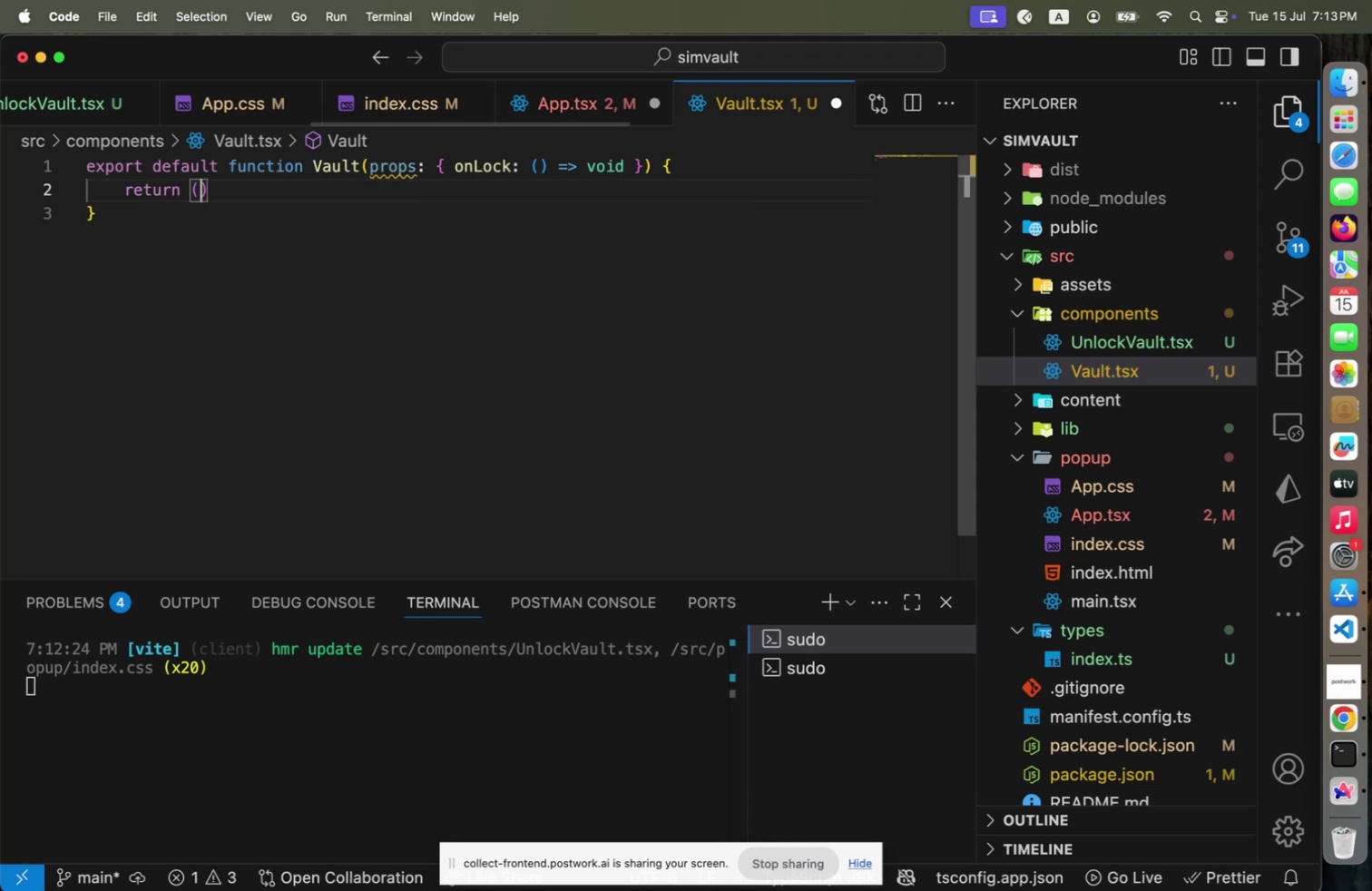 
type(<div>)
 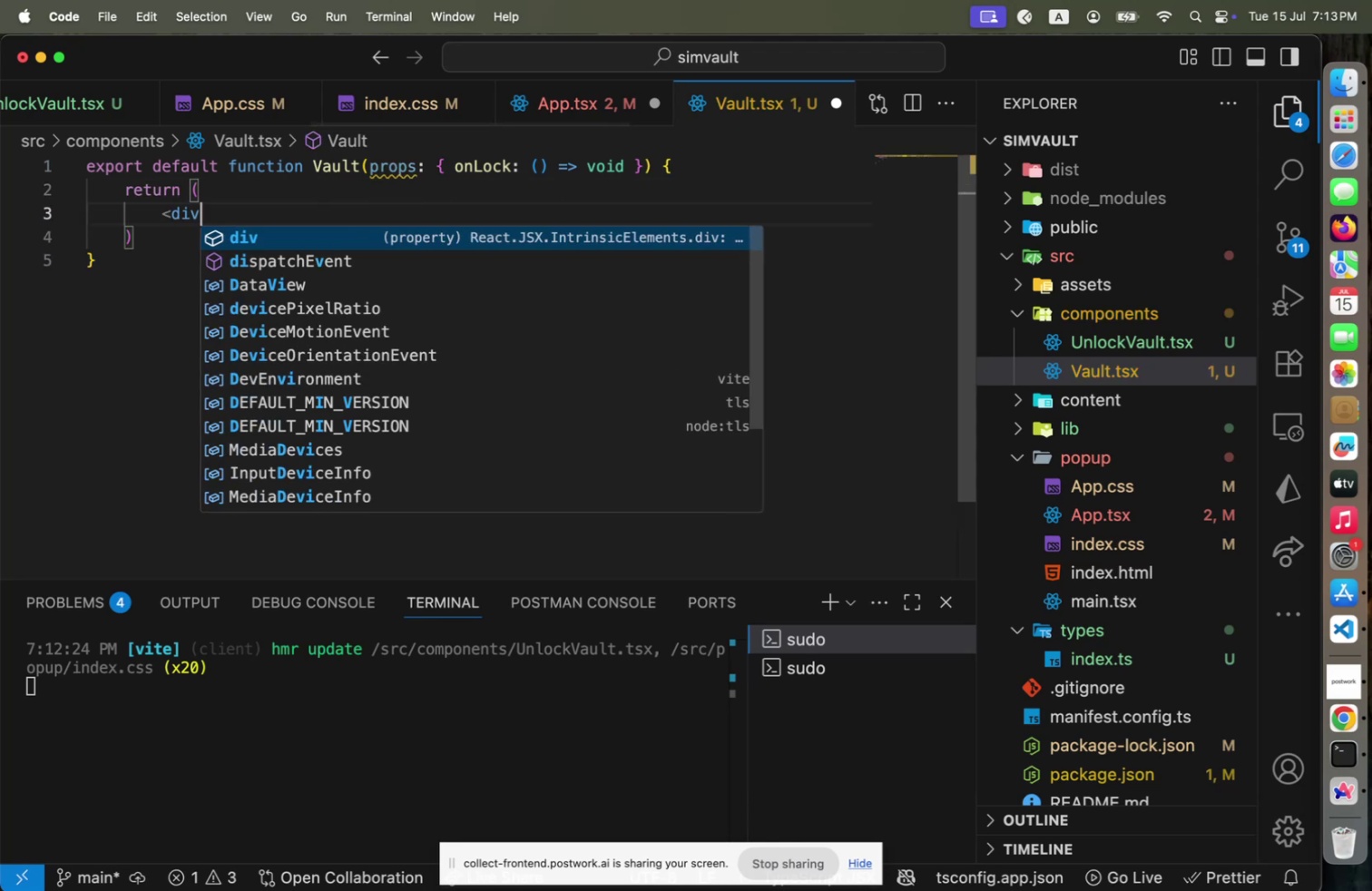 
key(Enter)
 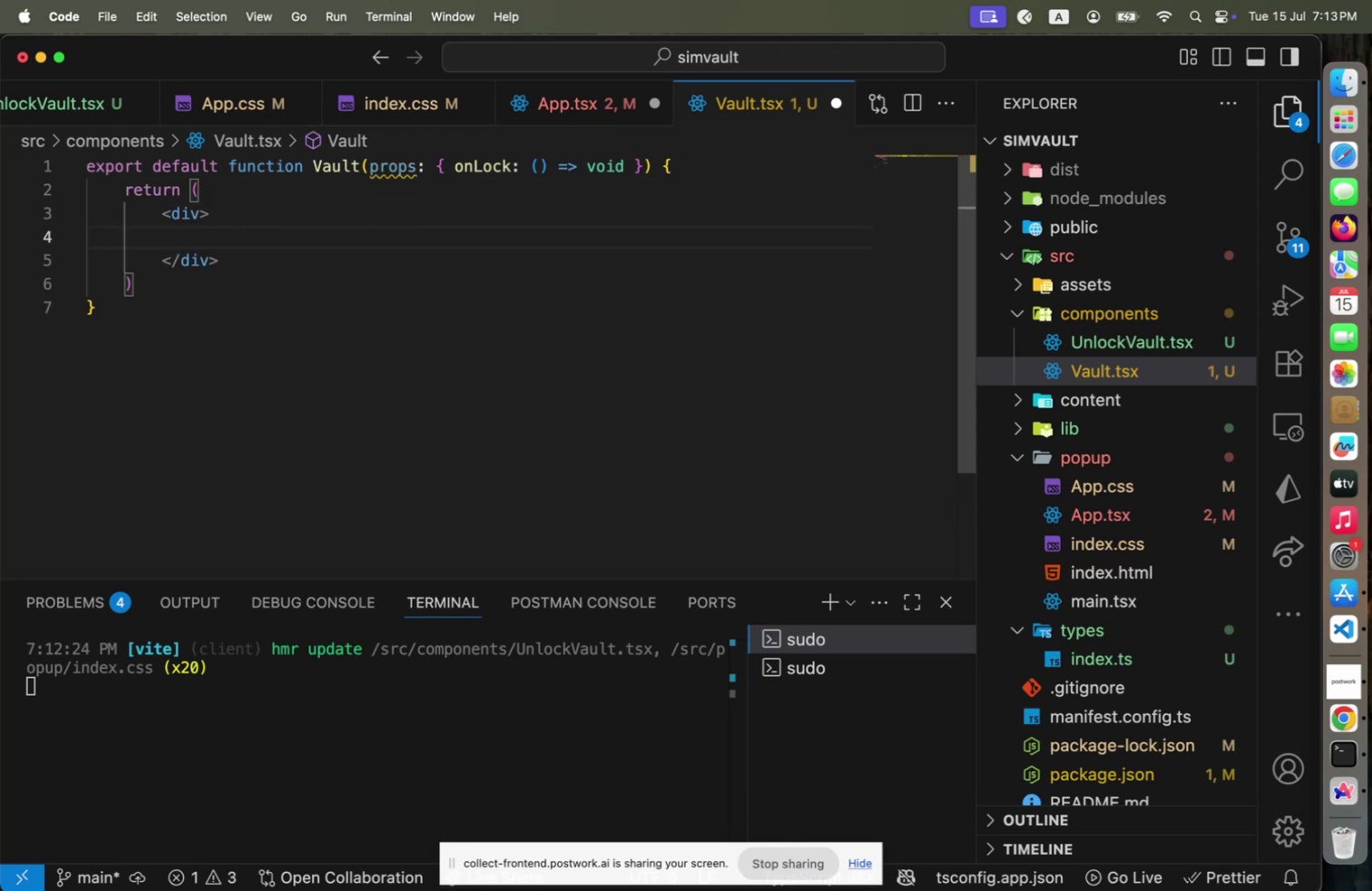 
type(<div>)
 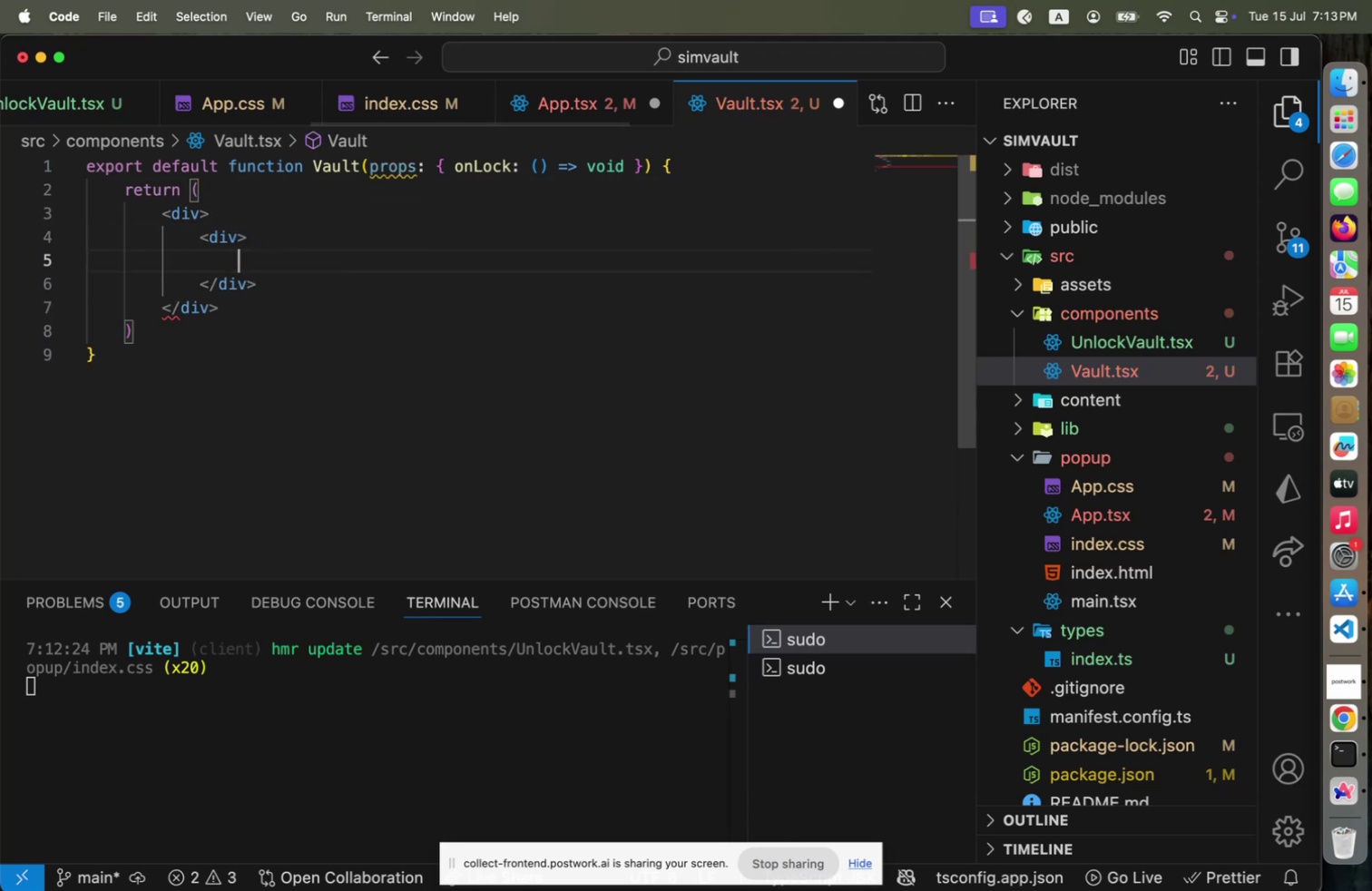 
key(Enter)
 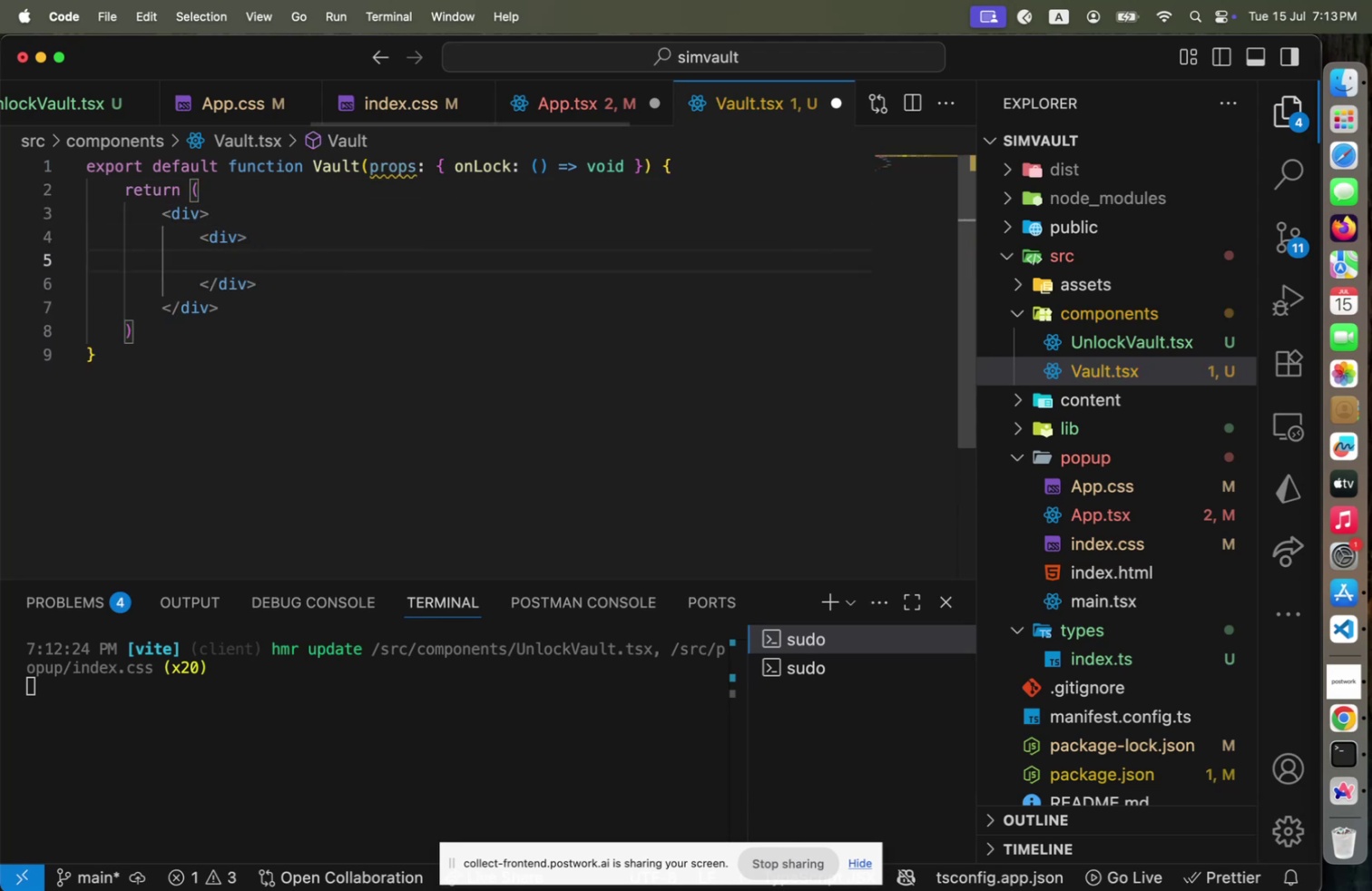 
type(<h3>)
 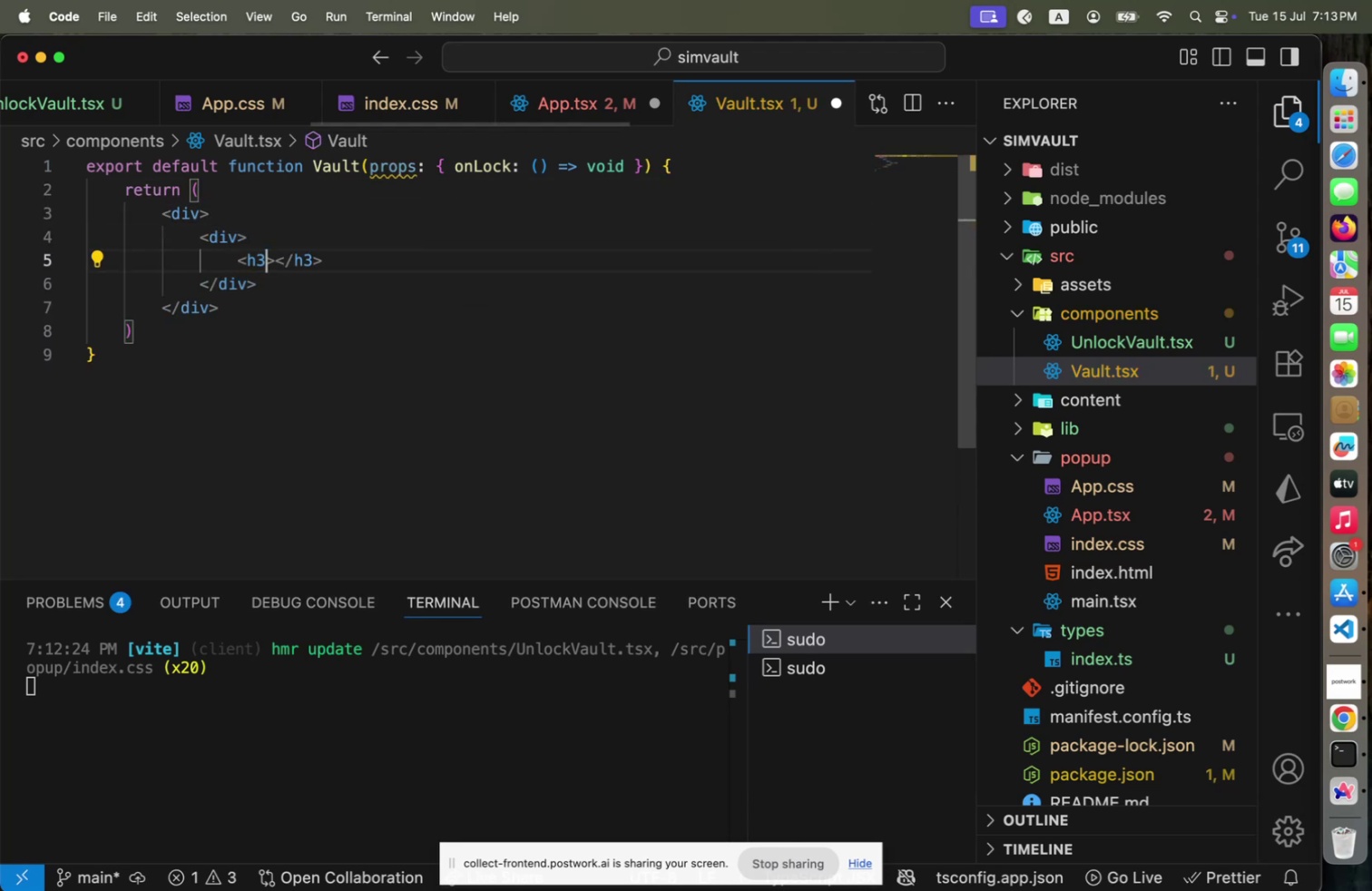 
key(ArrowLeft)
 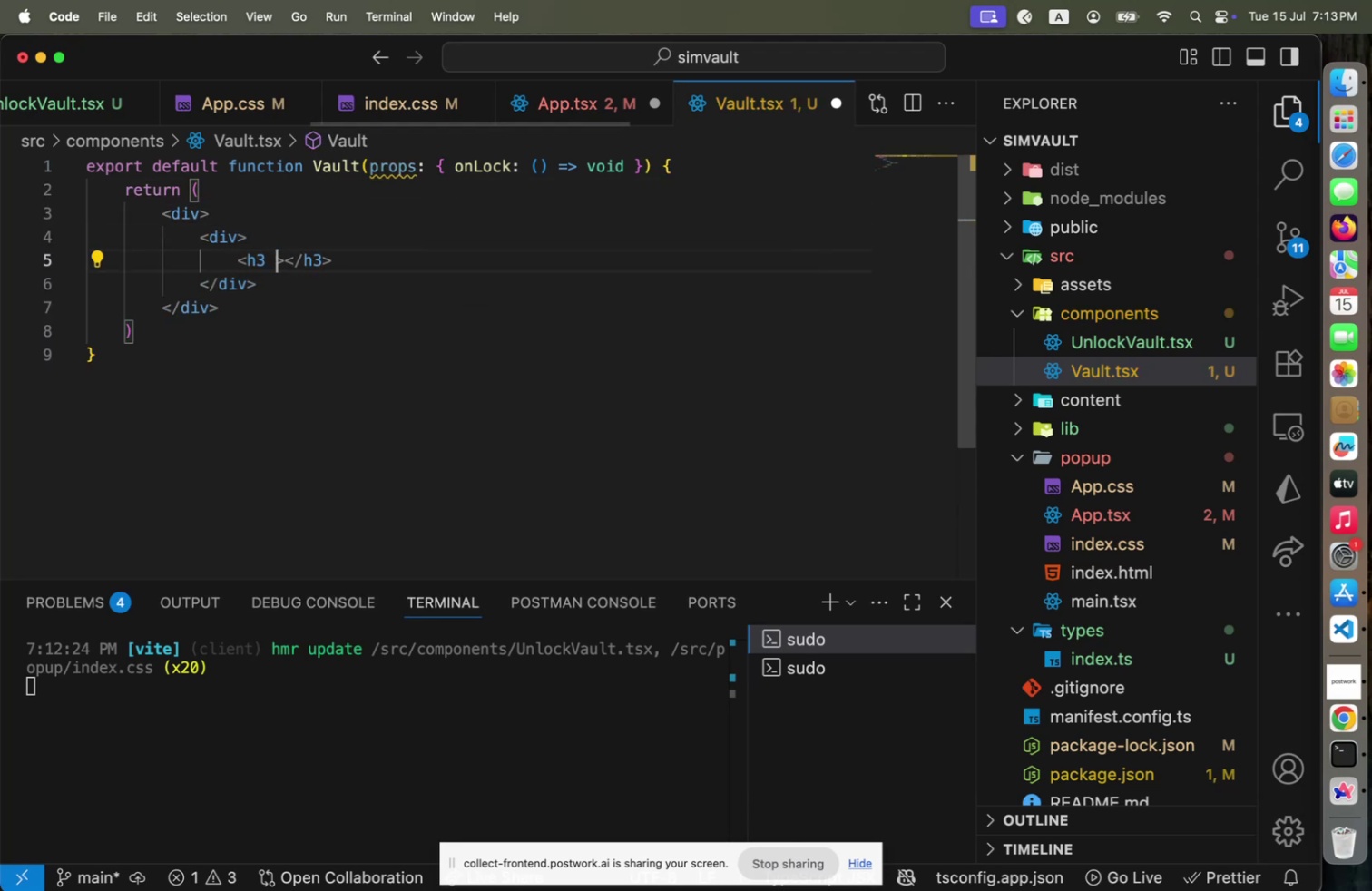 
type( cl)
 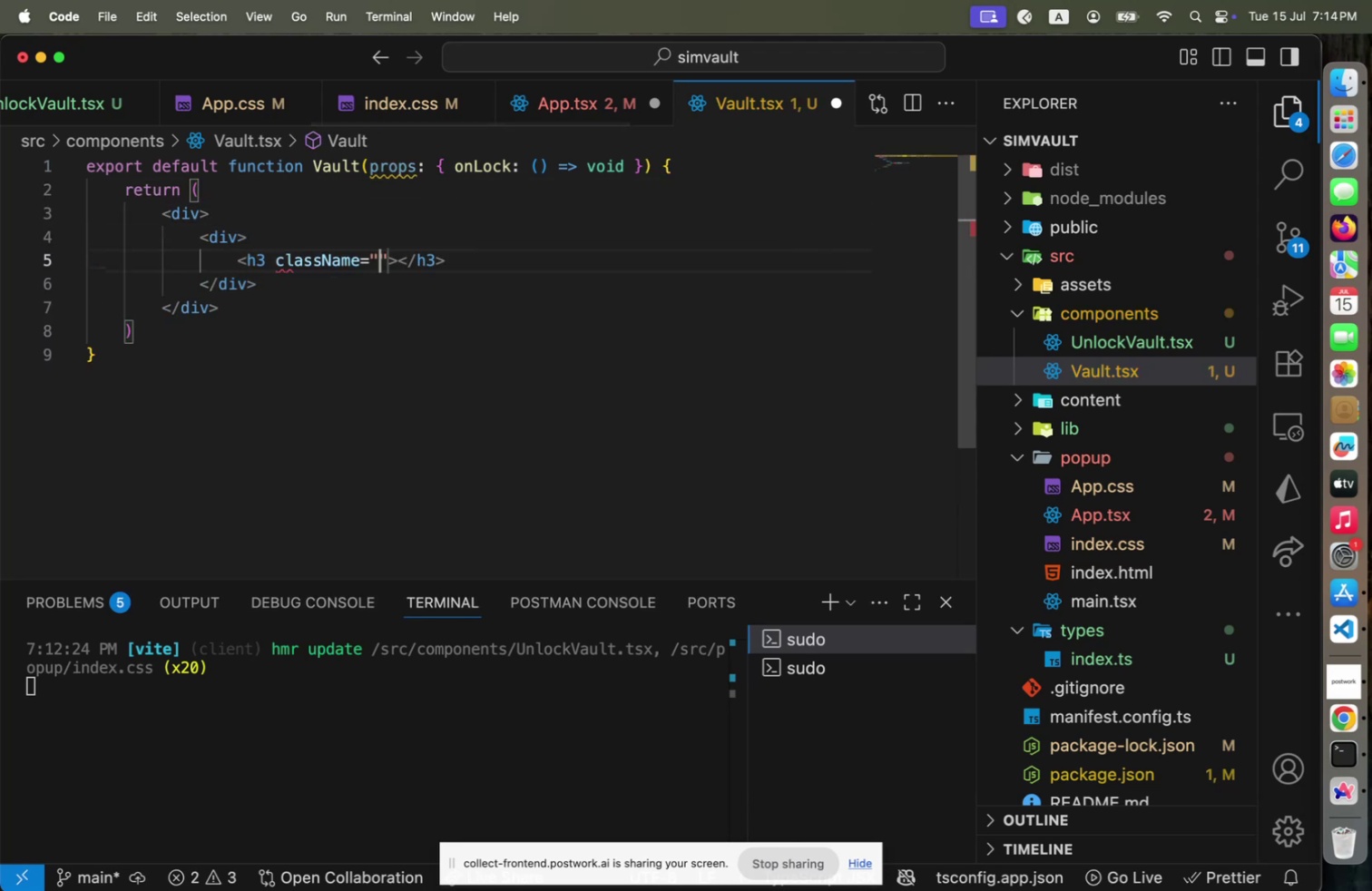 
key(Enter)
 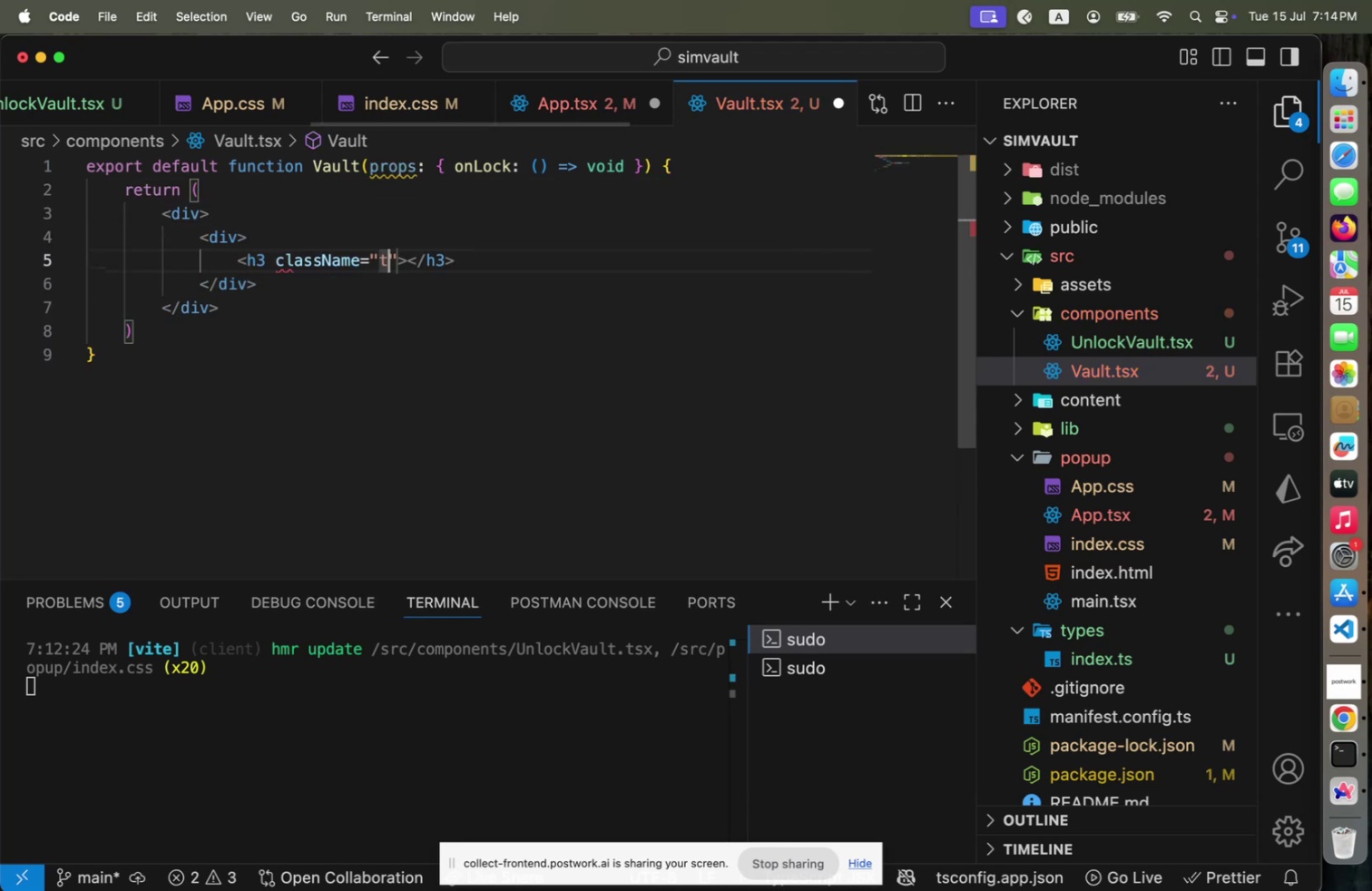 
type(text-2xl font-medium)
 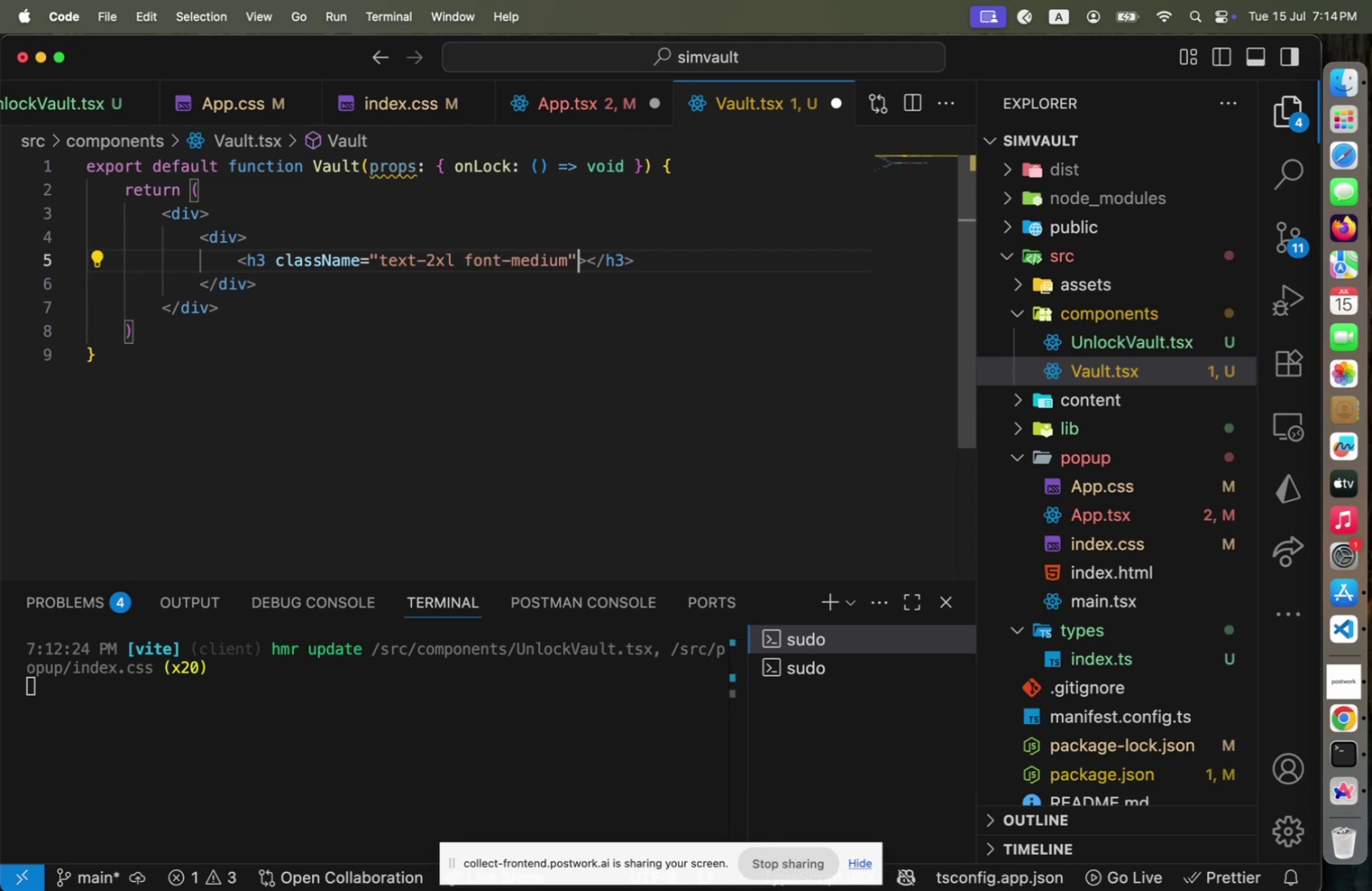 
key(ArrowRight)
 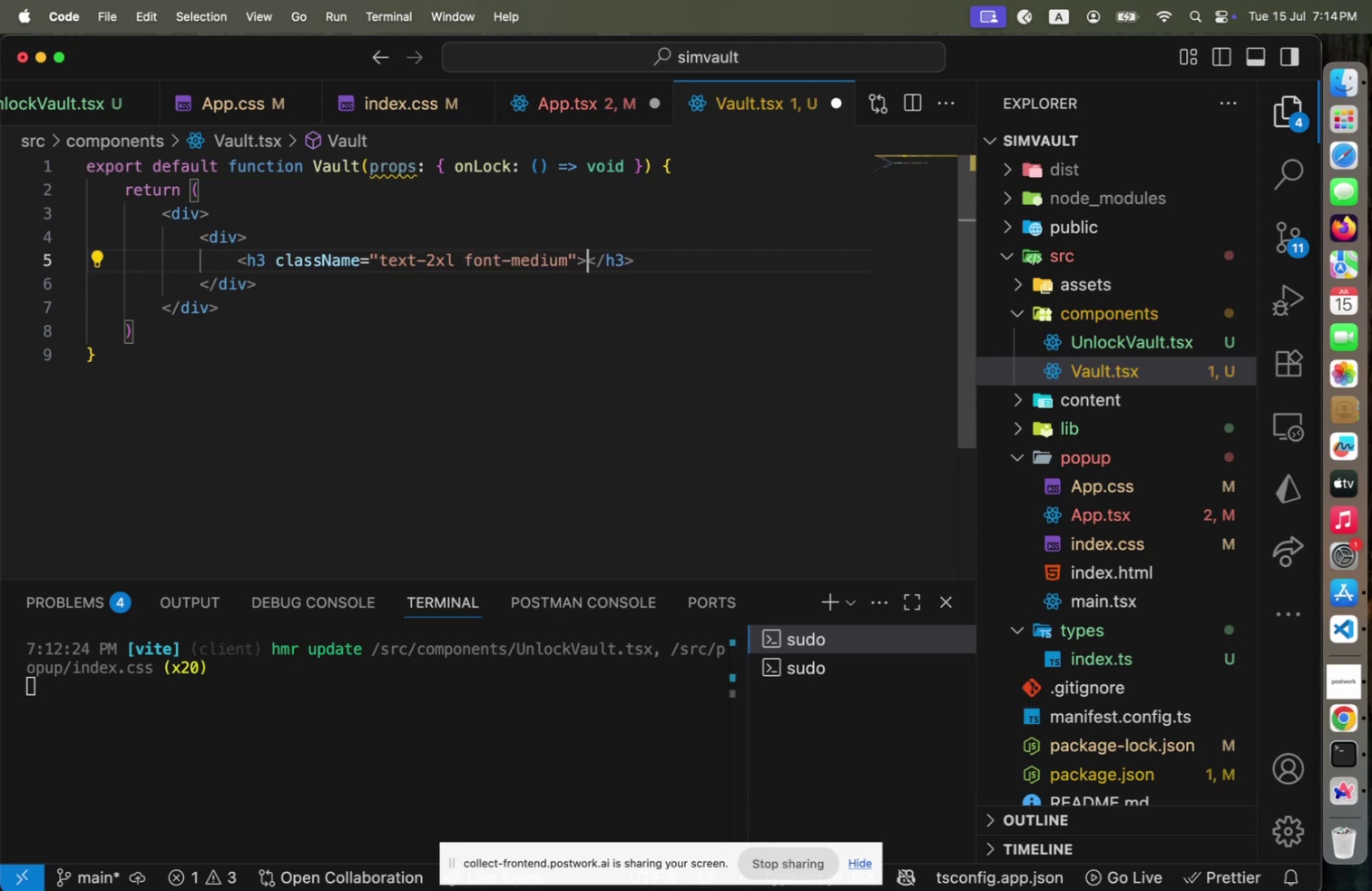 
key(ArrowRight)
 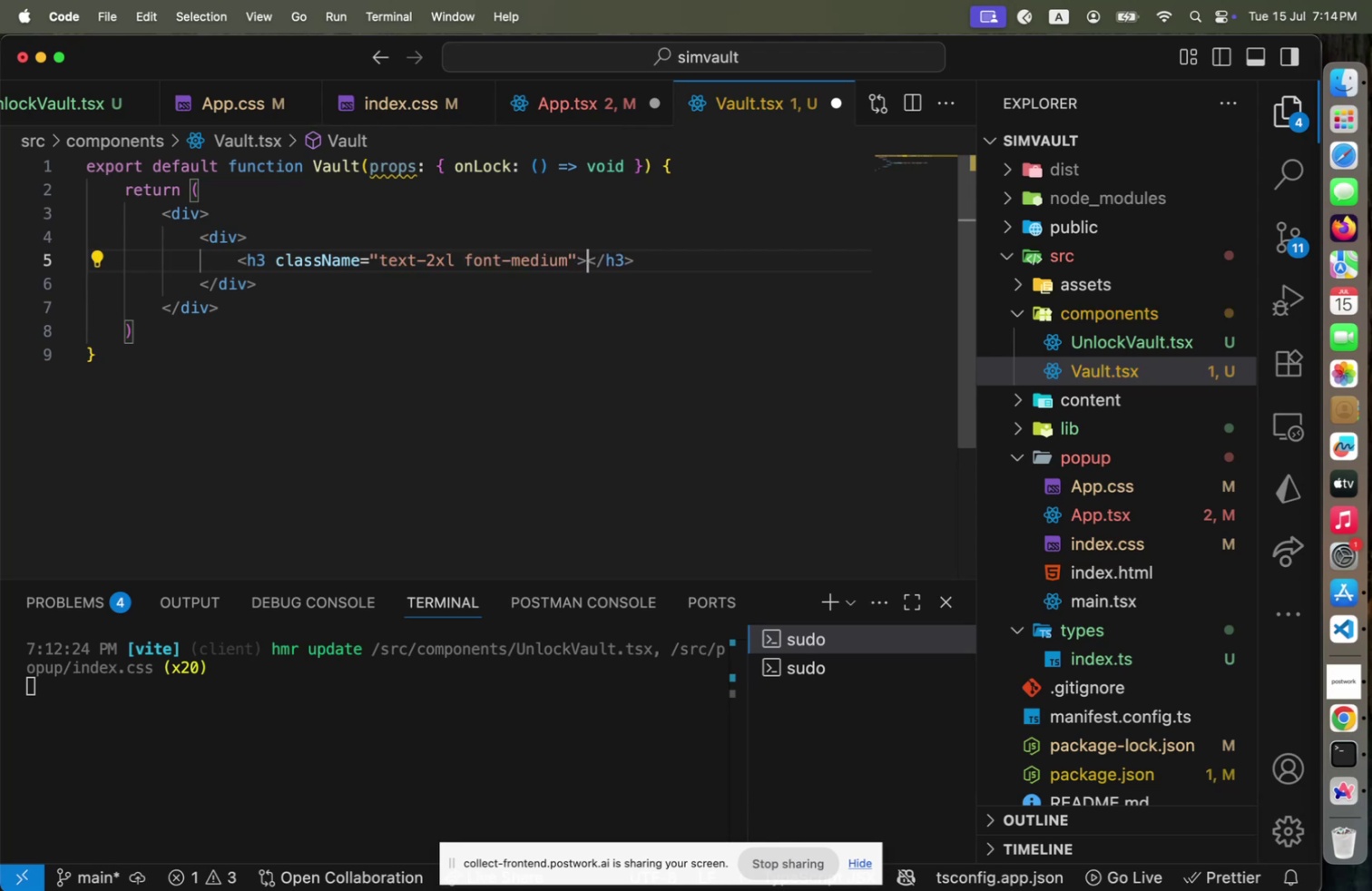 
hold_key(key=ShiftLeft, duration=0.33)
 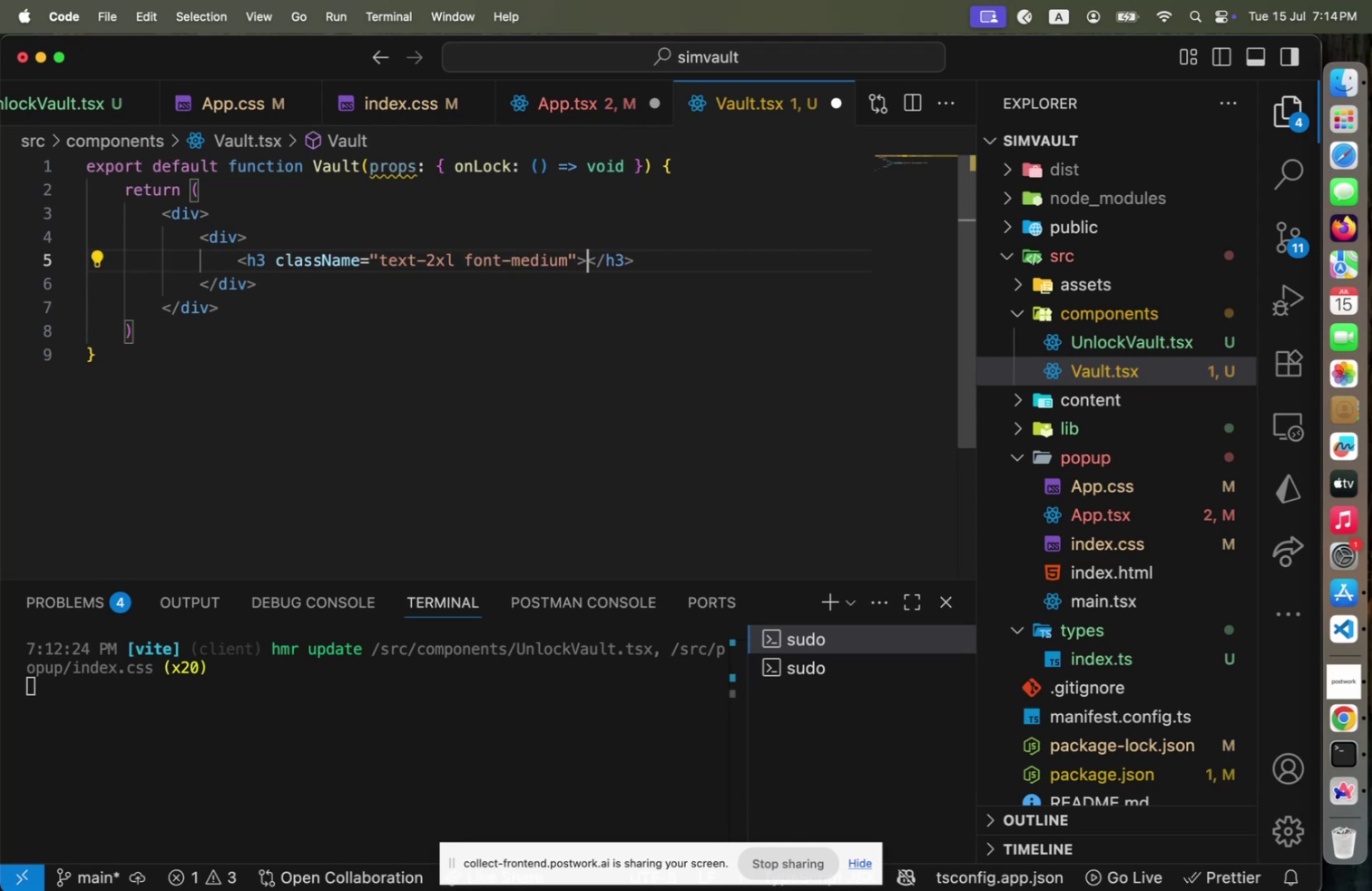 
type(SimVault[End])
 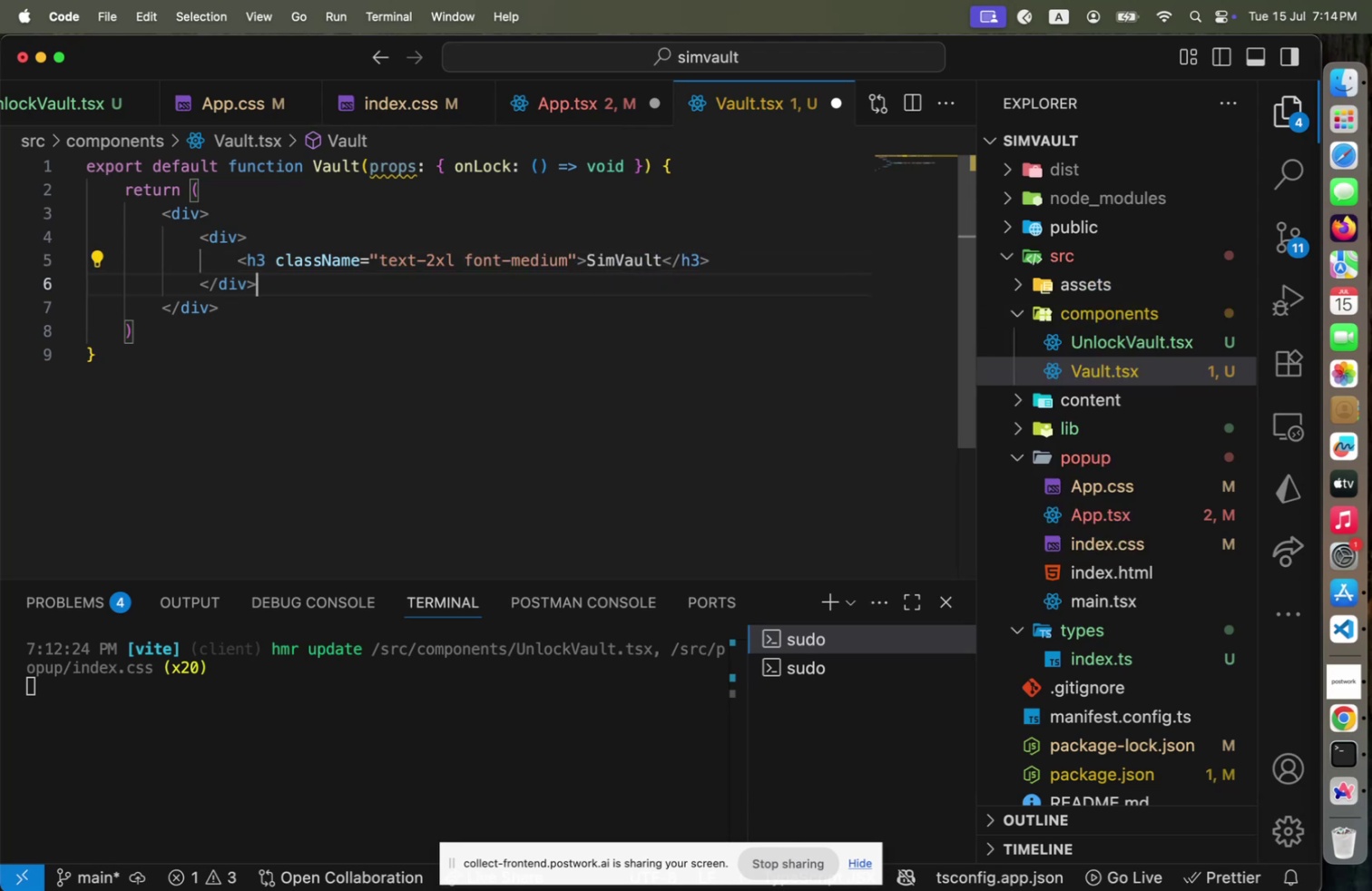 
key(ArrowDown)
 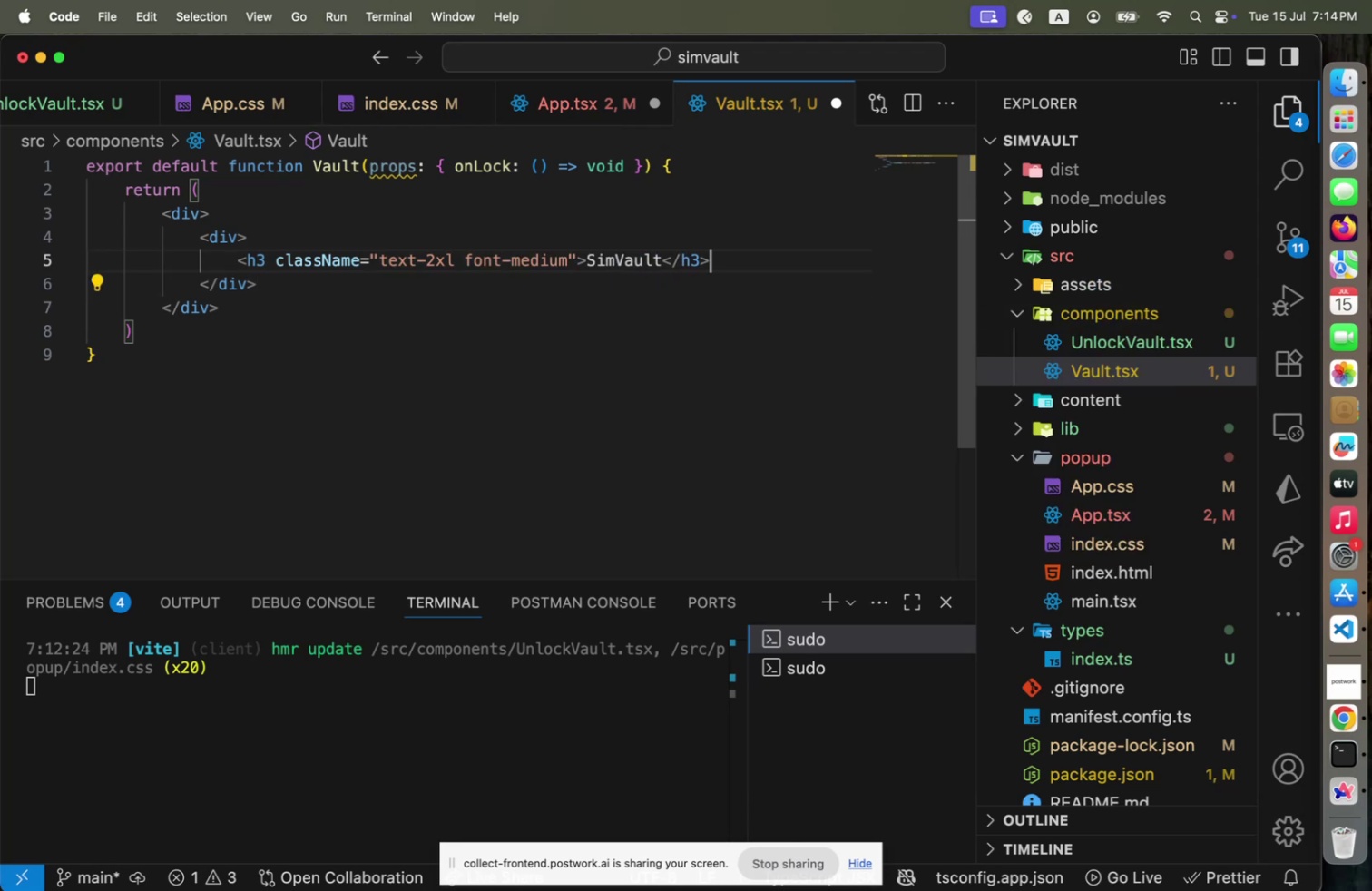 
key(ArrowUp)
 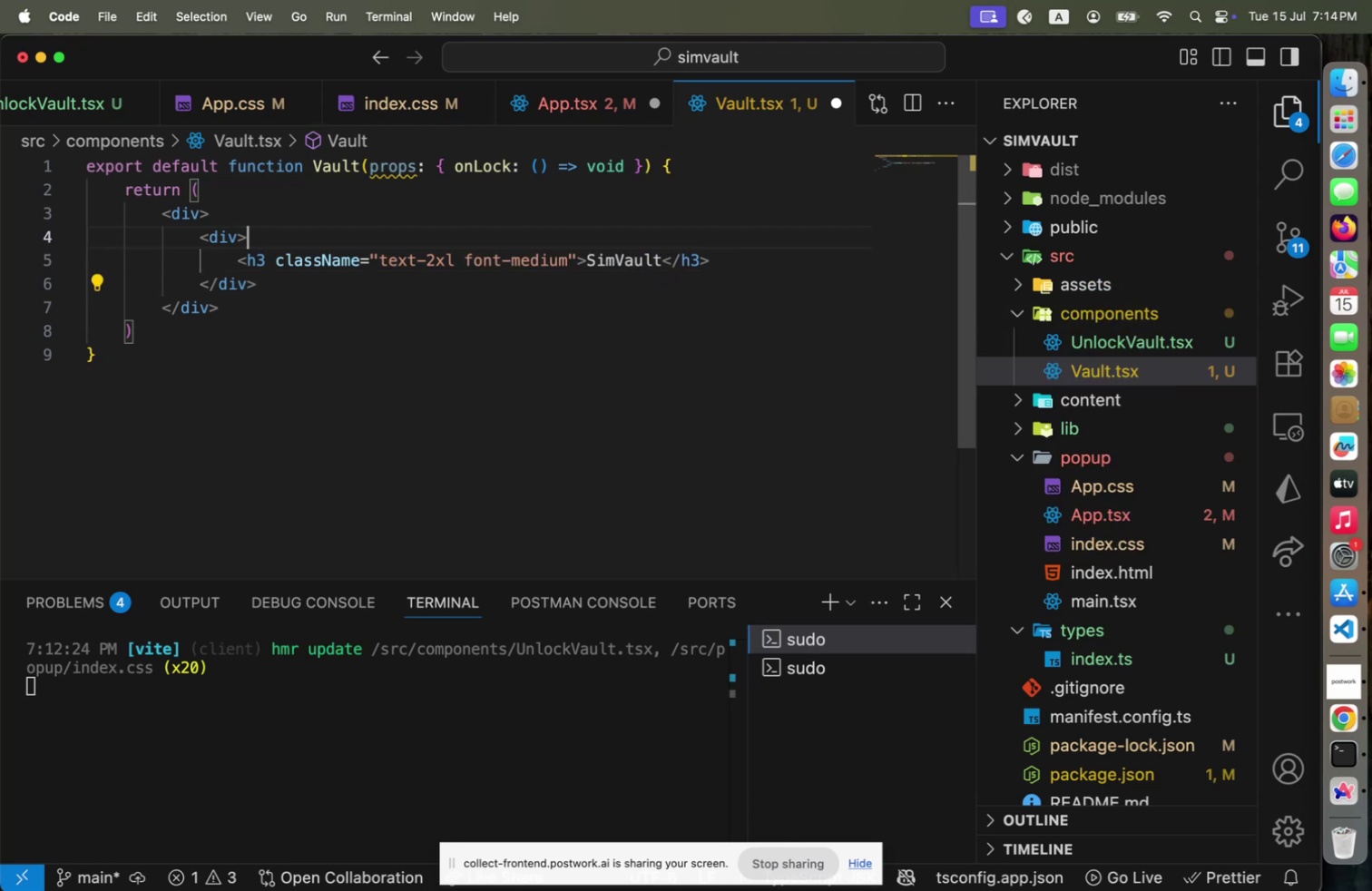 
key(ArrowUp)
 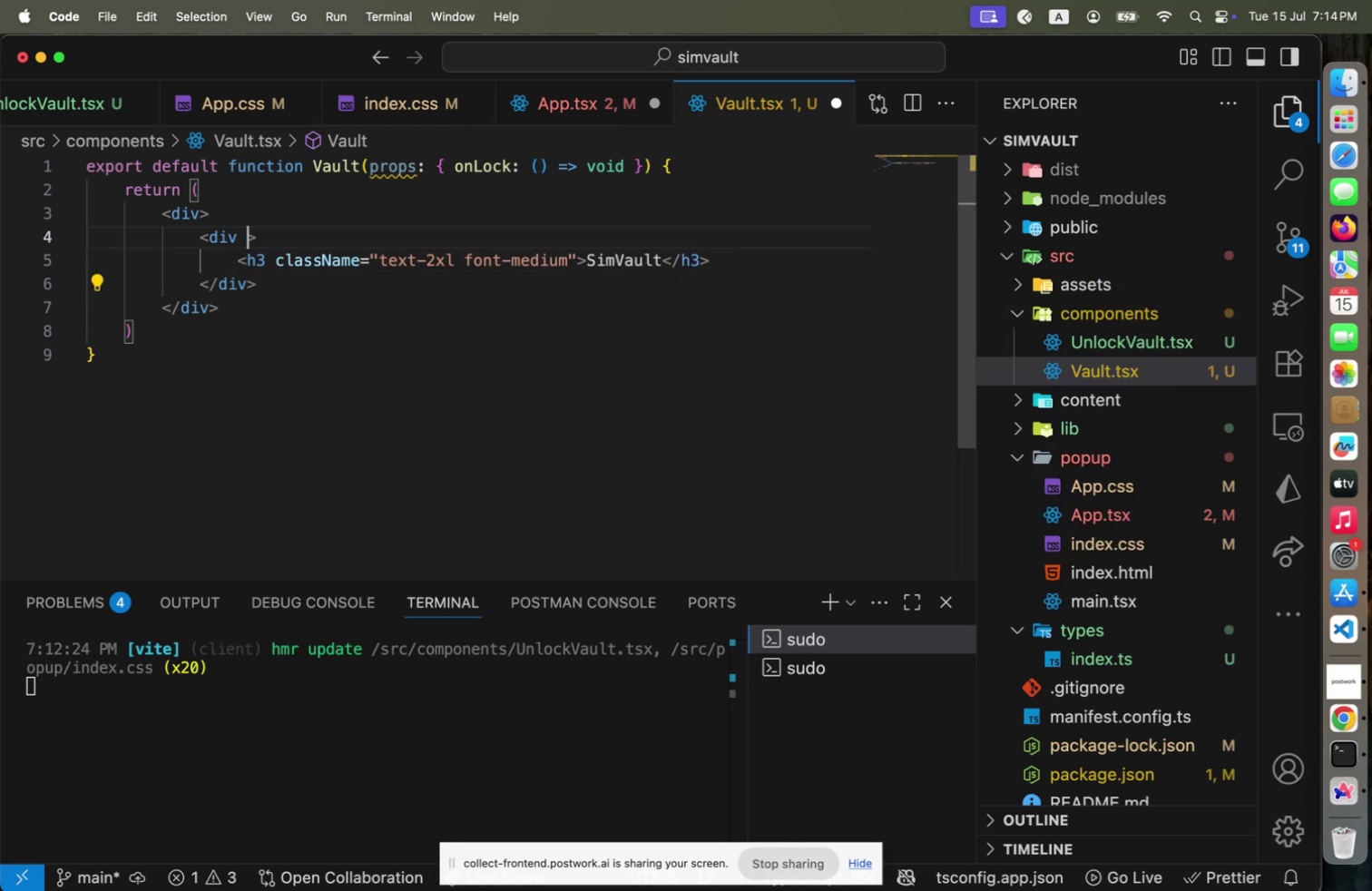 
key(ArrowLeft)
 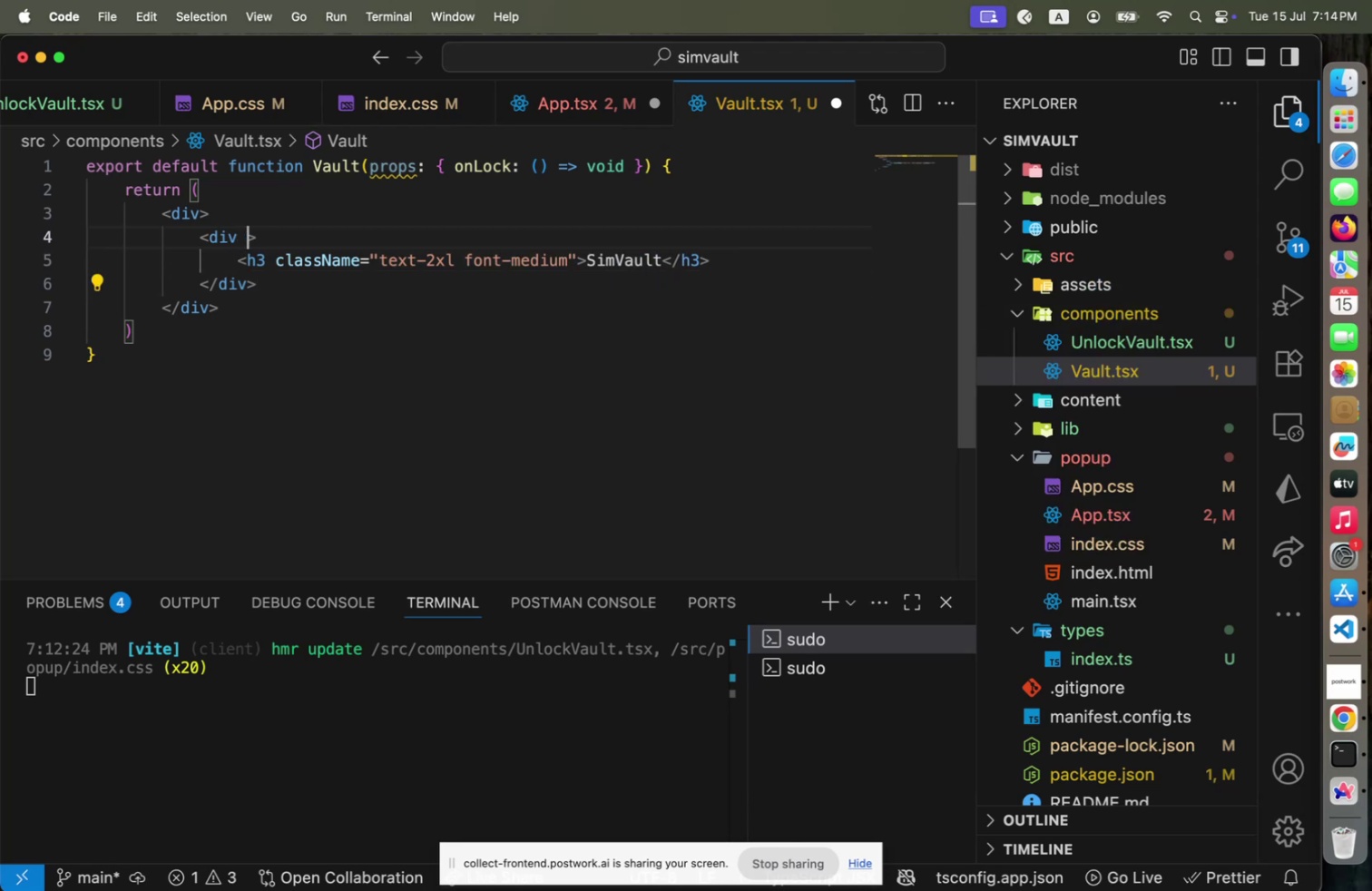 
type( cl)
 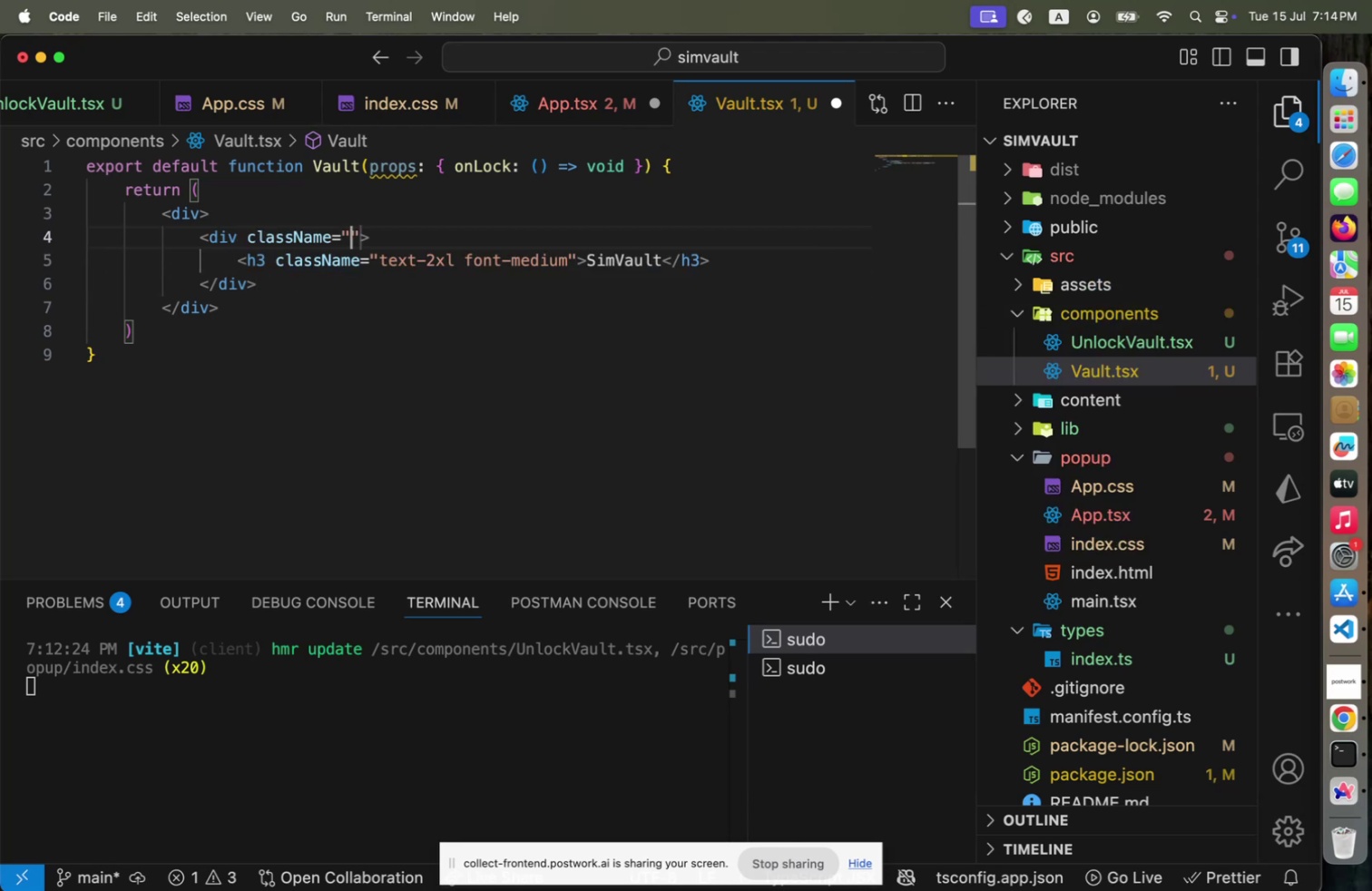 
key(Enter)
 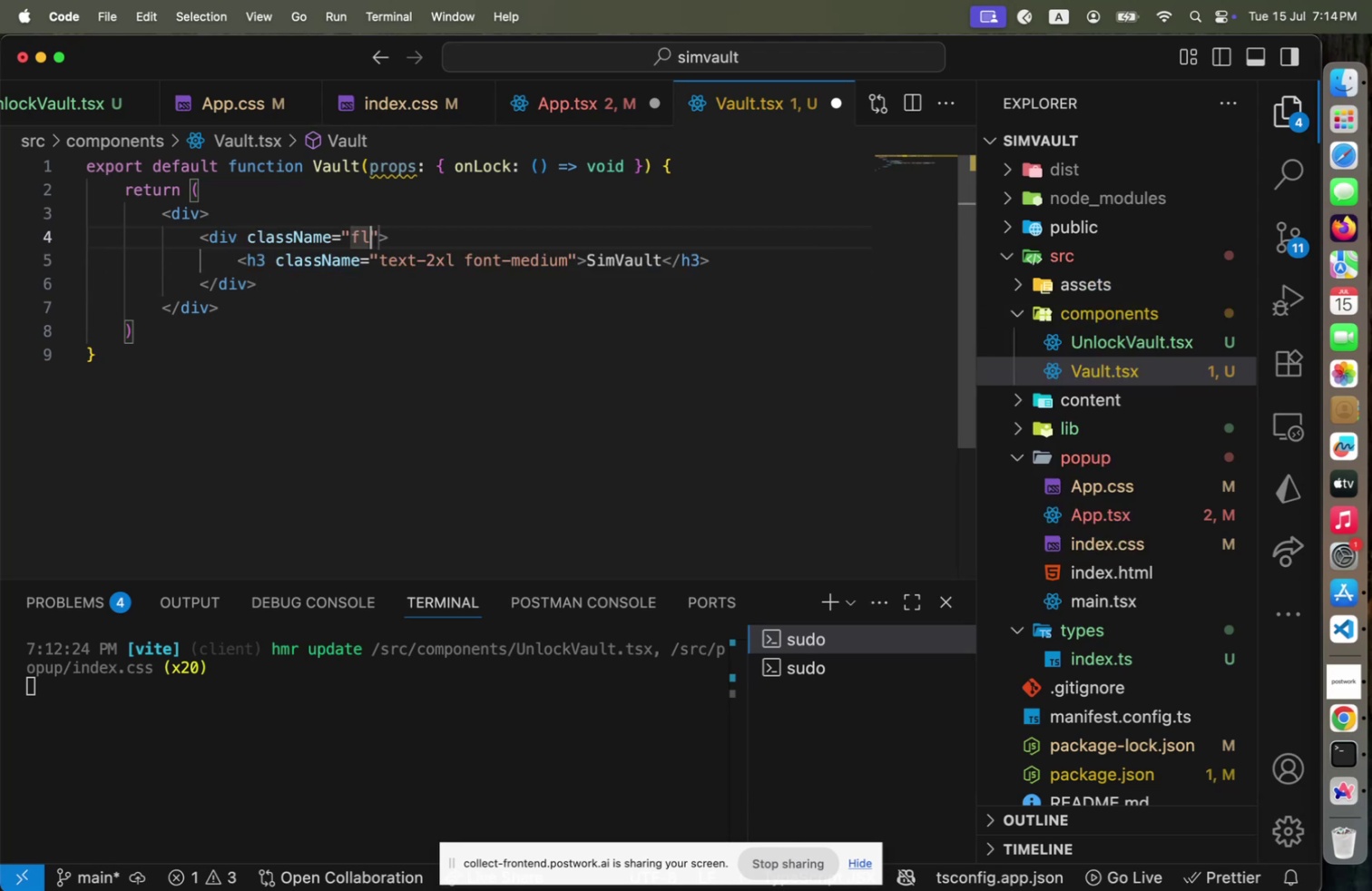 
type(flex justify-between)
 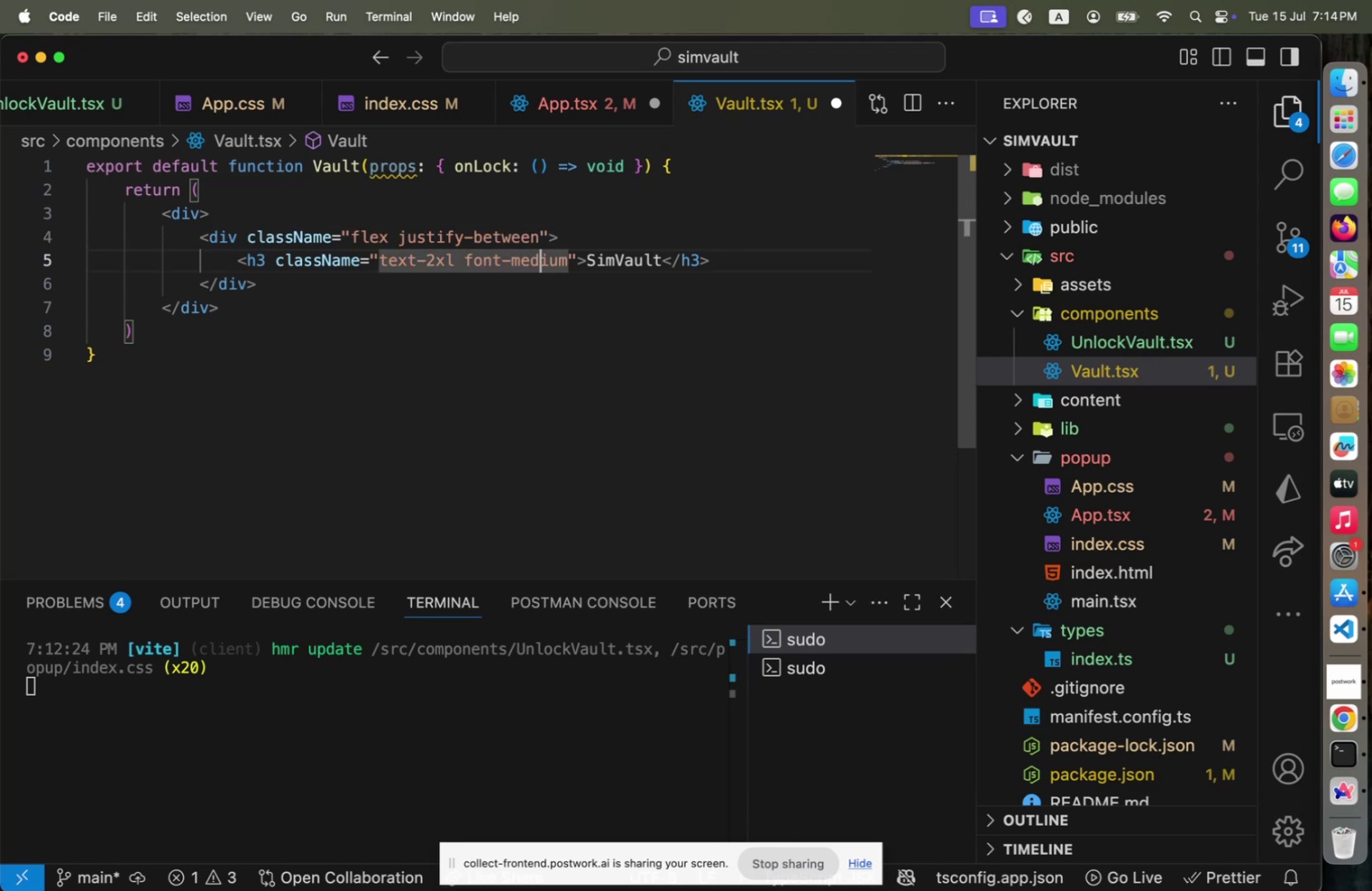 
key(ArrowDown)
 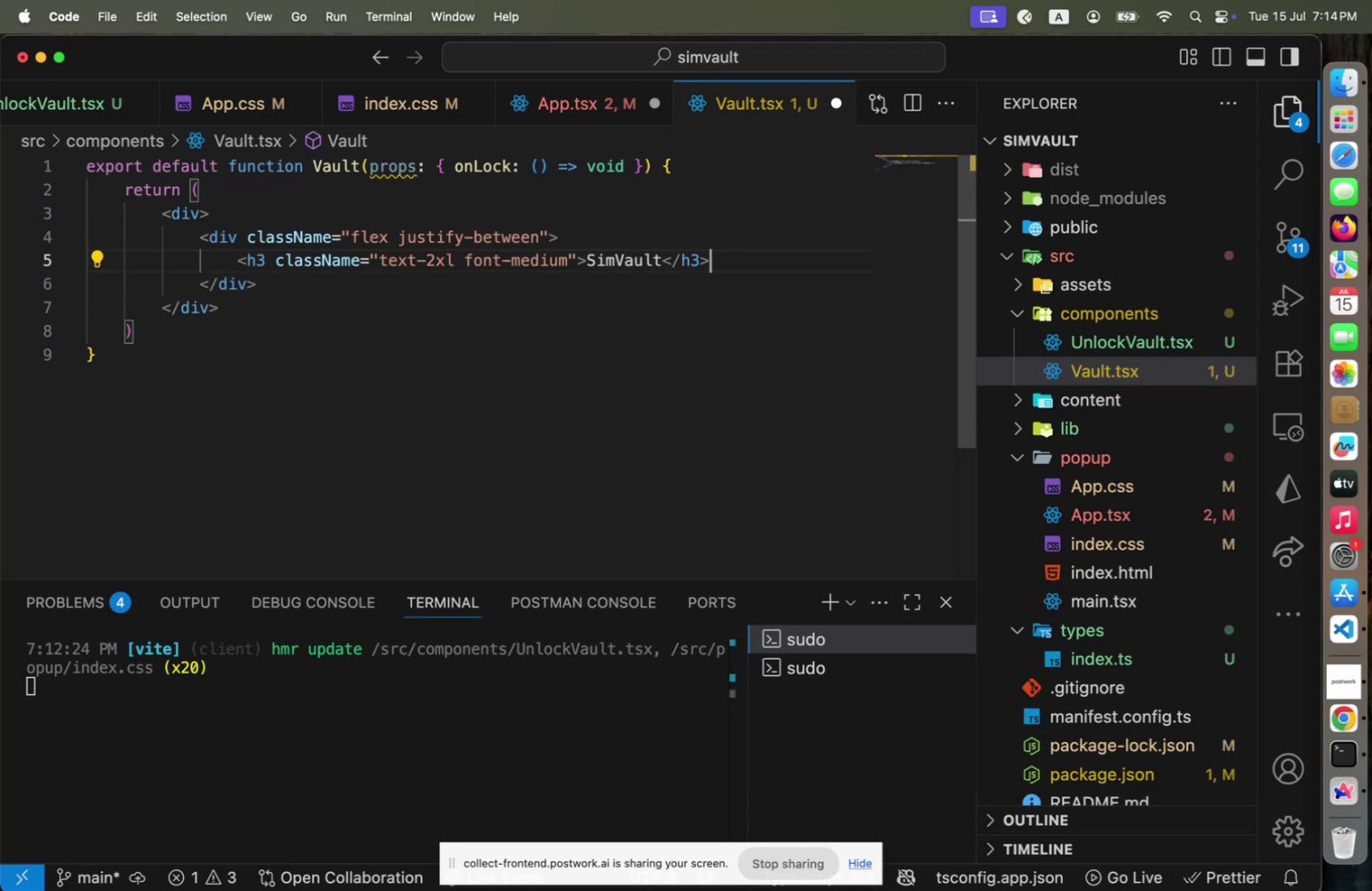 
key(End)
 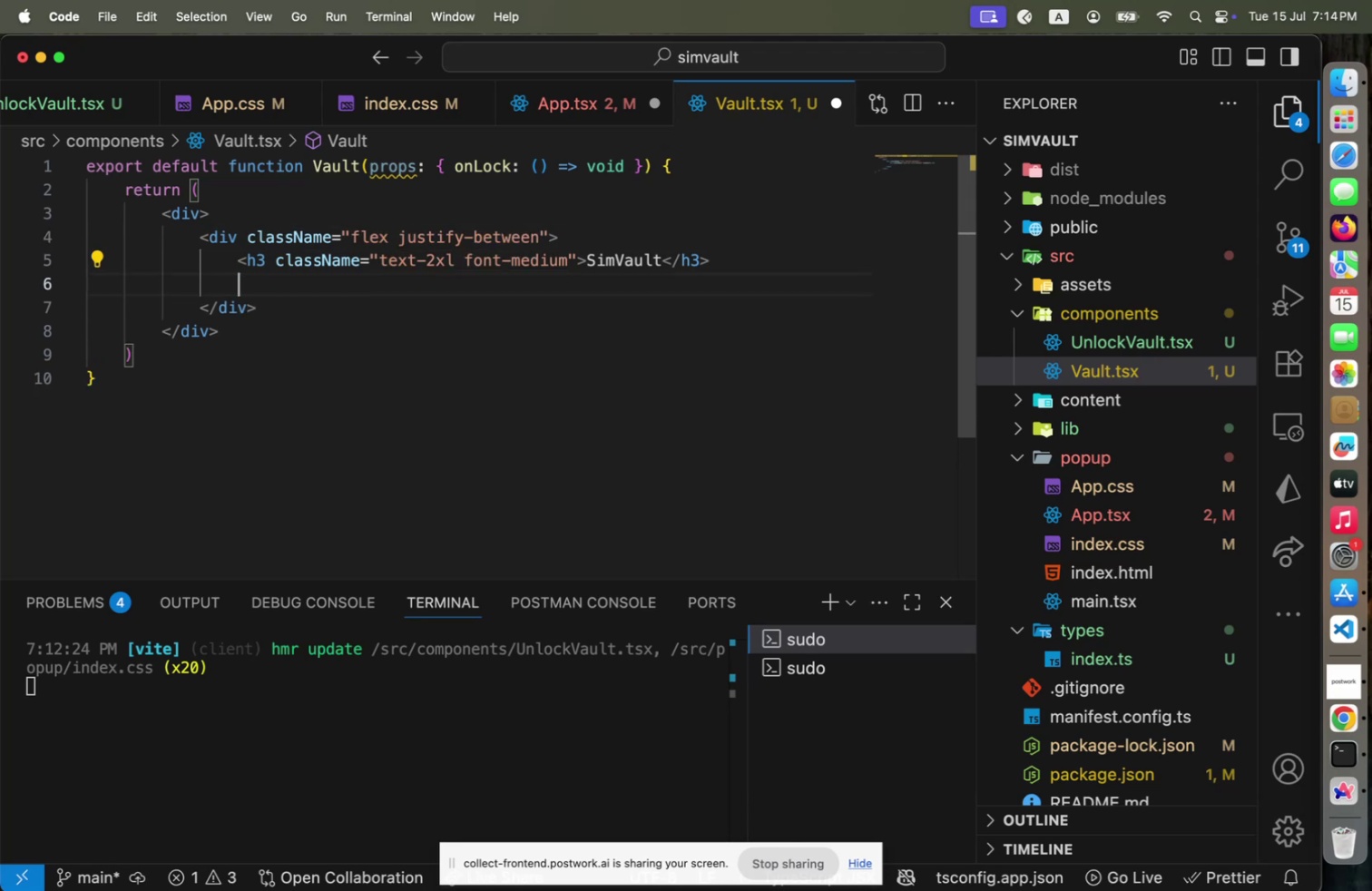 
key(Enter)
 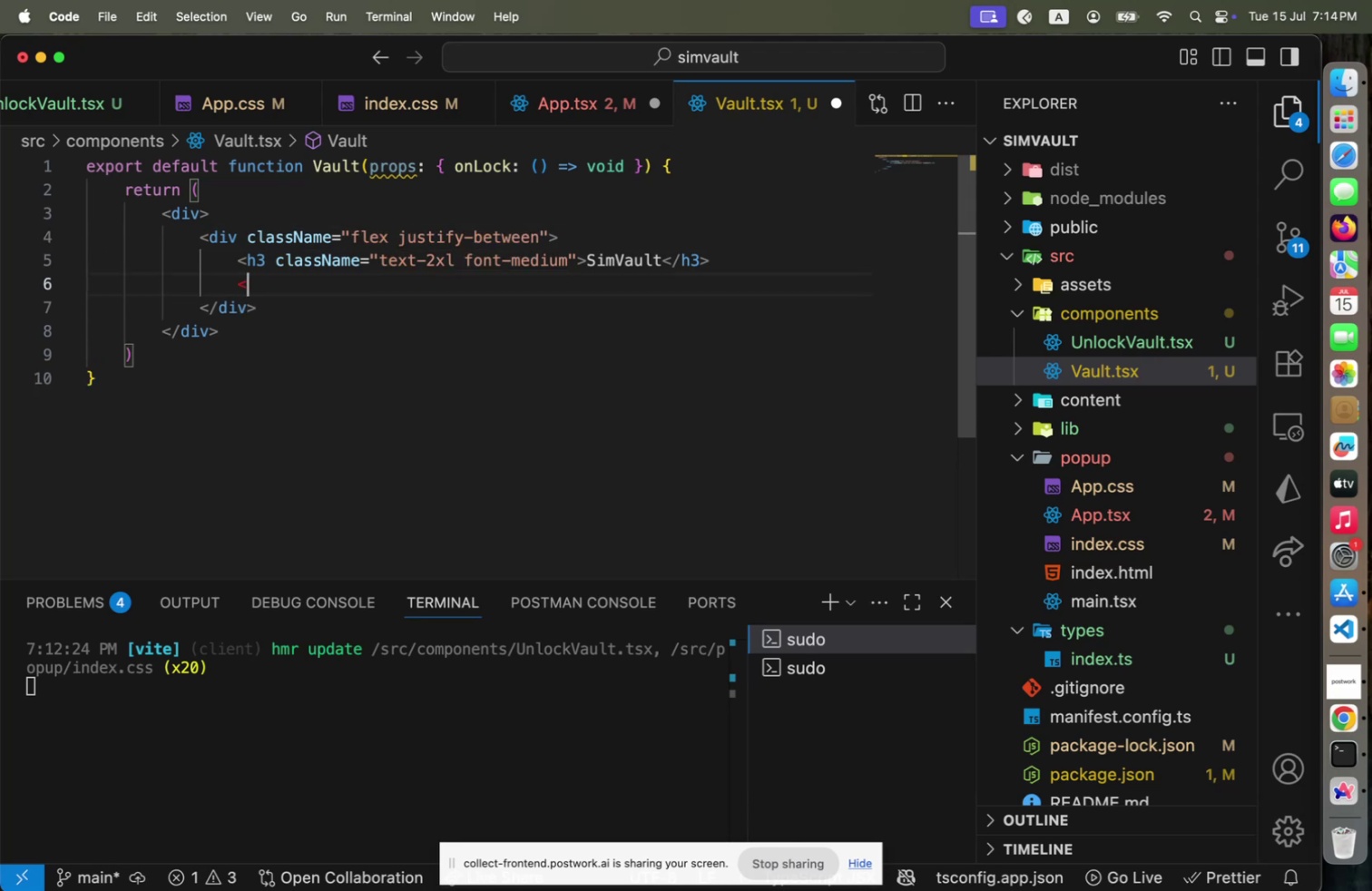 
type(<di)
key(Backspace)
key(Backspace)
type(button>)
 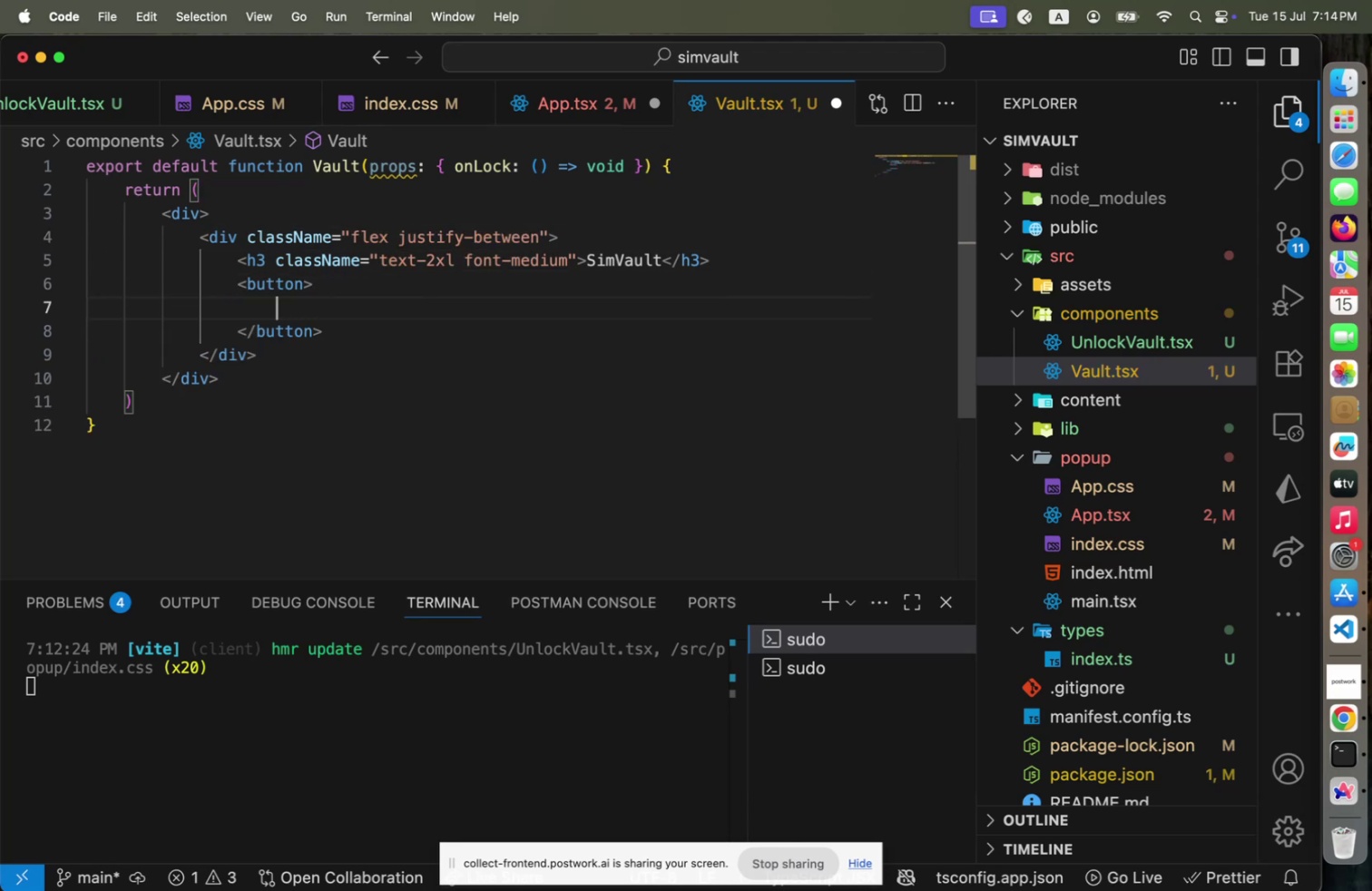 
key(Enter)
 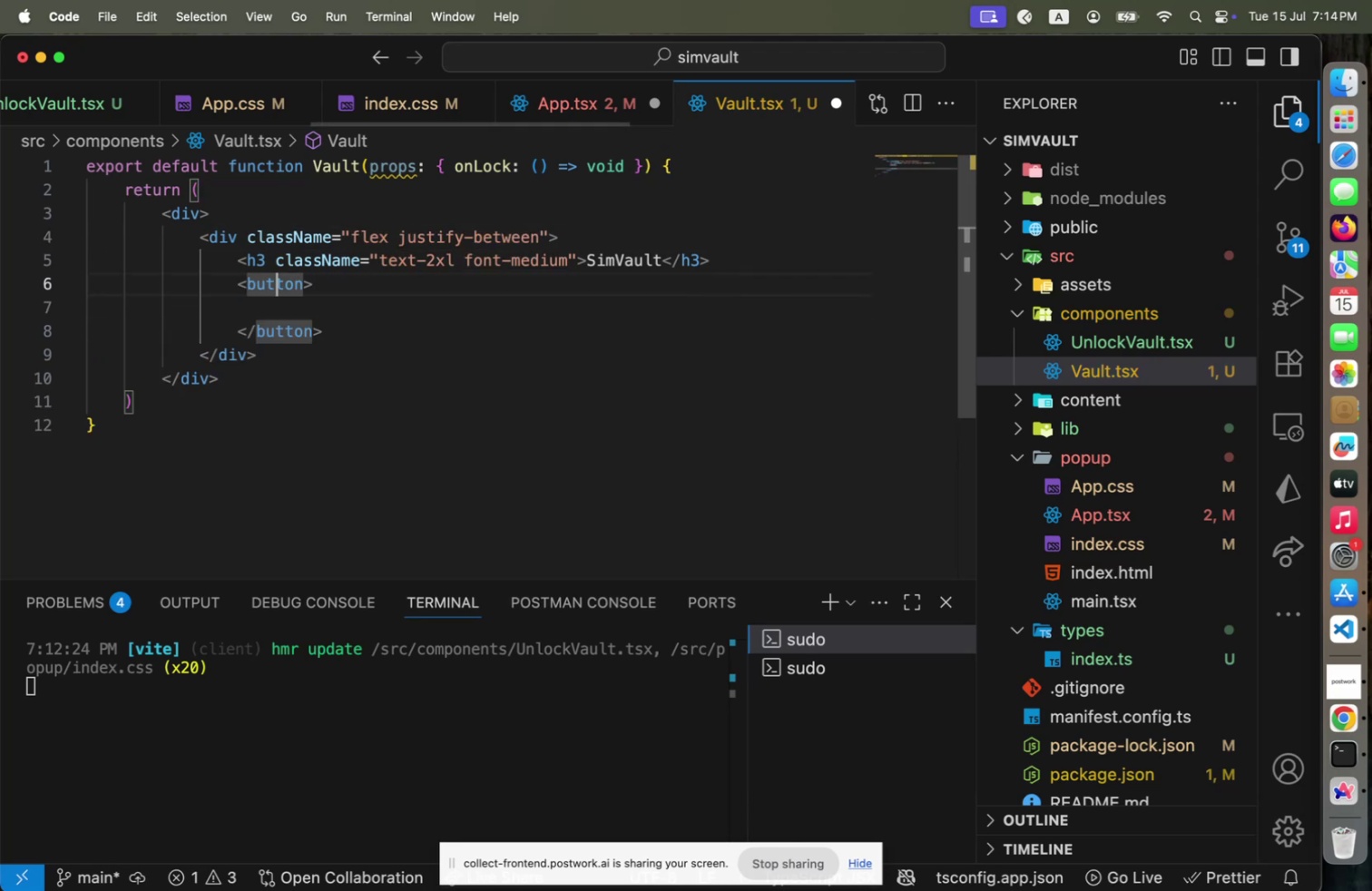 
key(ArrowUp)
 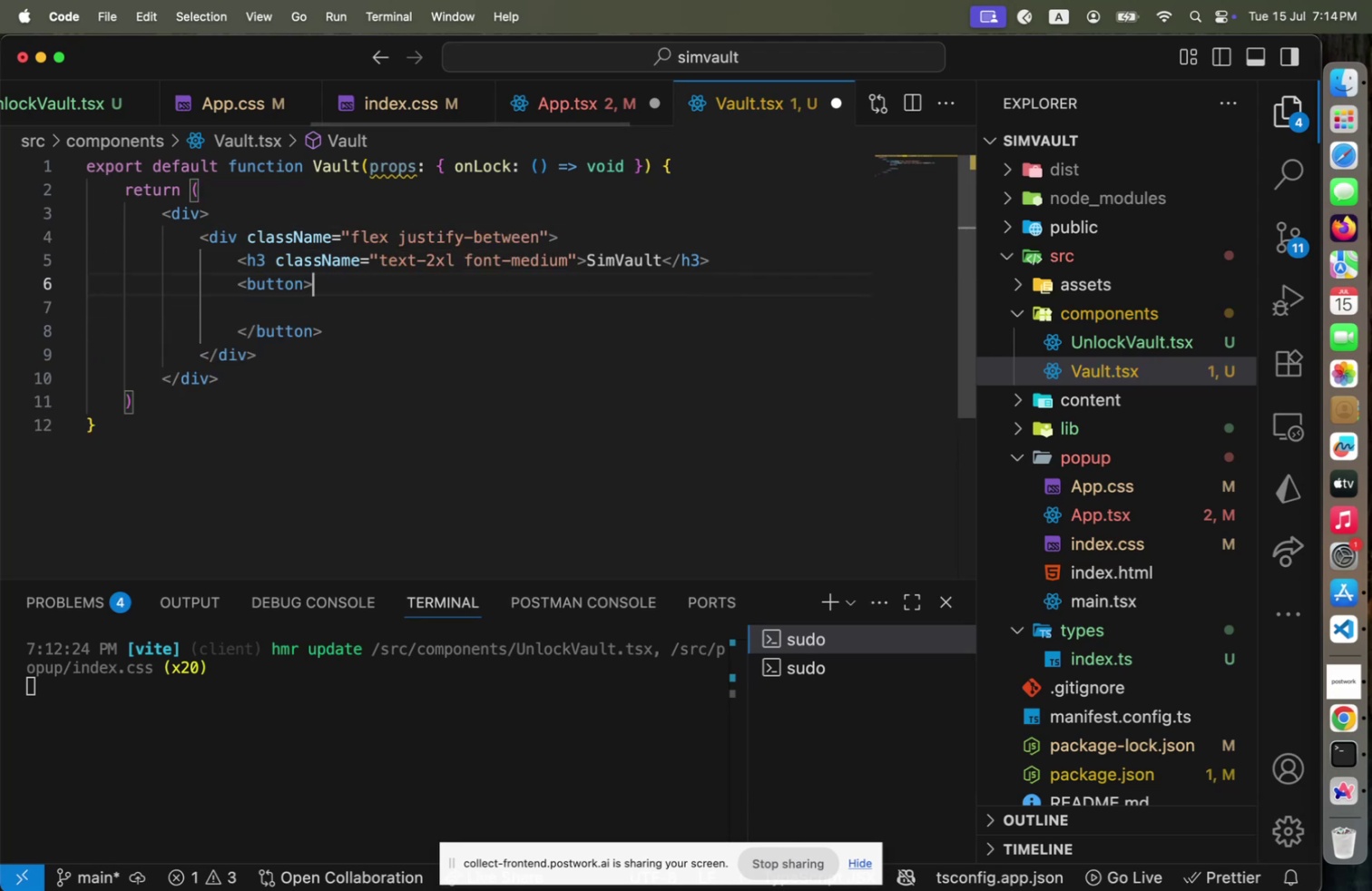 
key(End)
 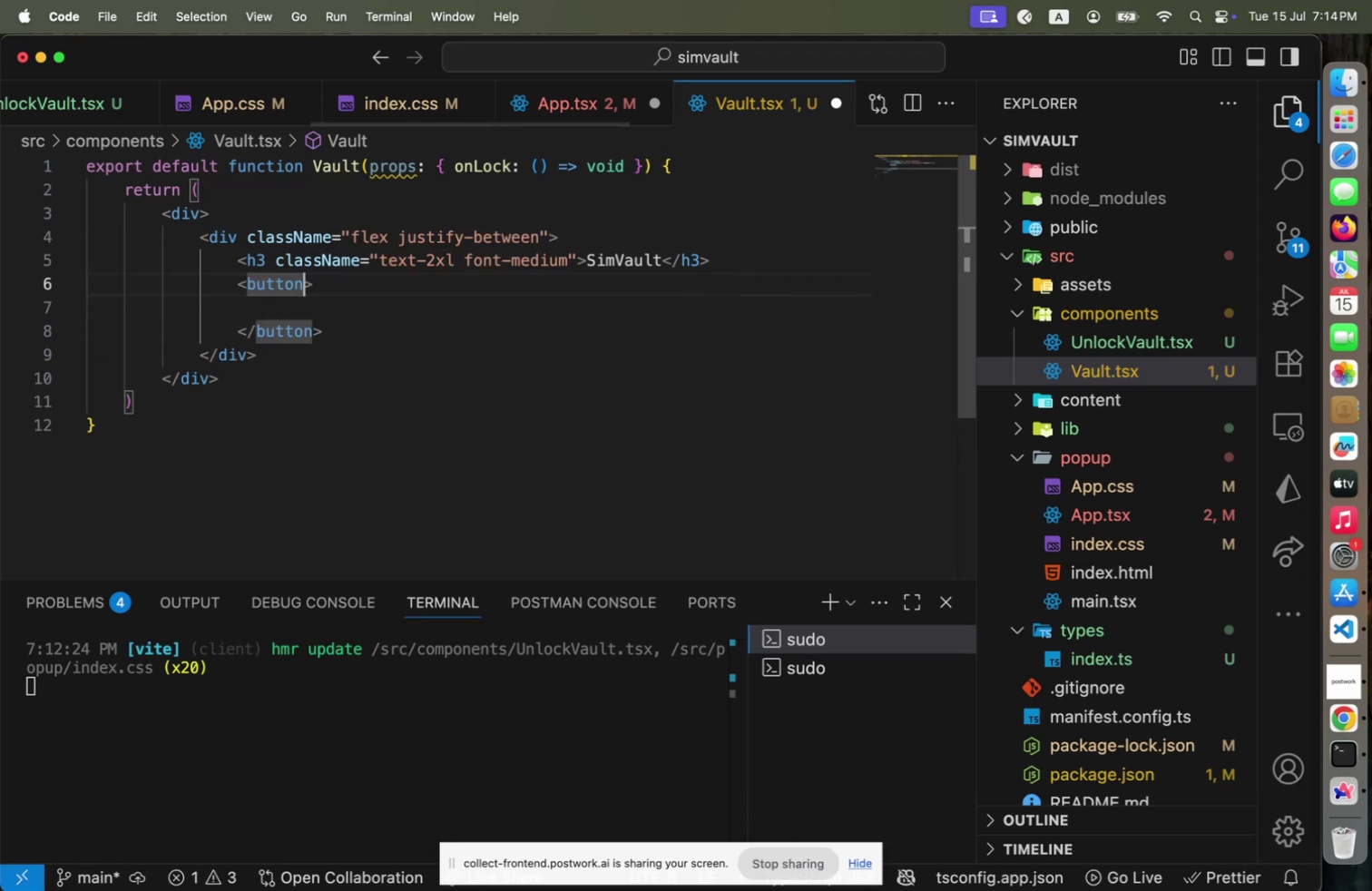 
key(ArrowLeft)
 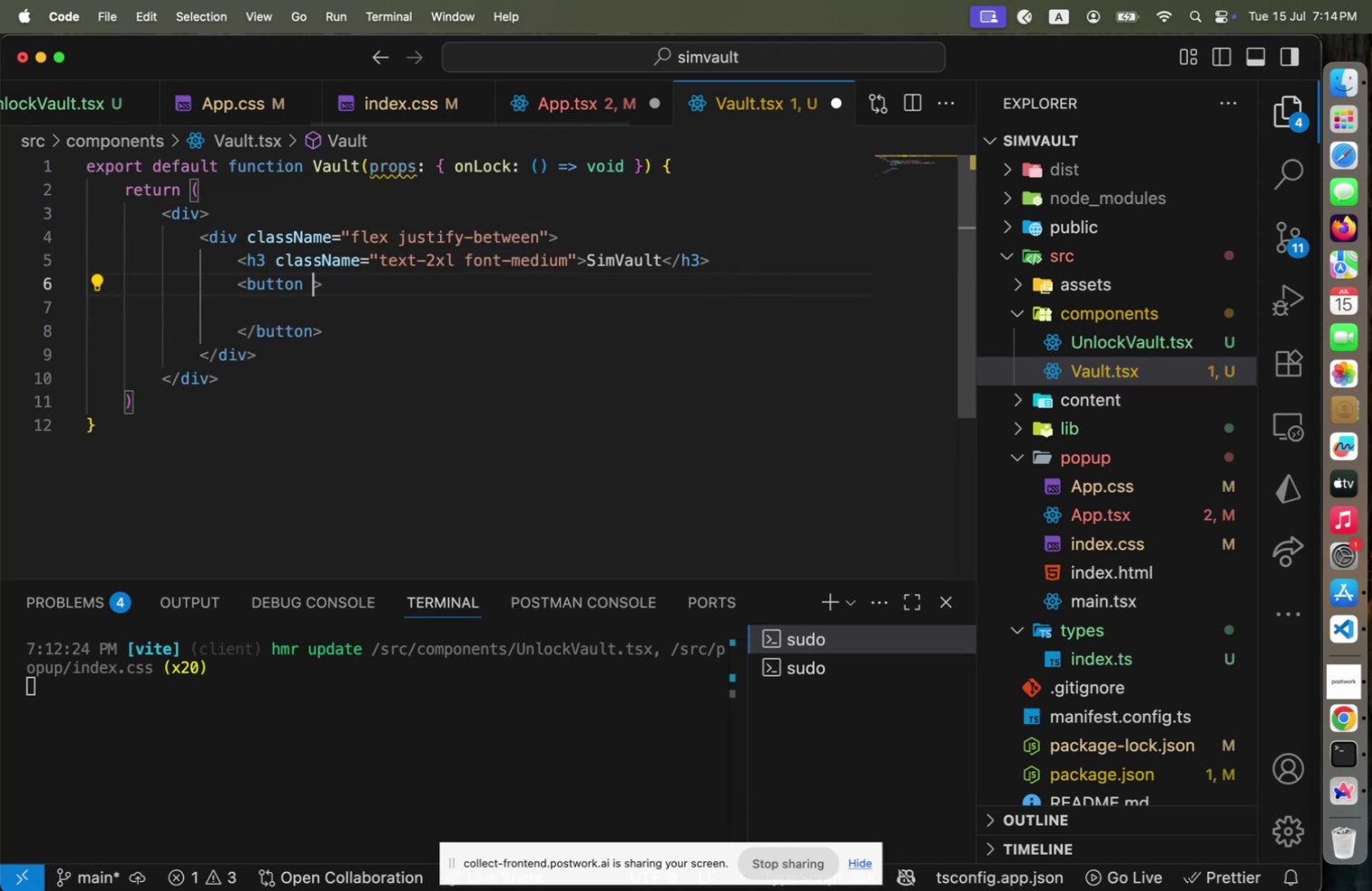 
type( cl)
 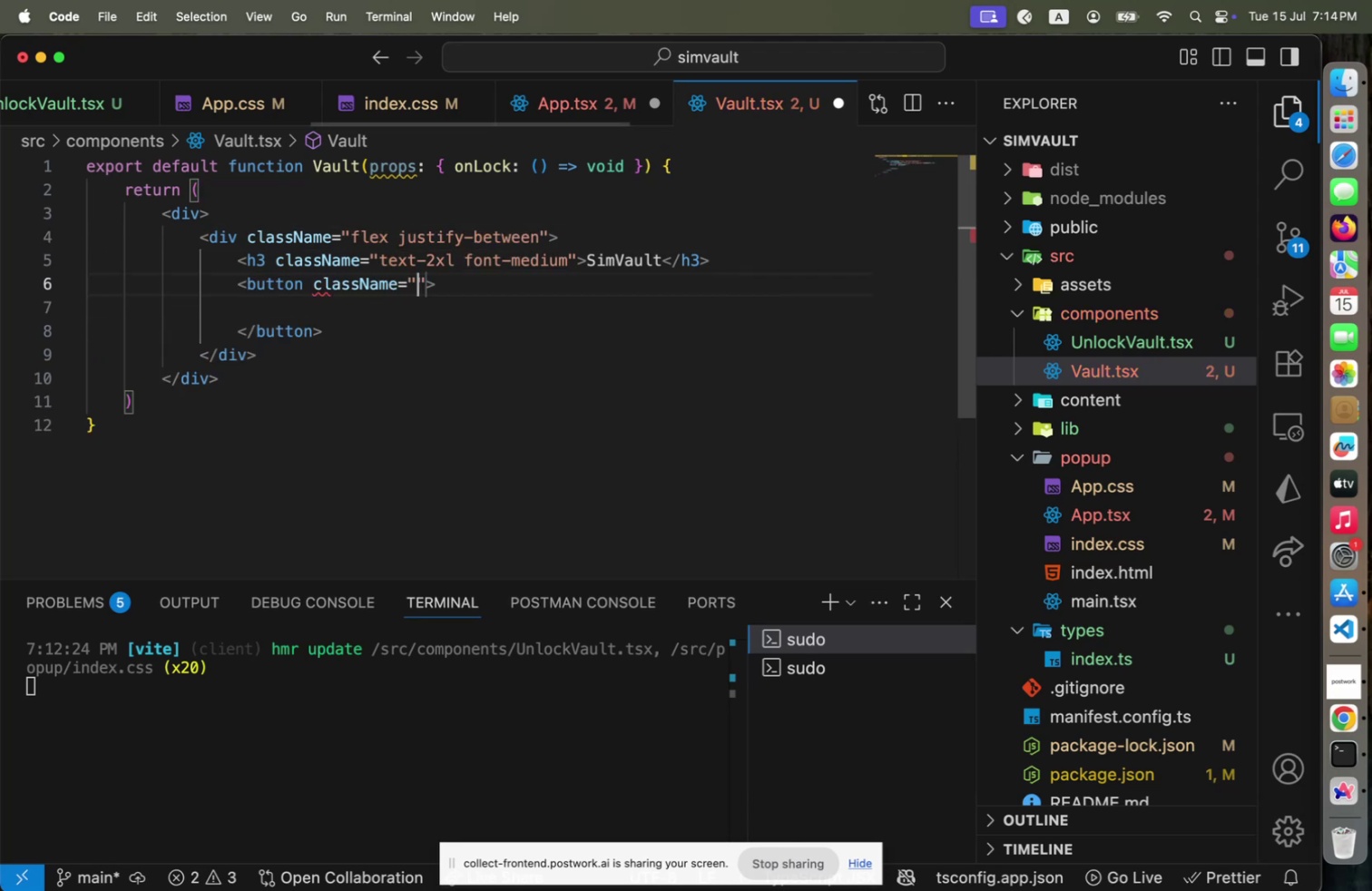 
key(Enter)
 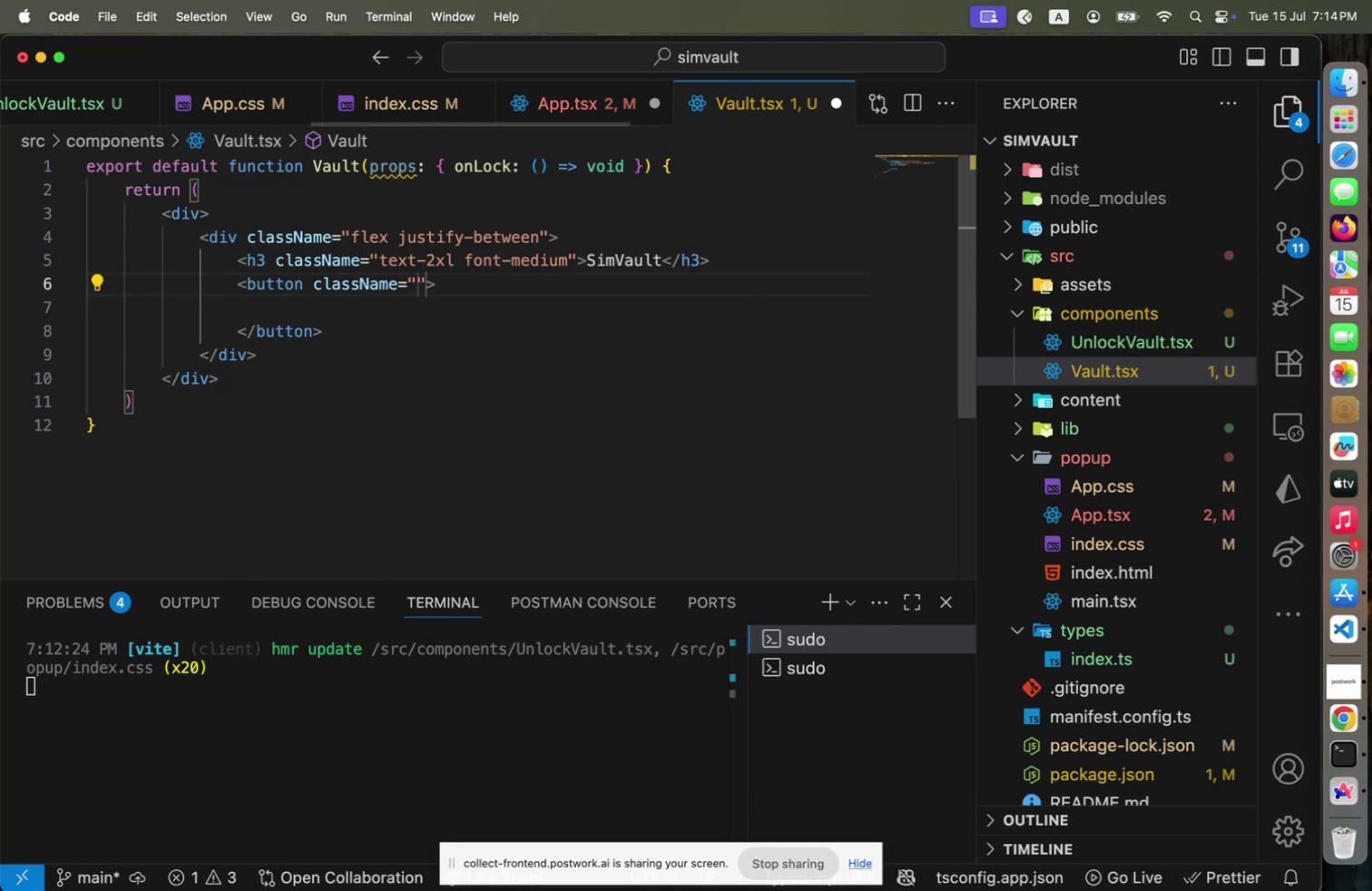 
type(pu)
key(Backspace)
type(y-4)
 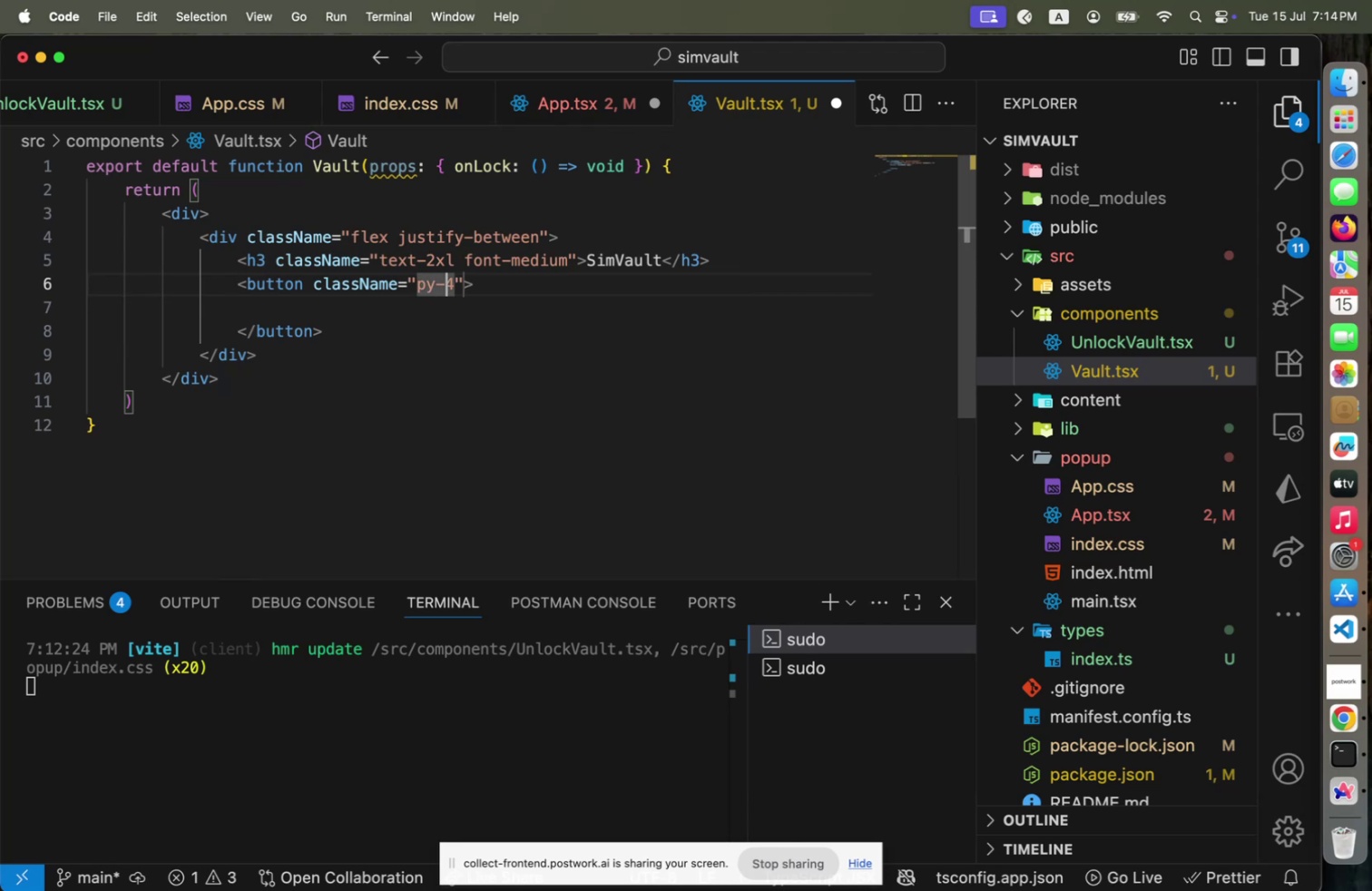 
key(ArrowLeft)
 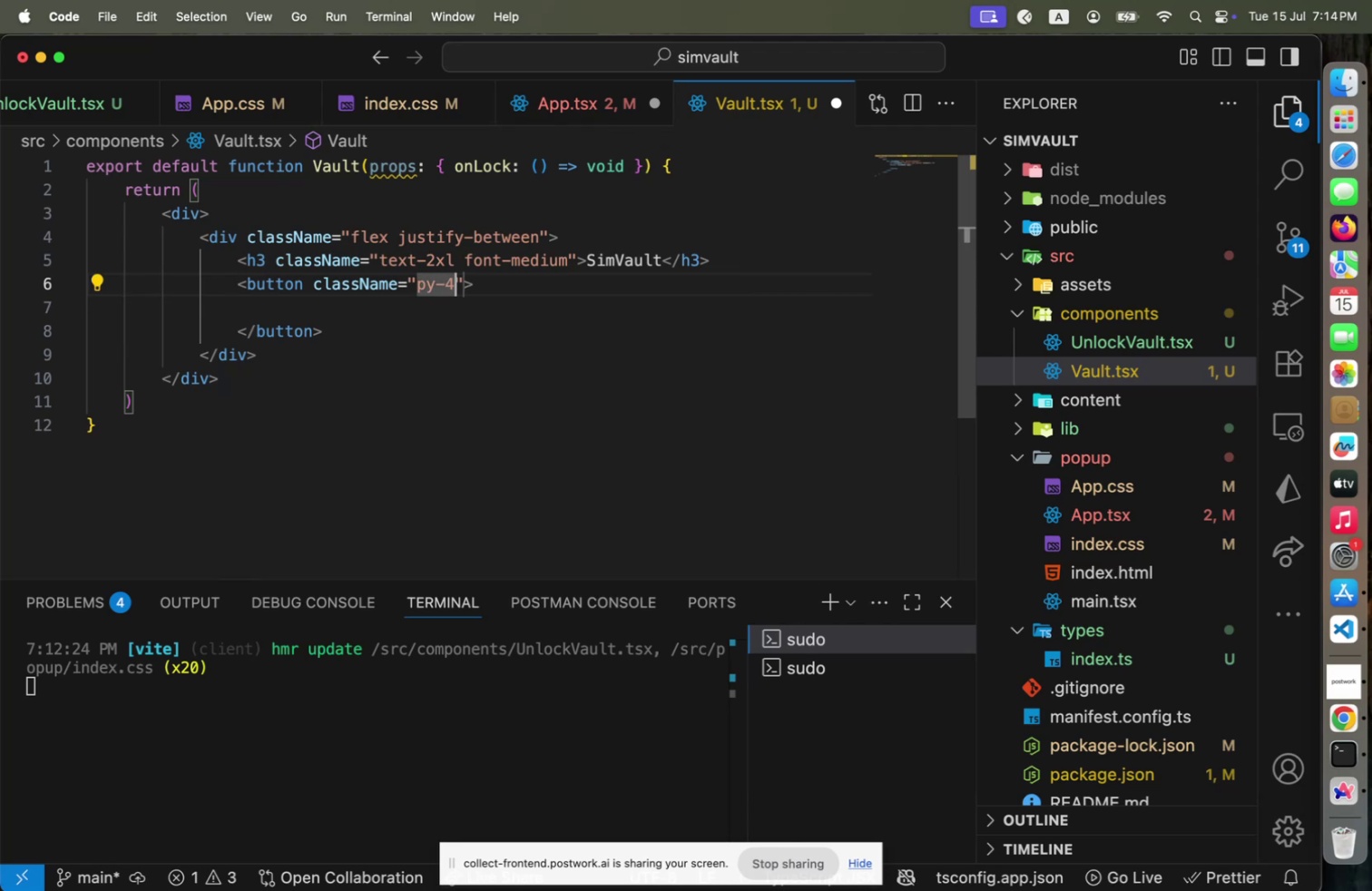 
key(ArrowRight)
 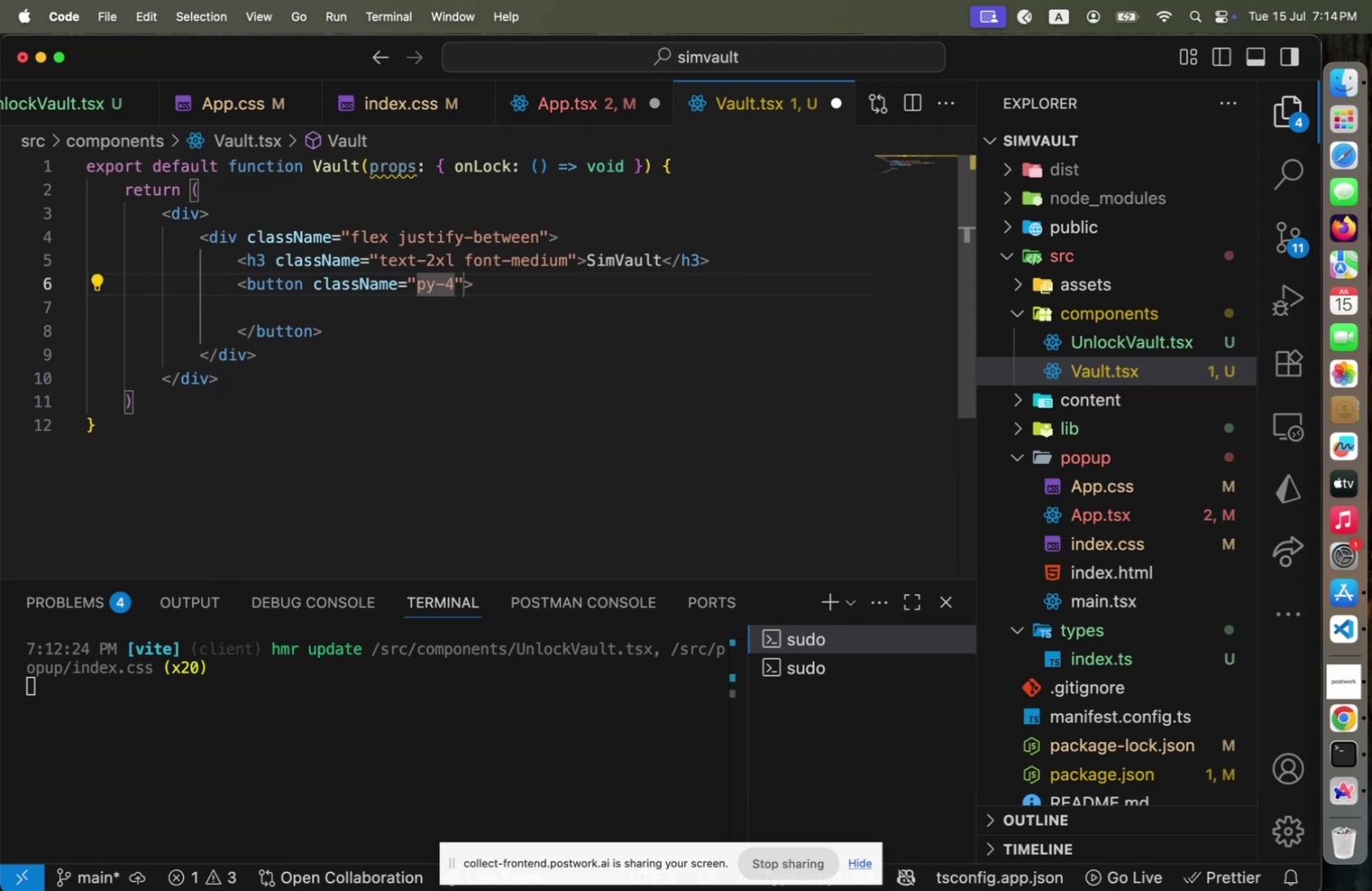 
key(ArrowLeft)
 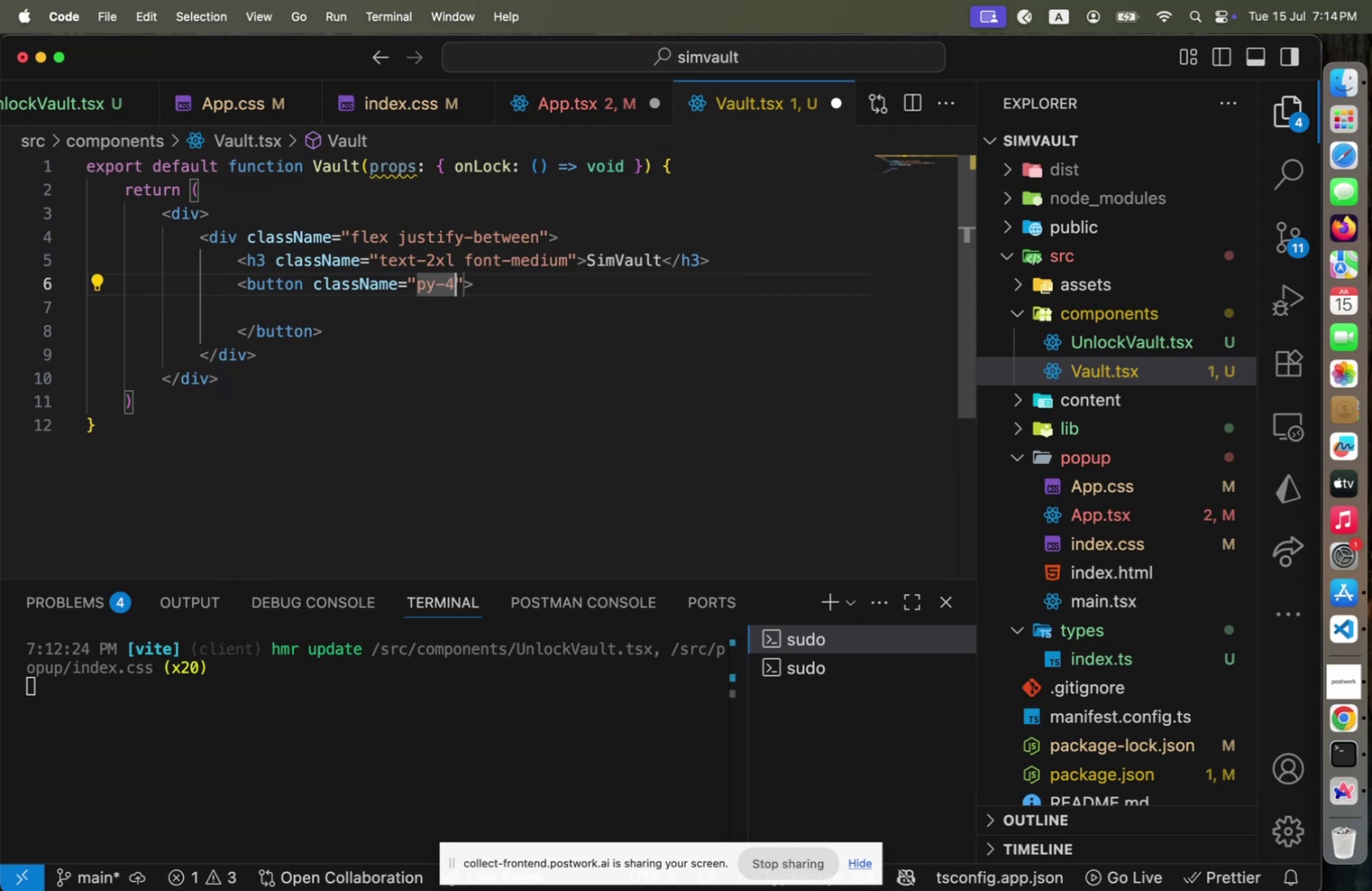 
key(ArrowRight)
 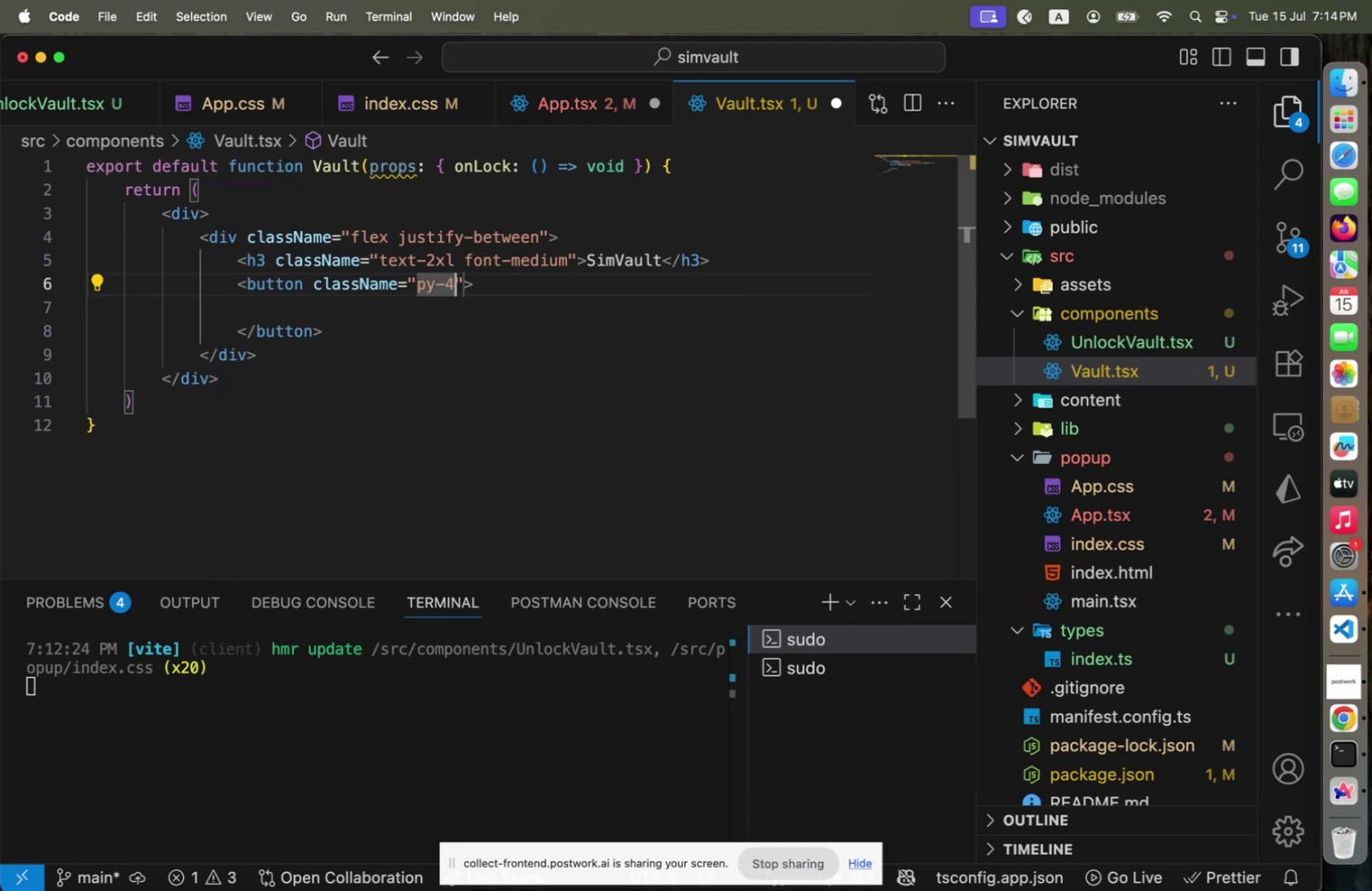 
key(ArrowLeft)
 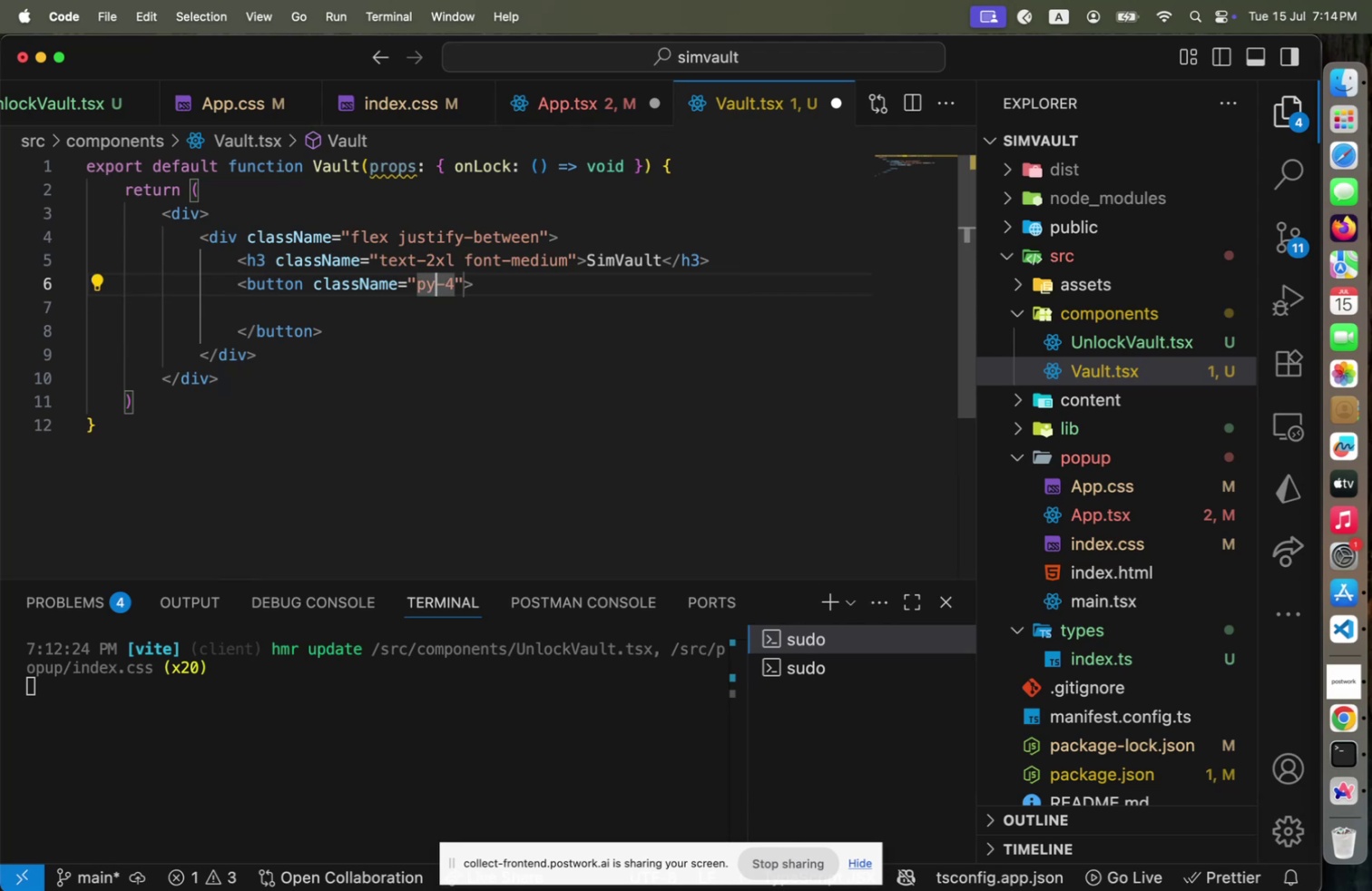 
key(ArrowLeft)
 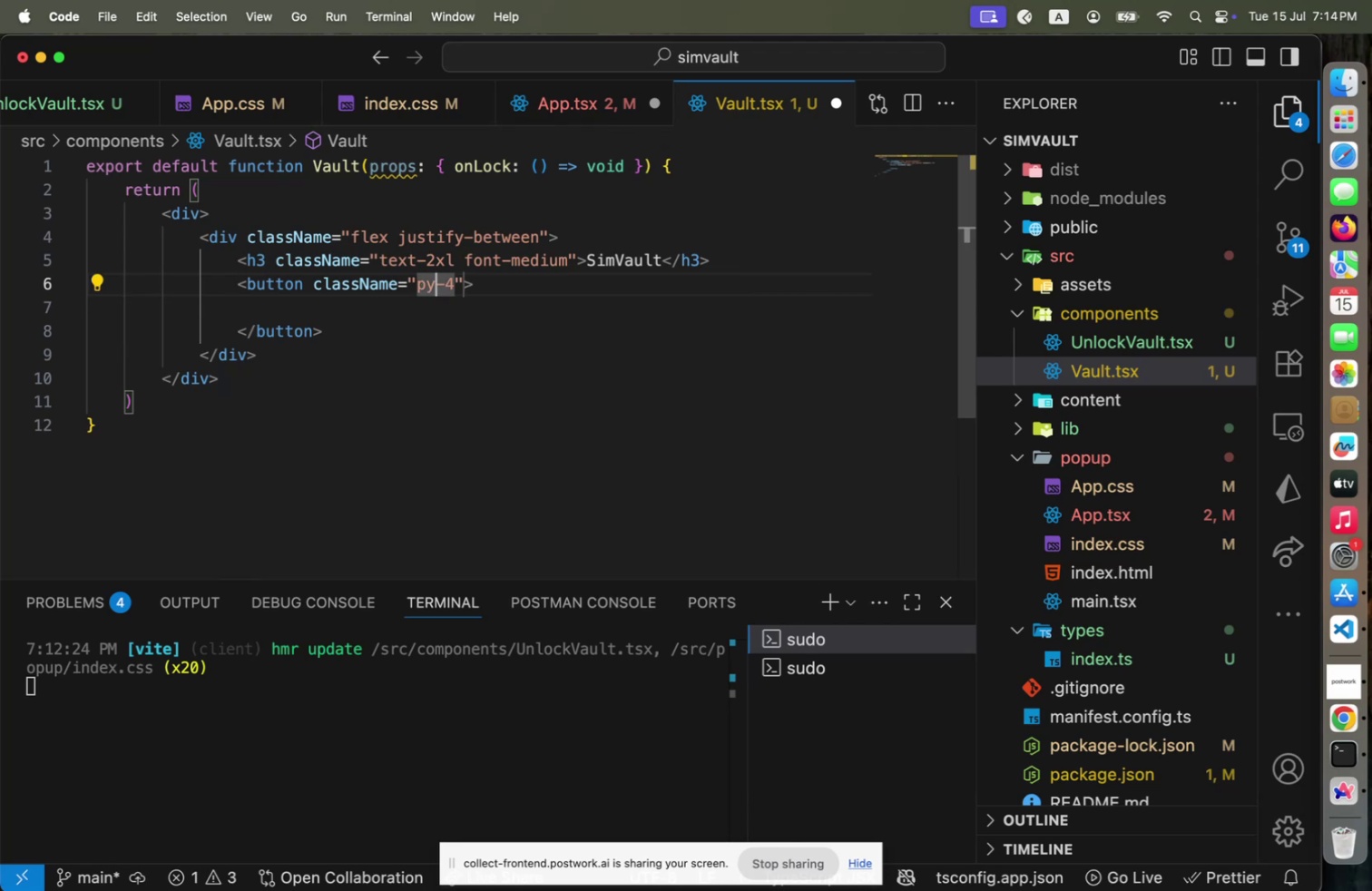 
key(Backspace)
 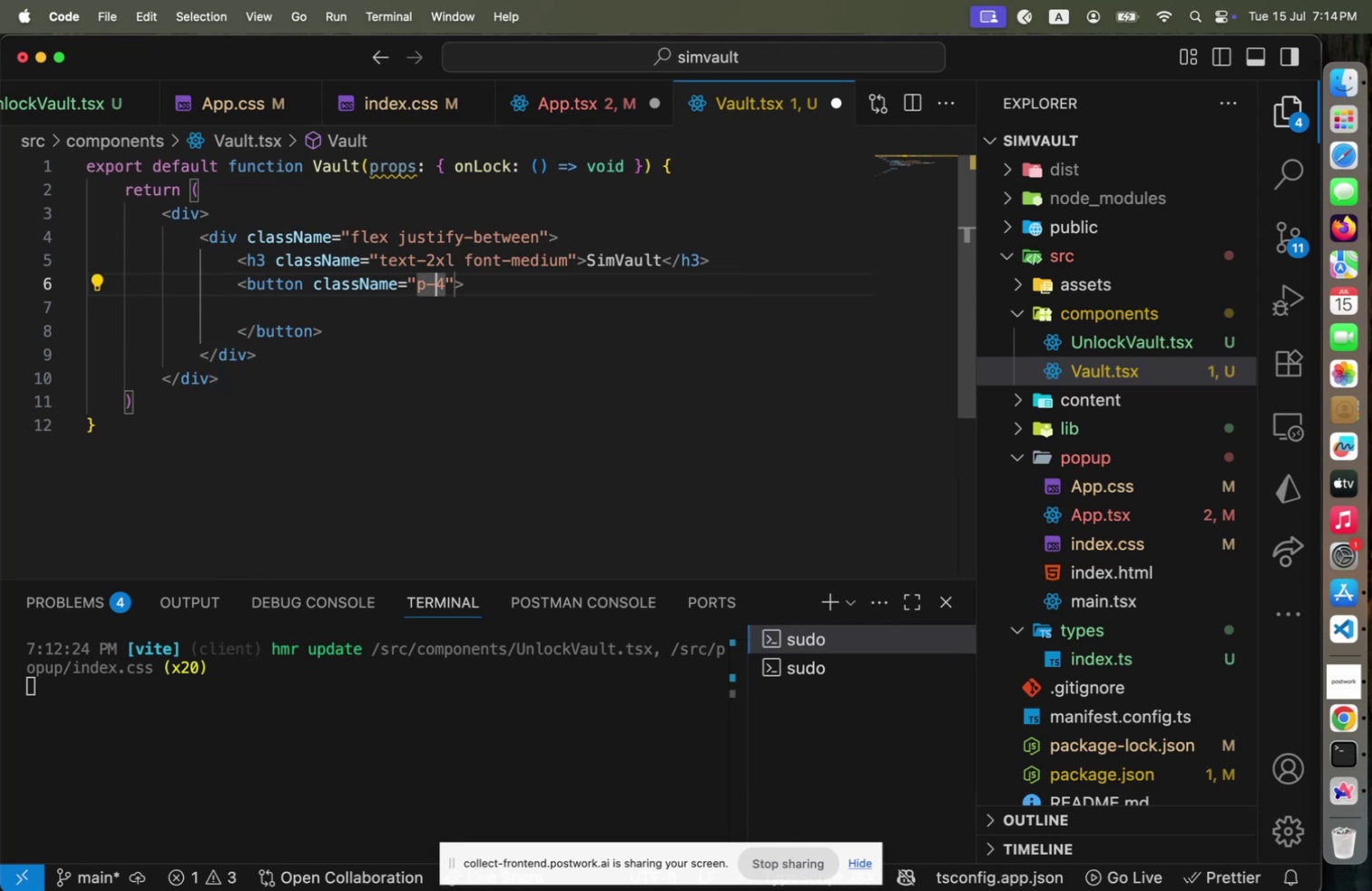 
key(ArrowRight)
 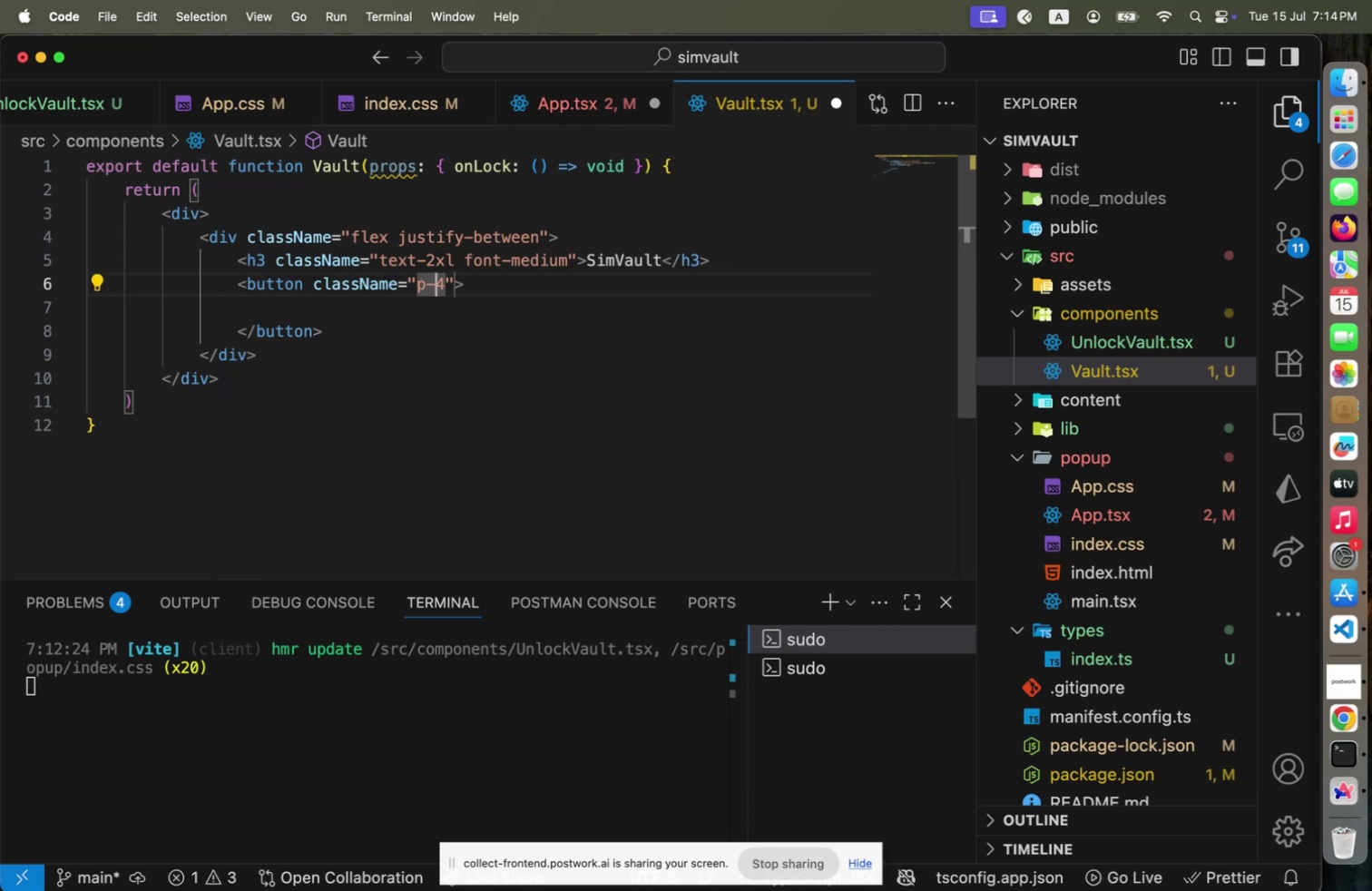 
key(ArrowRight)
 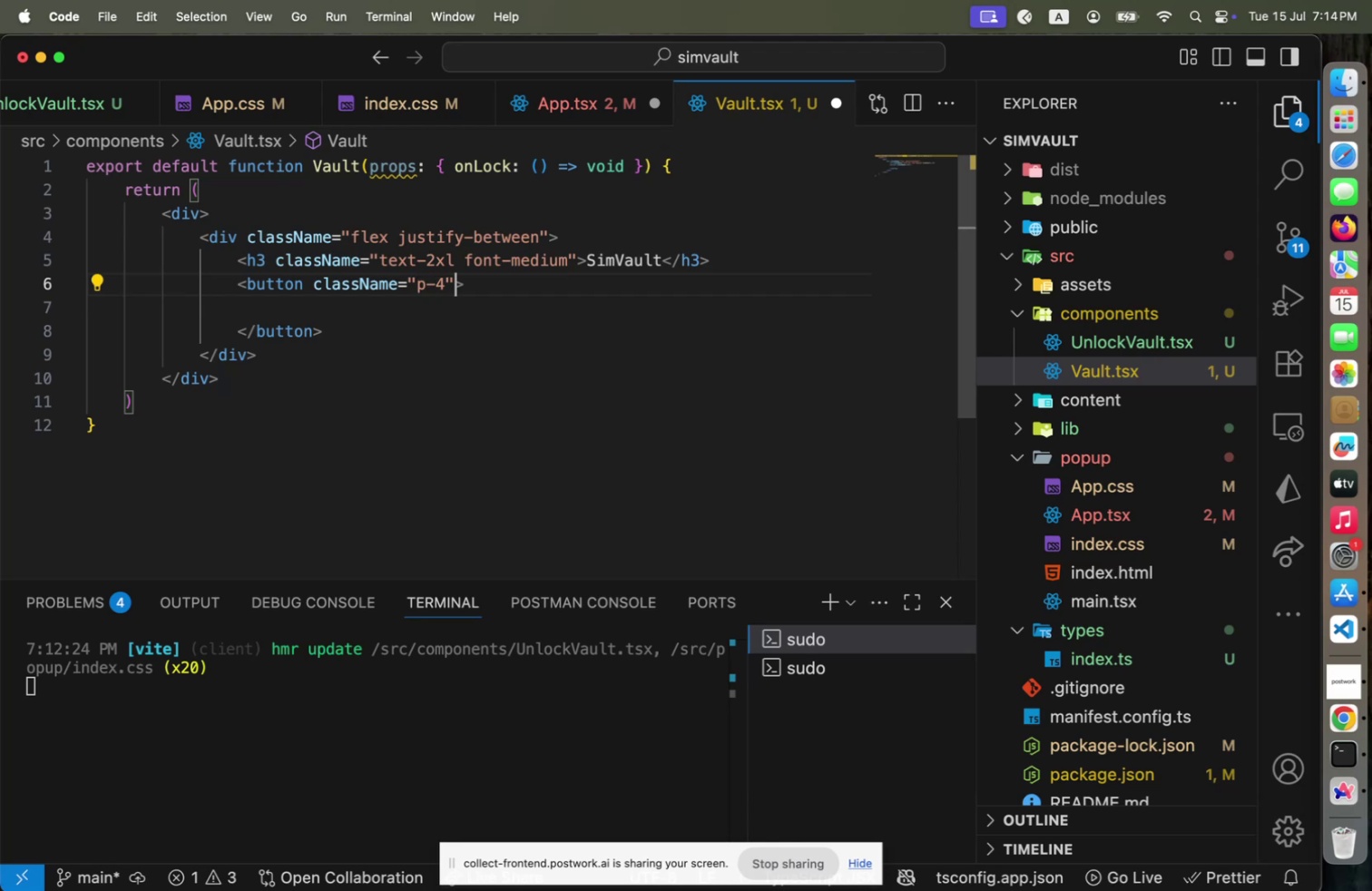 
key(ArrowRight)
 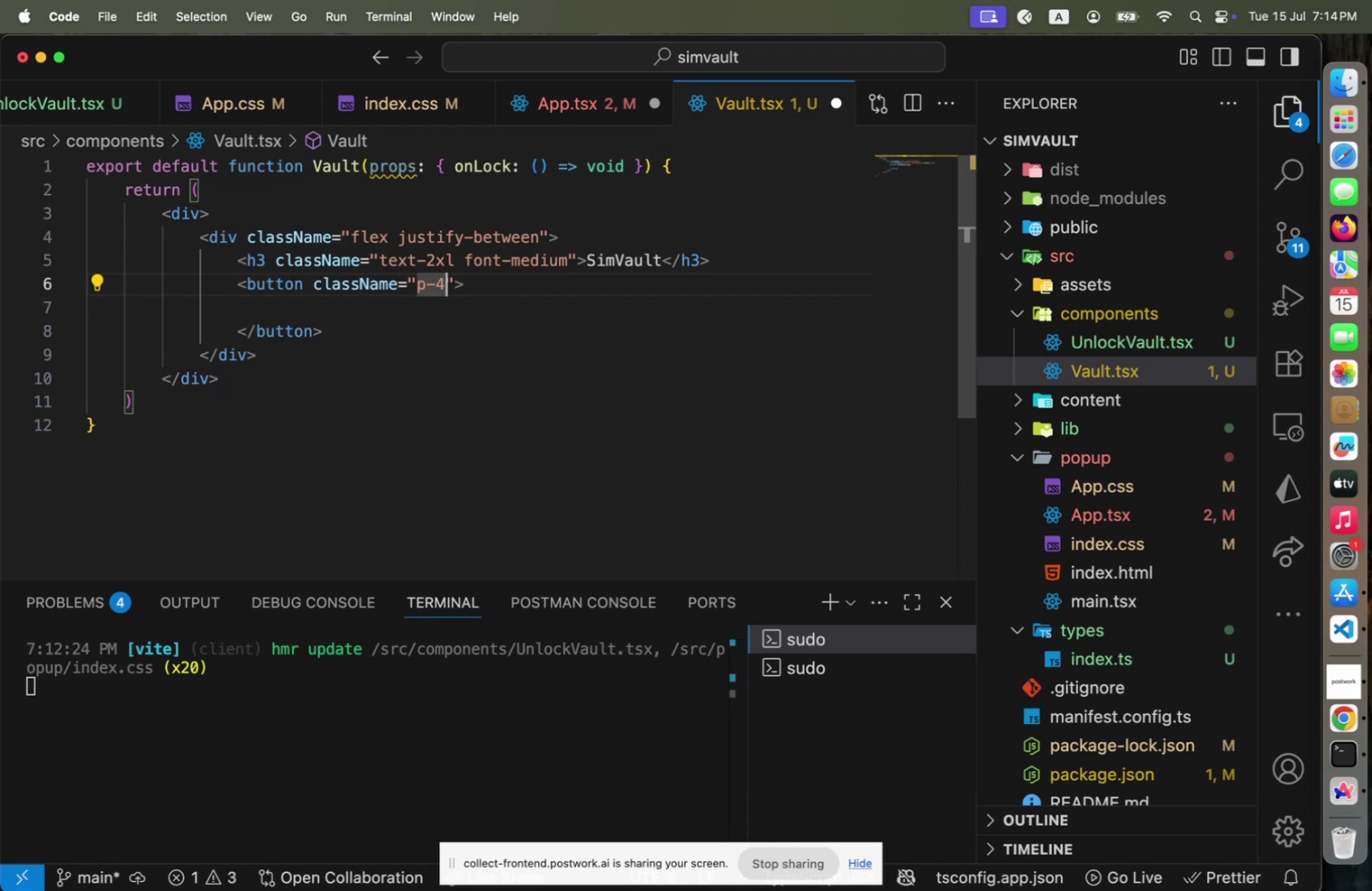 
key(ArrowLeft)
 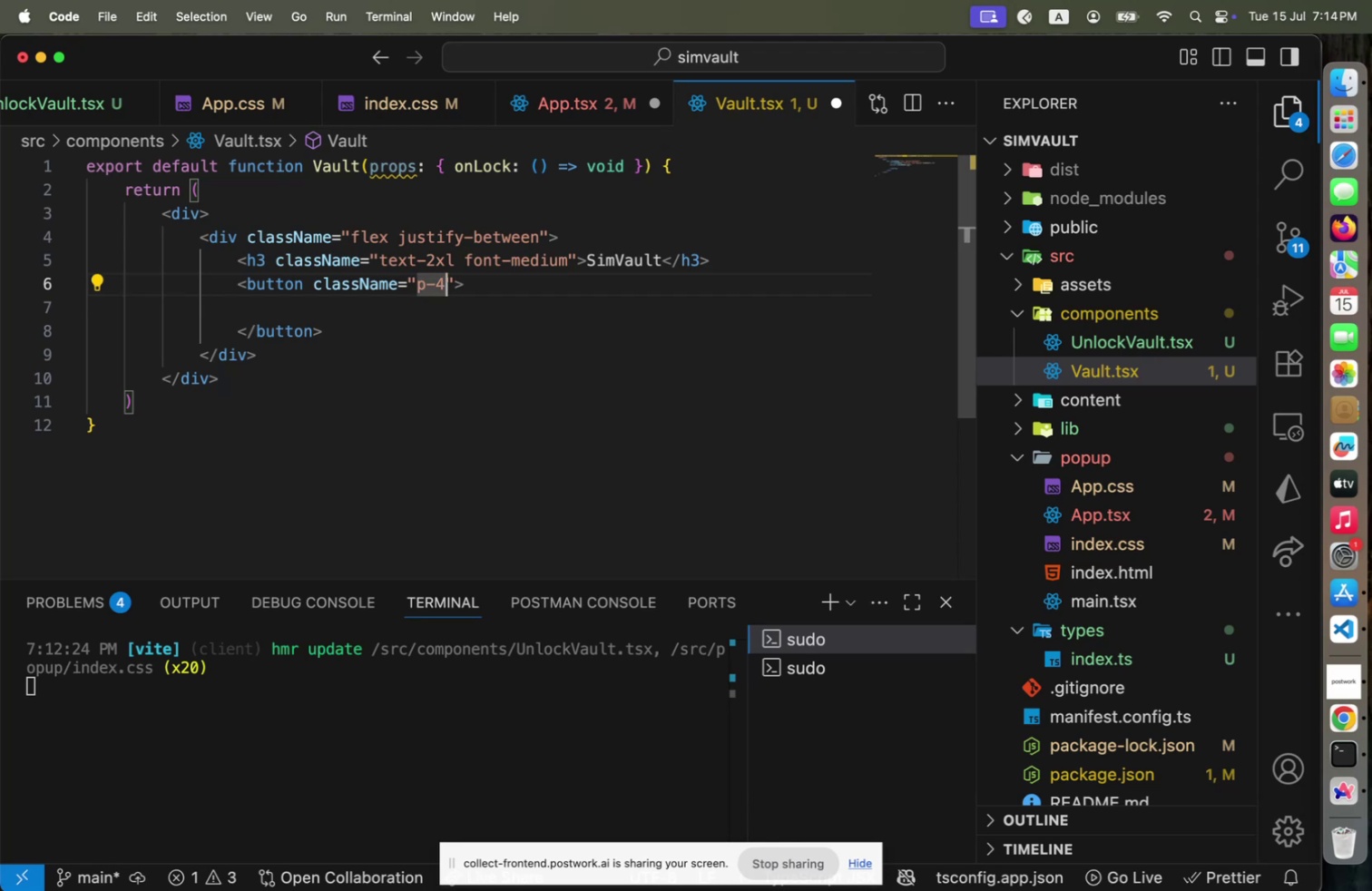 
type( rounded)
 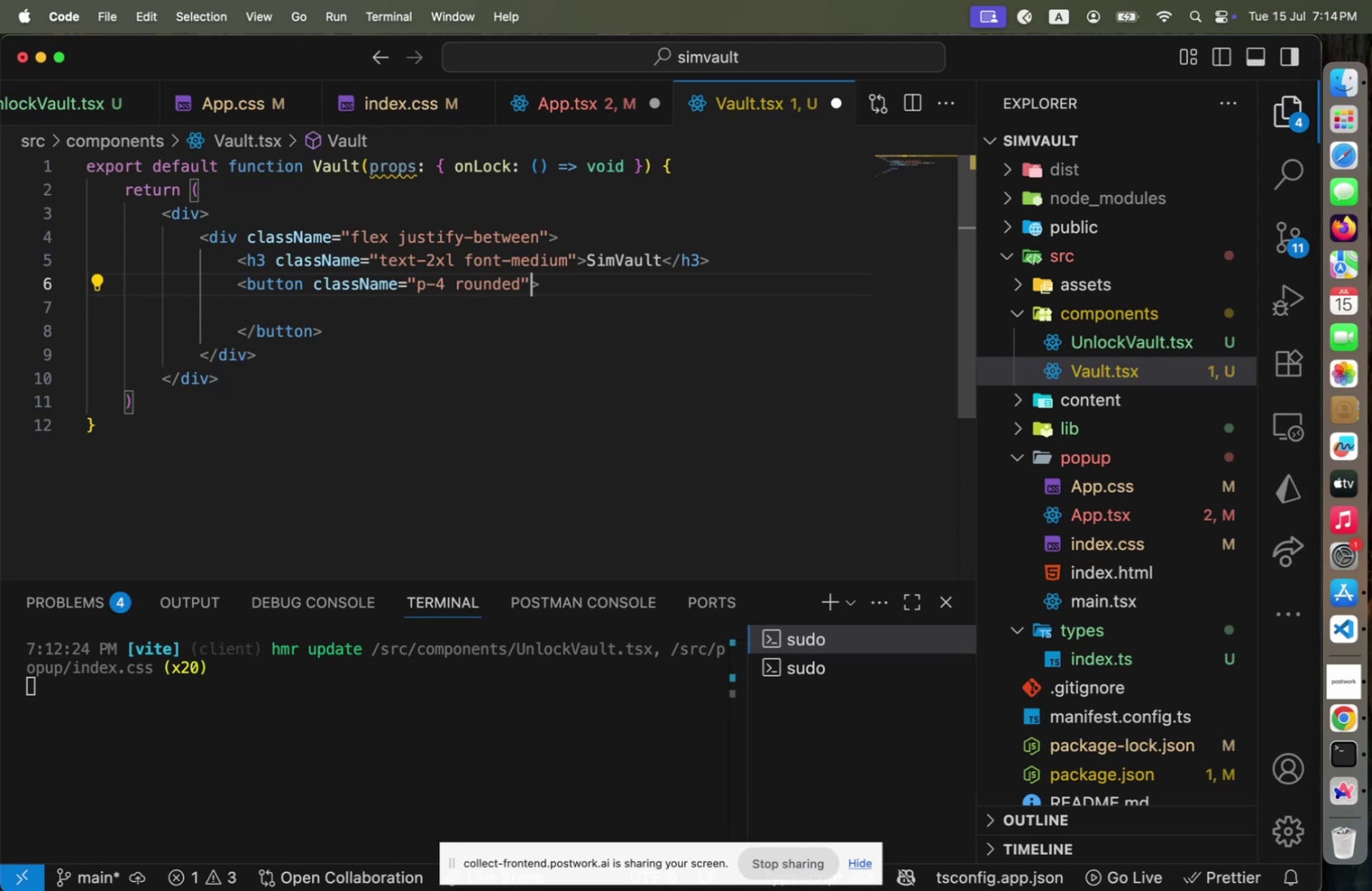 
key(ArrowRight)
 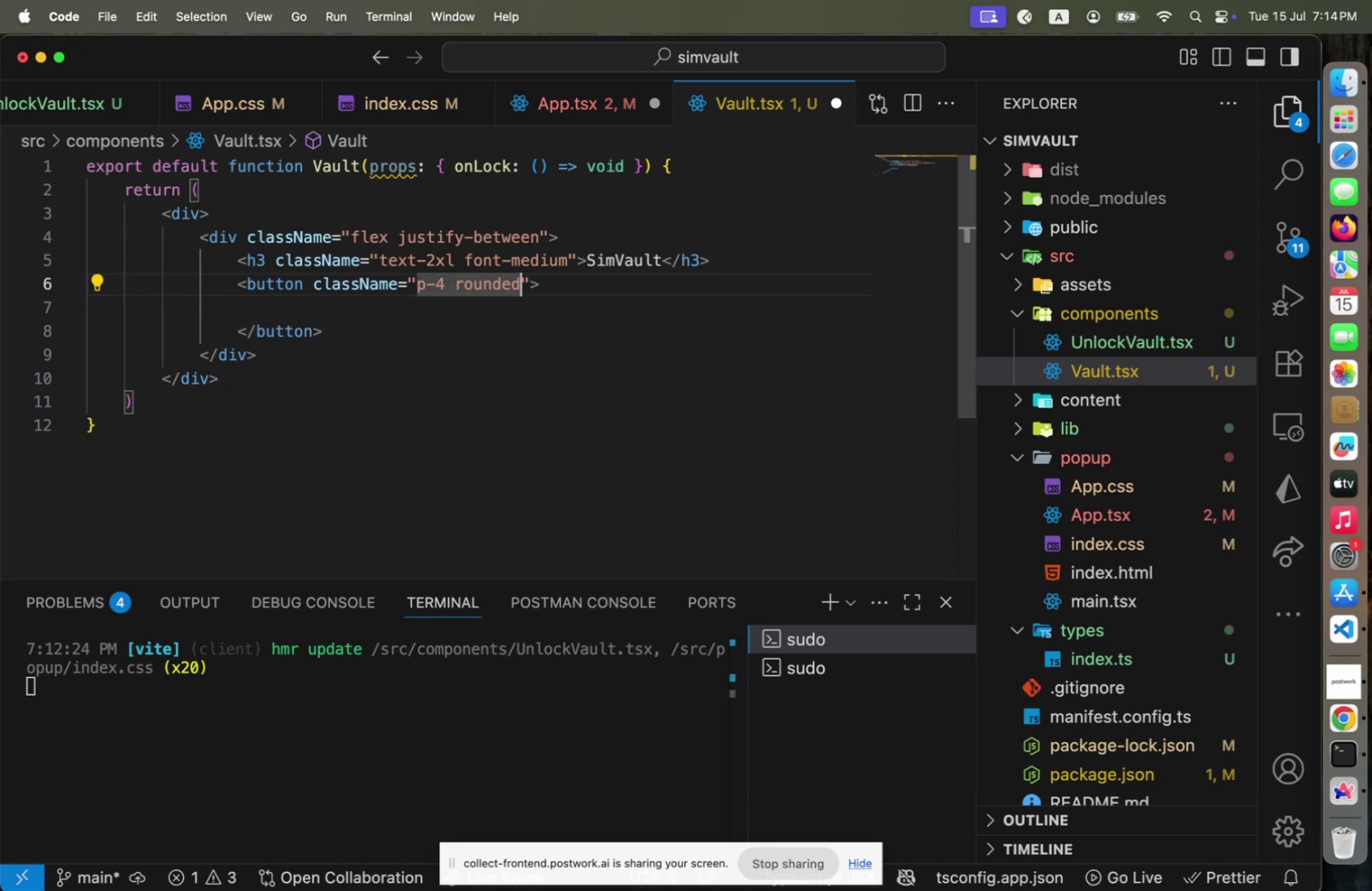 
key(ArrowLeft)
 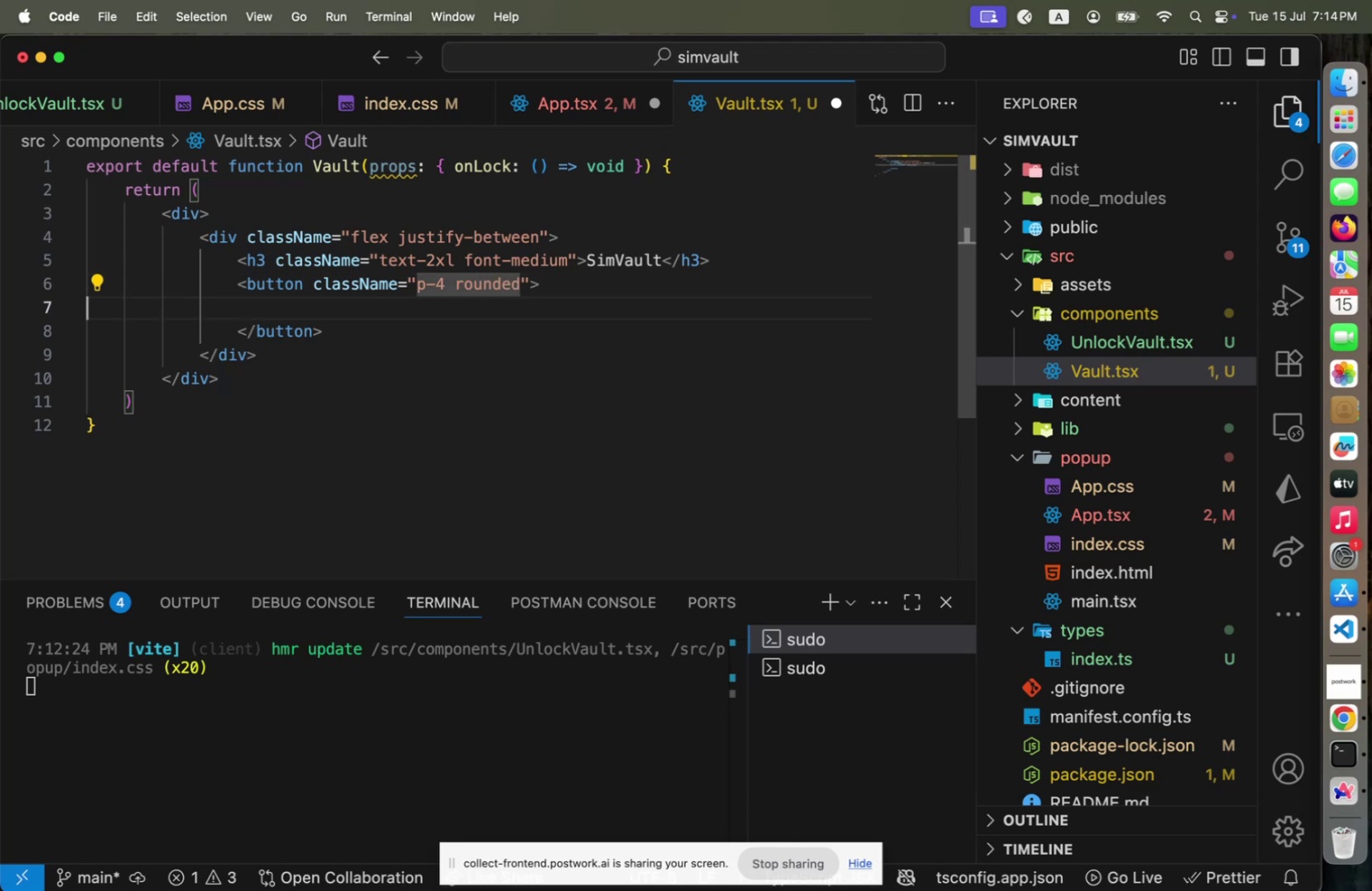 
key(ArrowDown)
 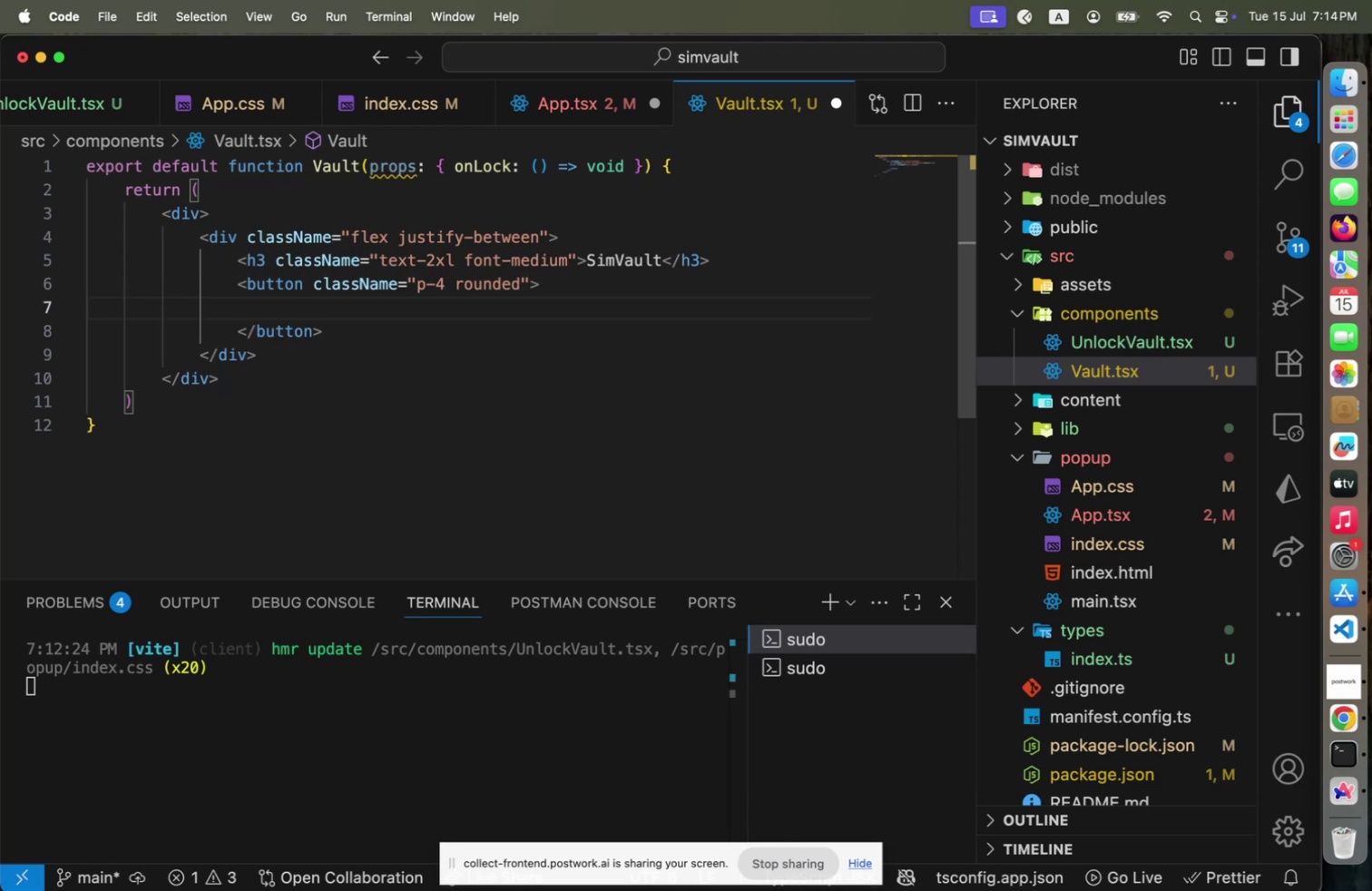 
key(ArrowUp)
 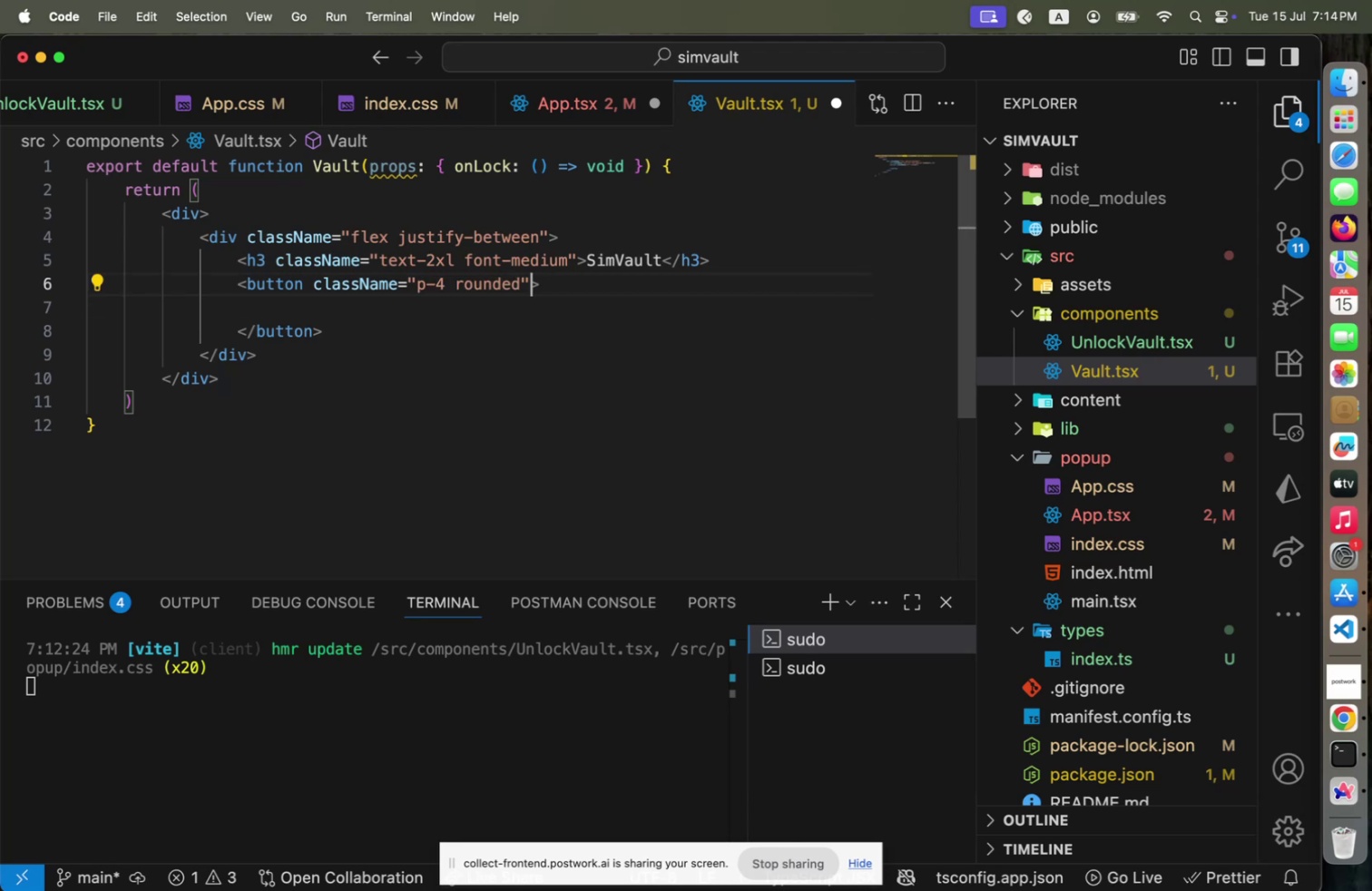 
key(End)
 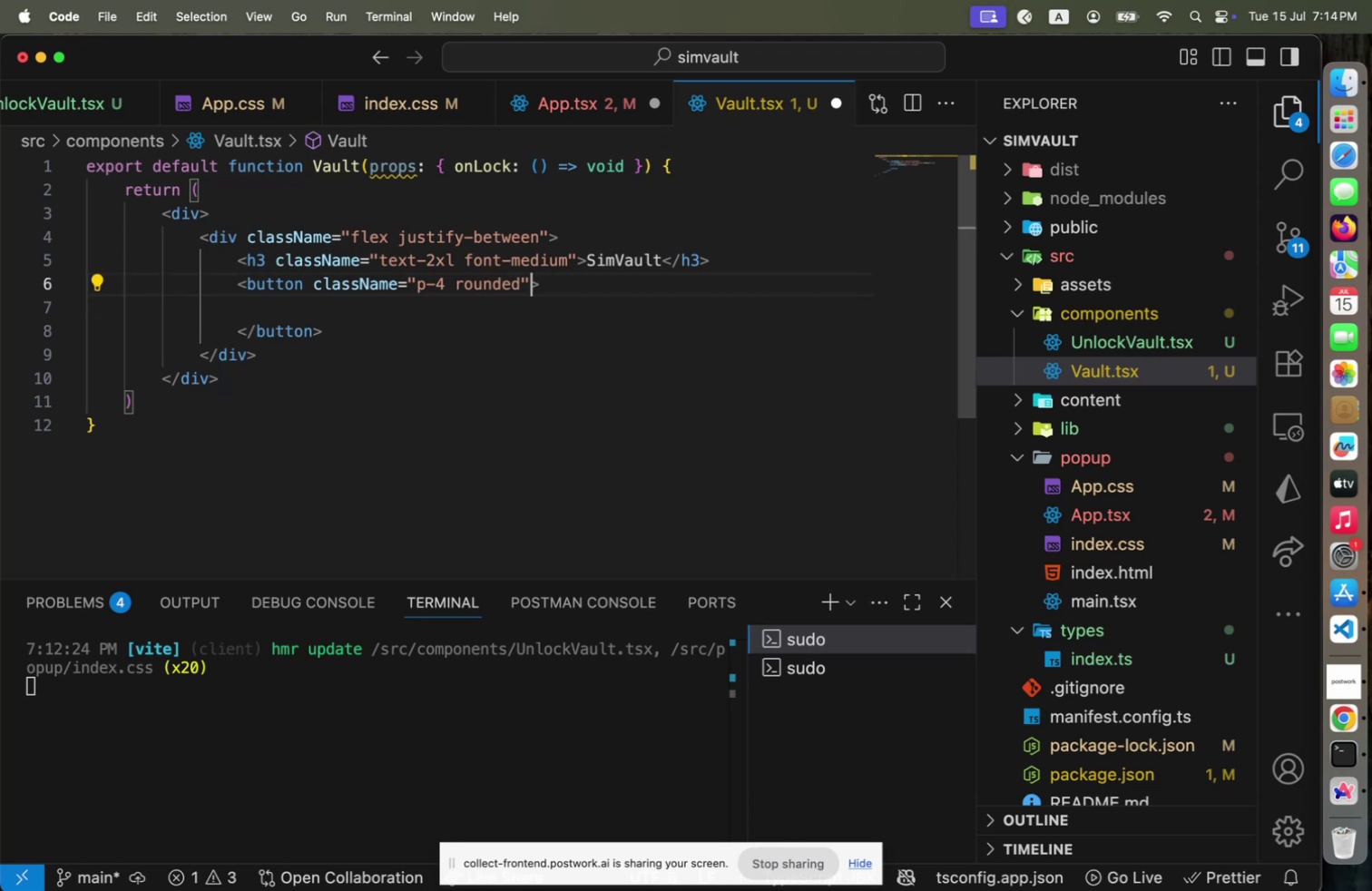 
key(ArrowLeft)
 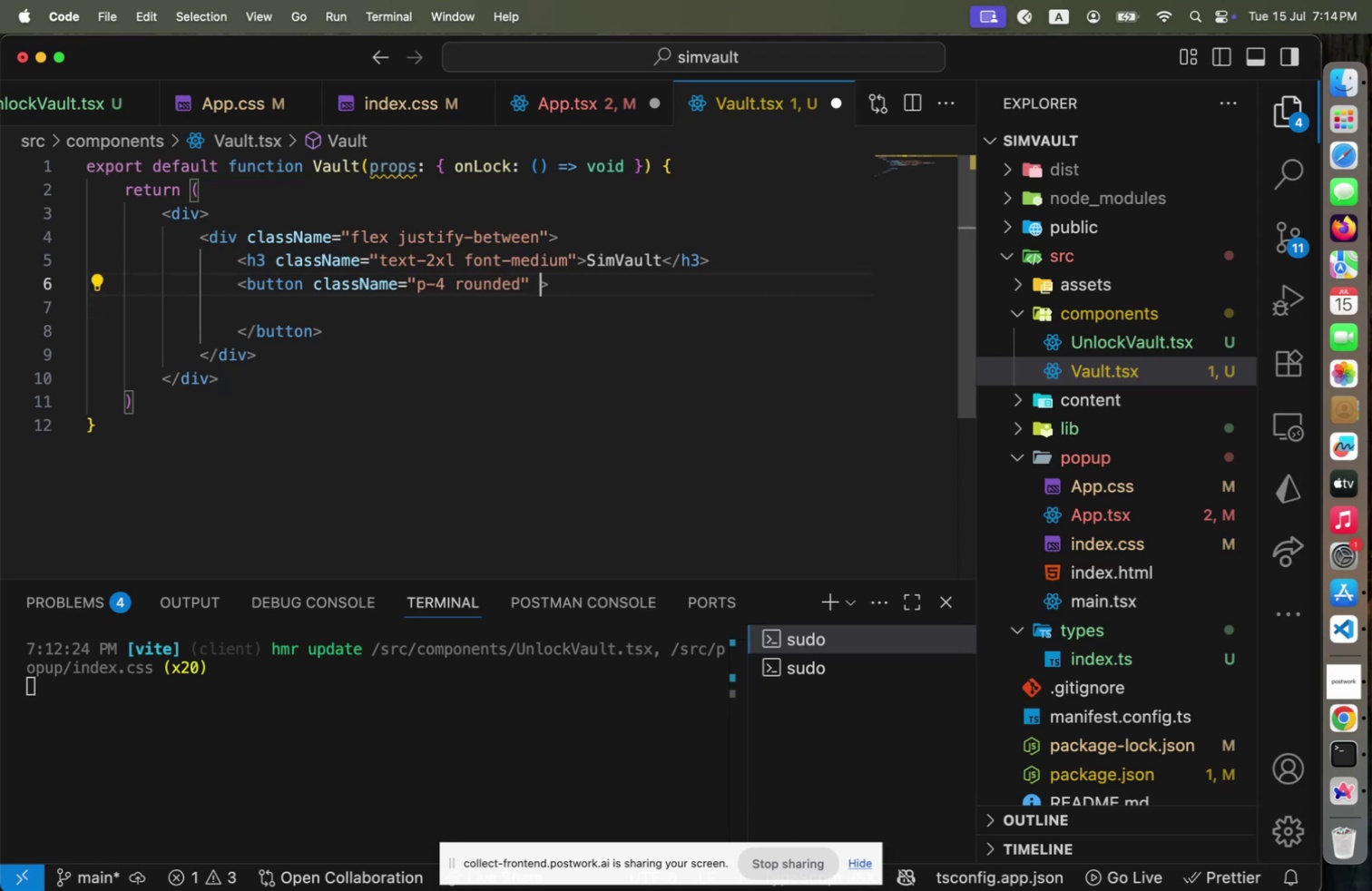 
type( onClick={h)
key(Backspace)
 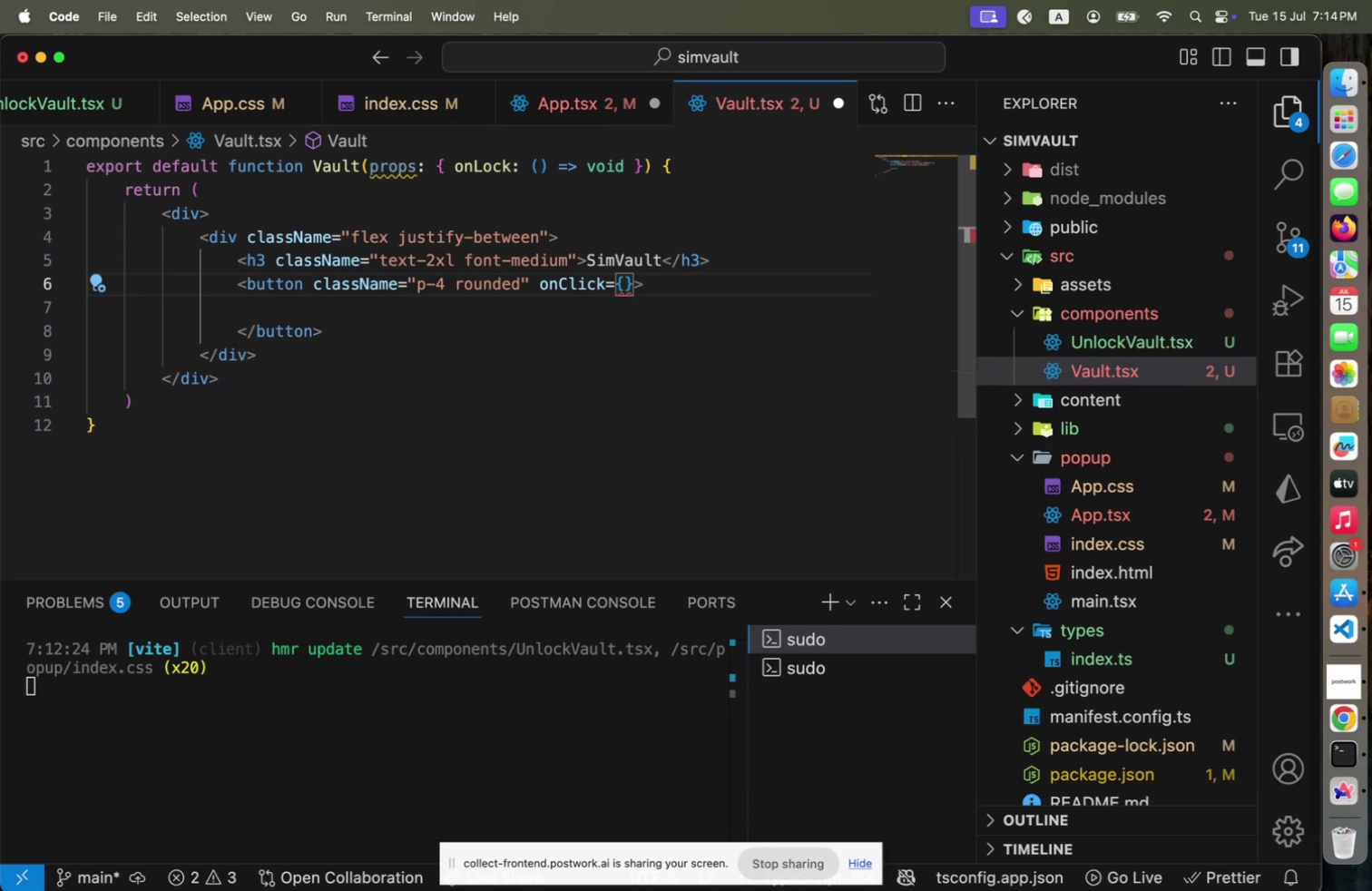 
key(ArrowUp)
 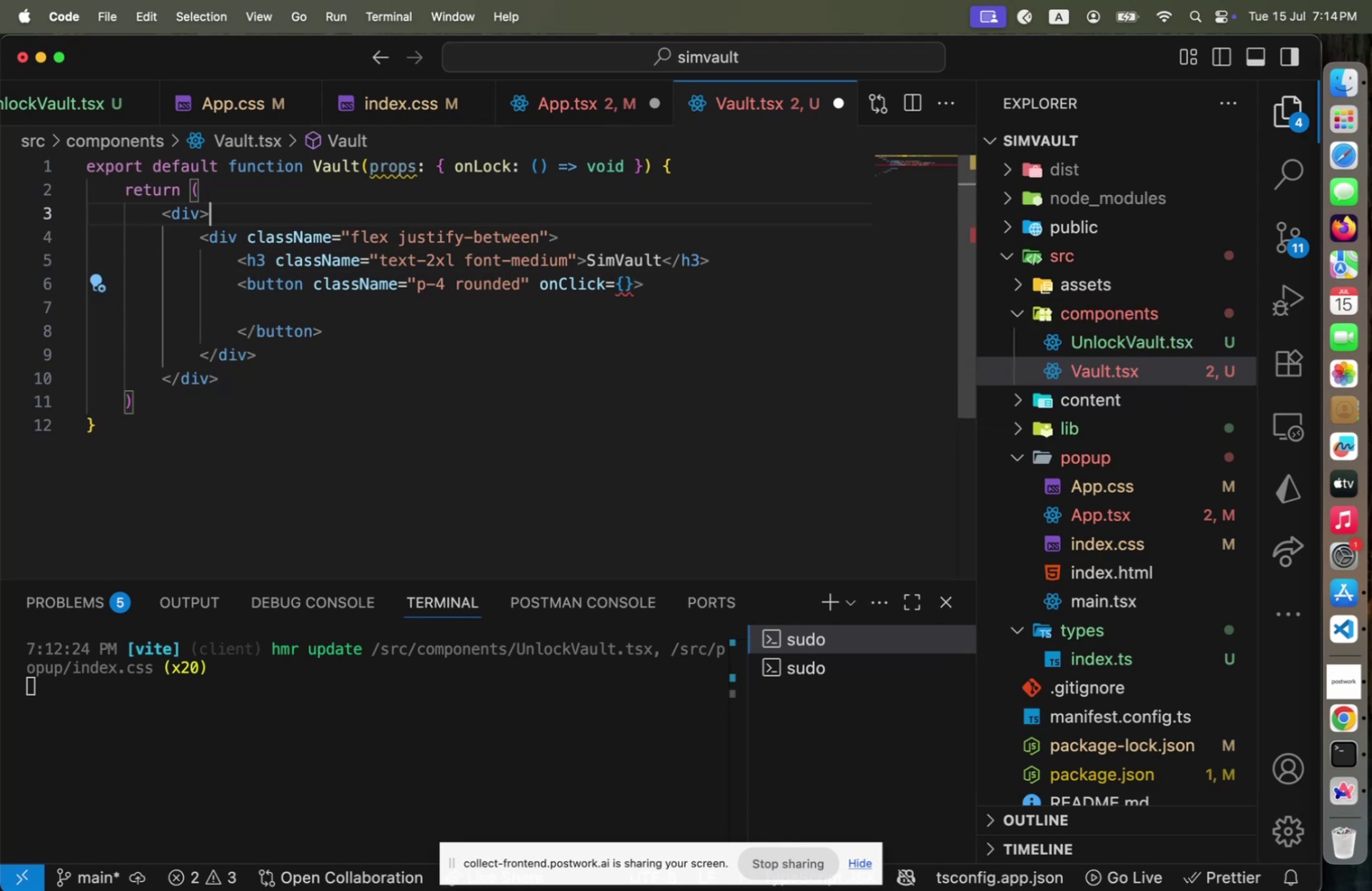 
key(ArrowUp)
 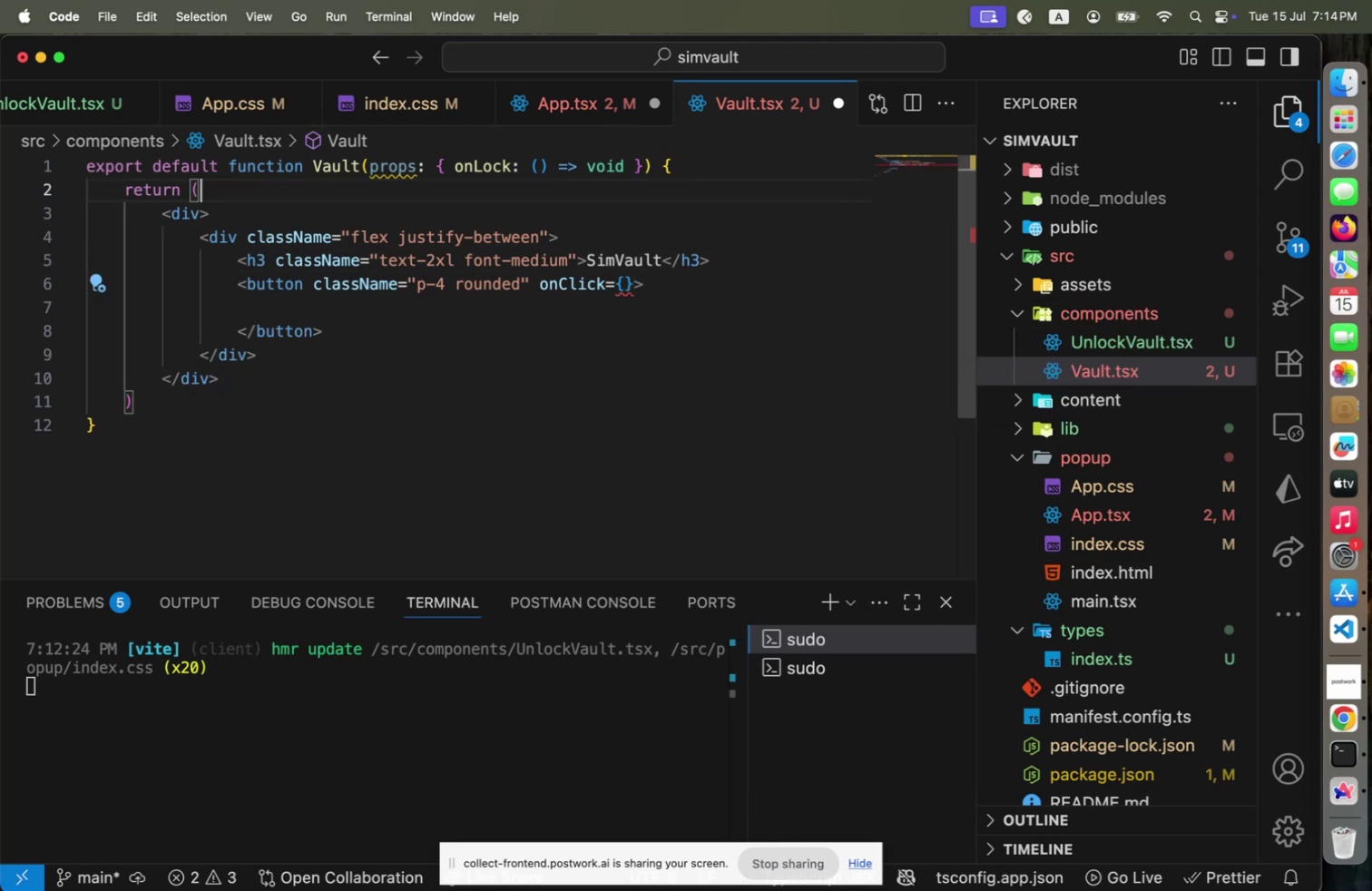 
key(ArrowUp)
 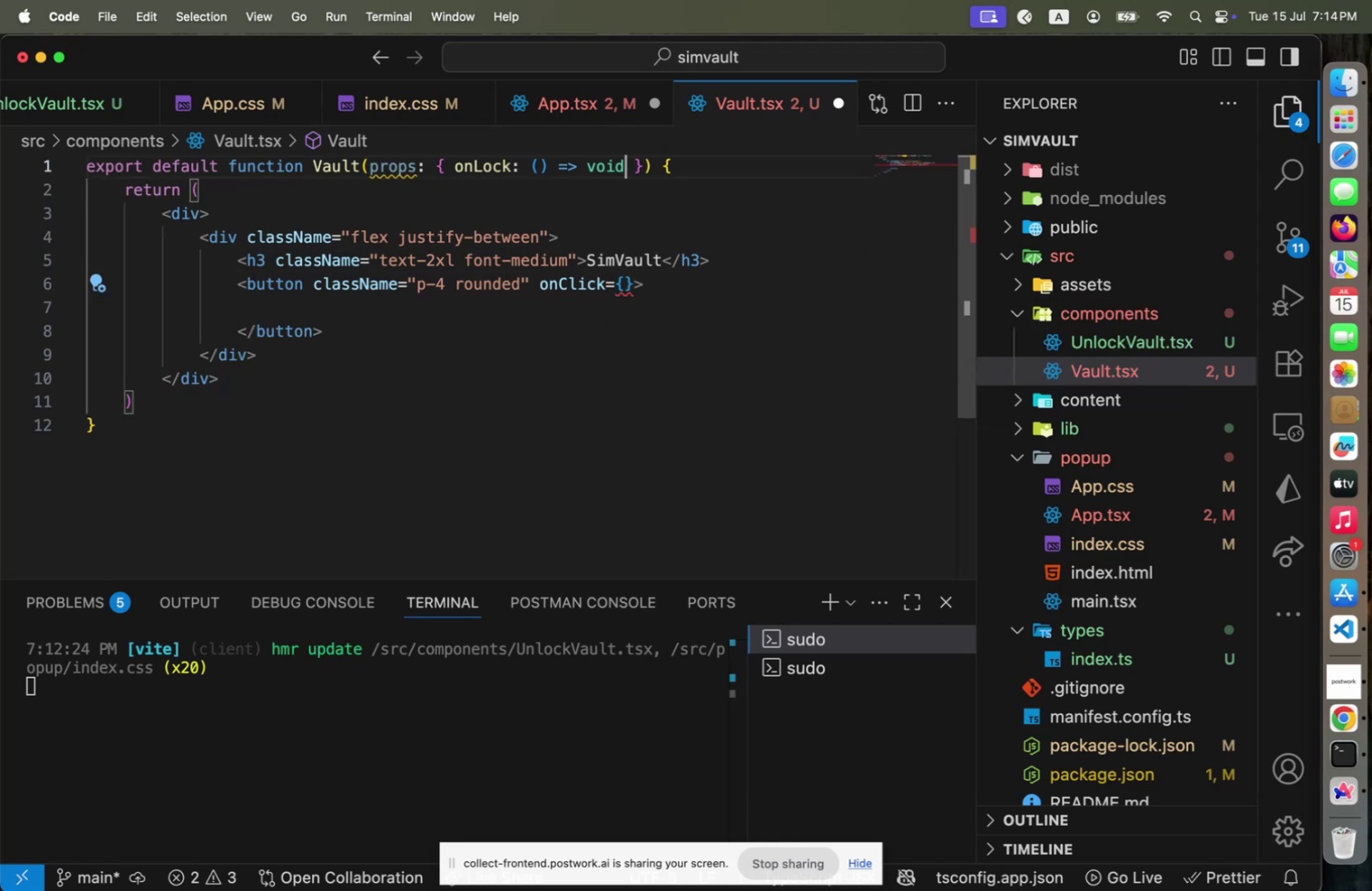 
key(ArrowUp)
 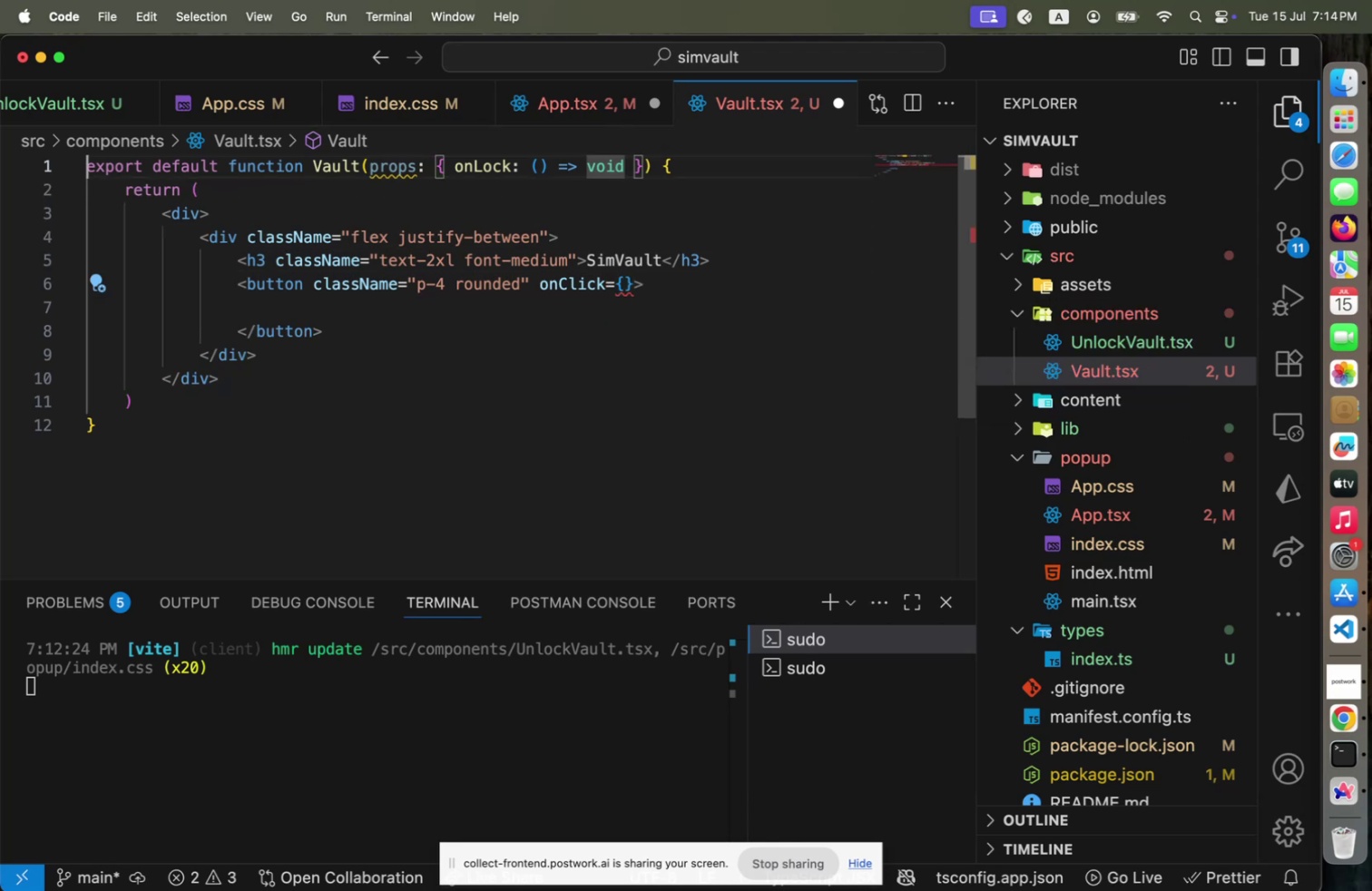 
key(ArrowUp)
 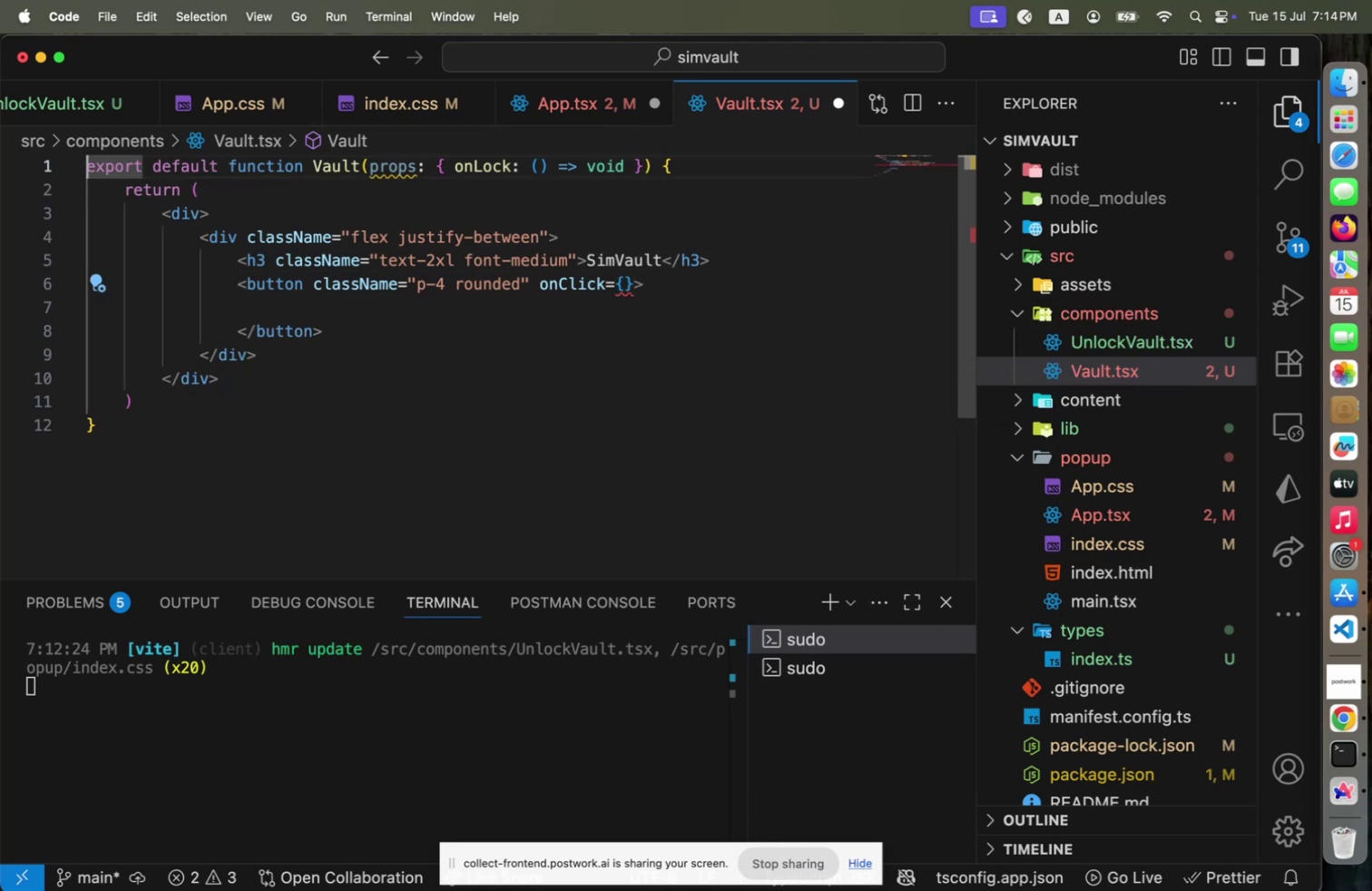 
key(ArrowUp)
 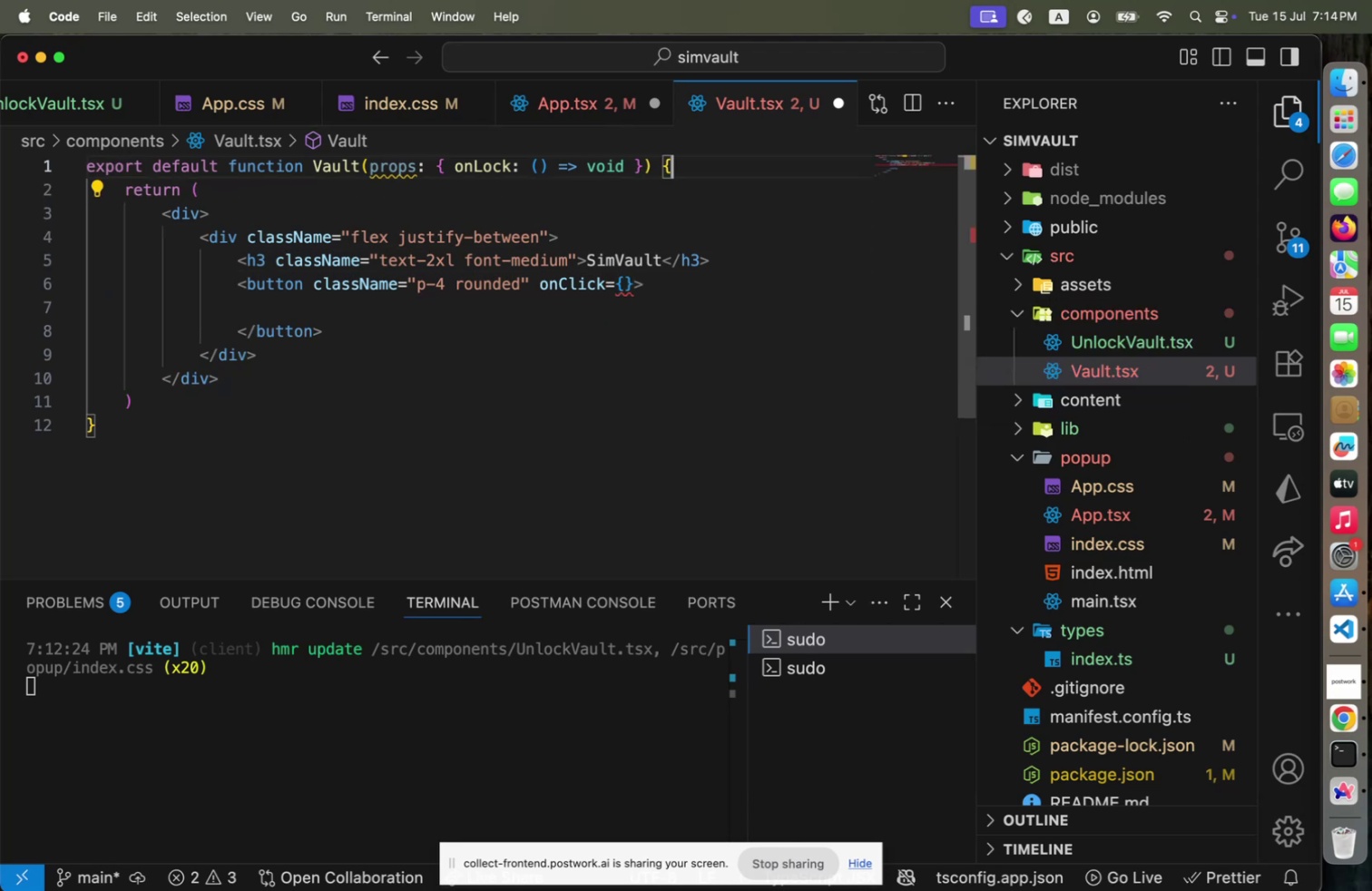 
key(End)
 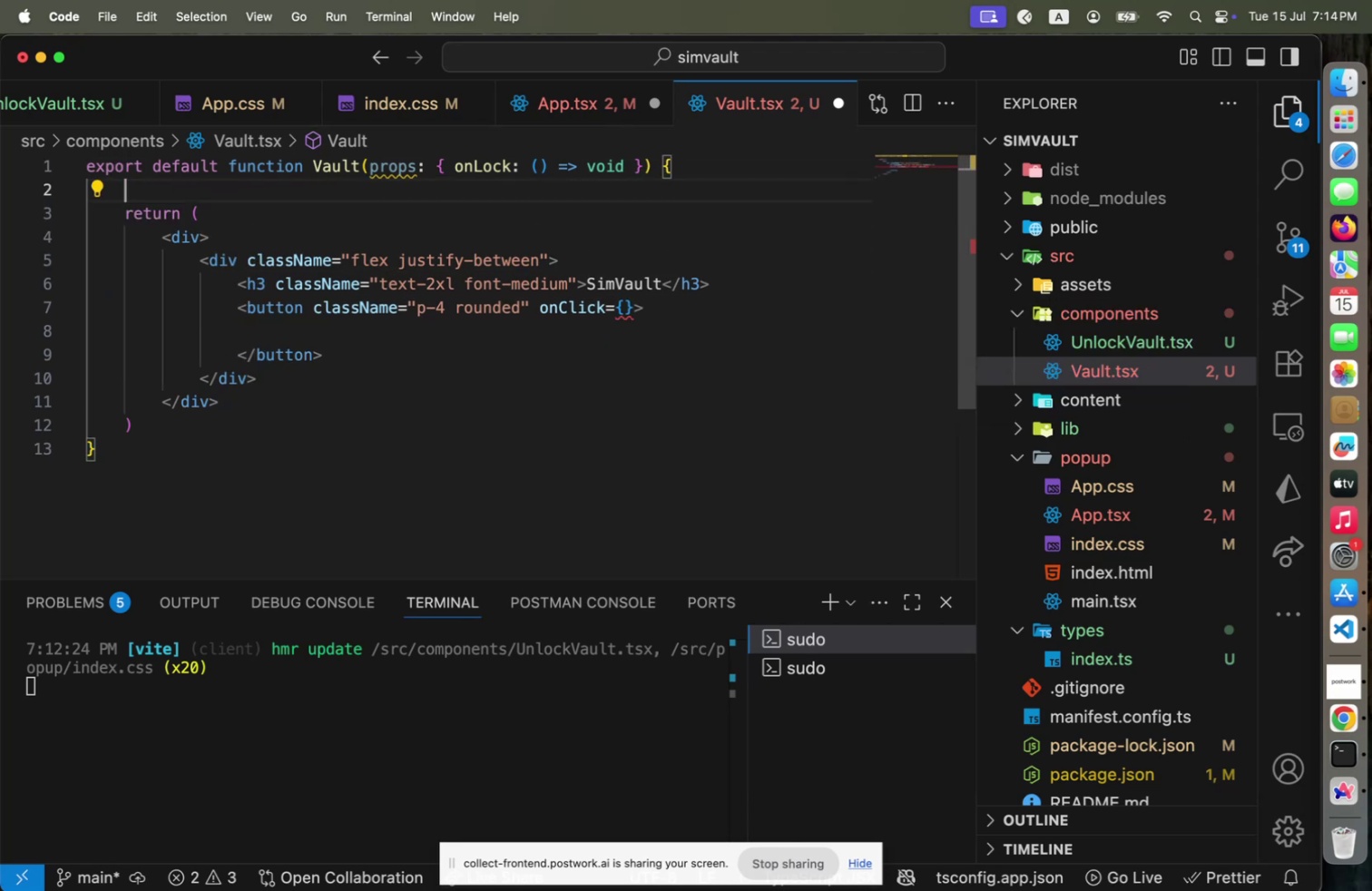 
key(Enter)
 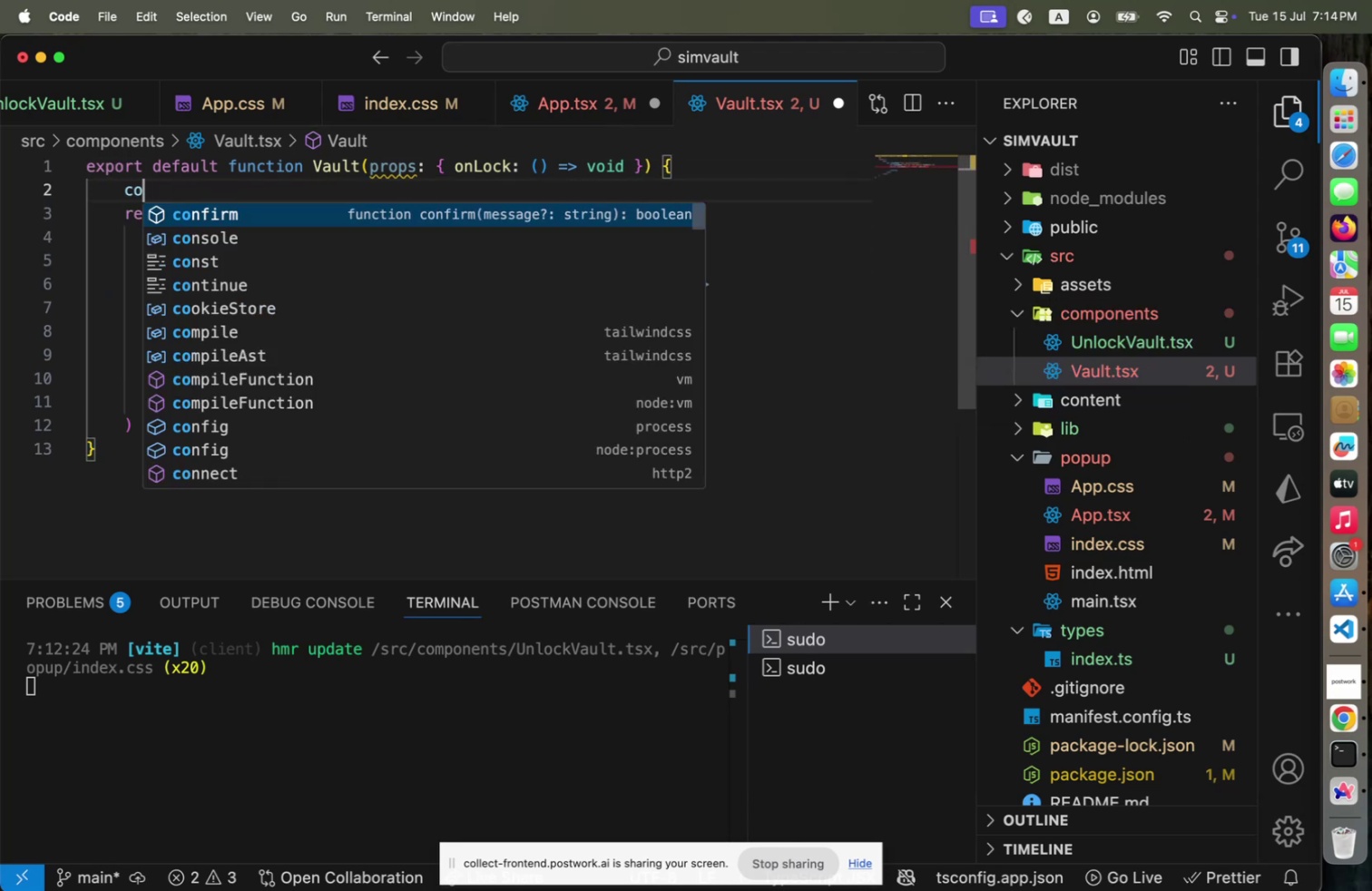 
type(const { pro)
key(Backspace)
key(Backspace)
key(Backspace)
type(onLo)
 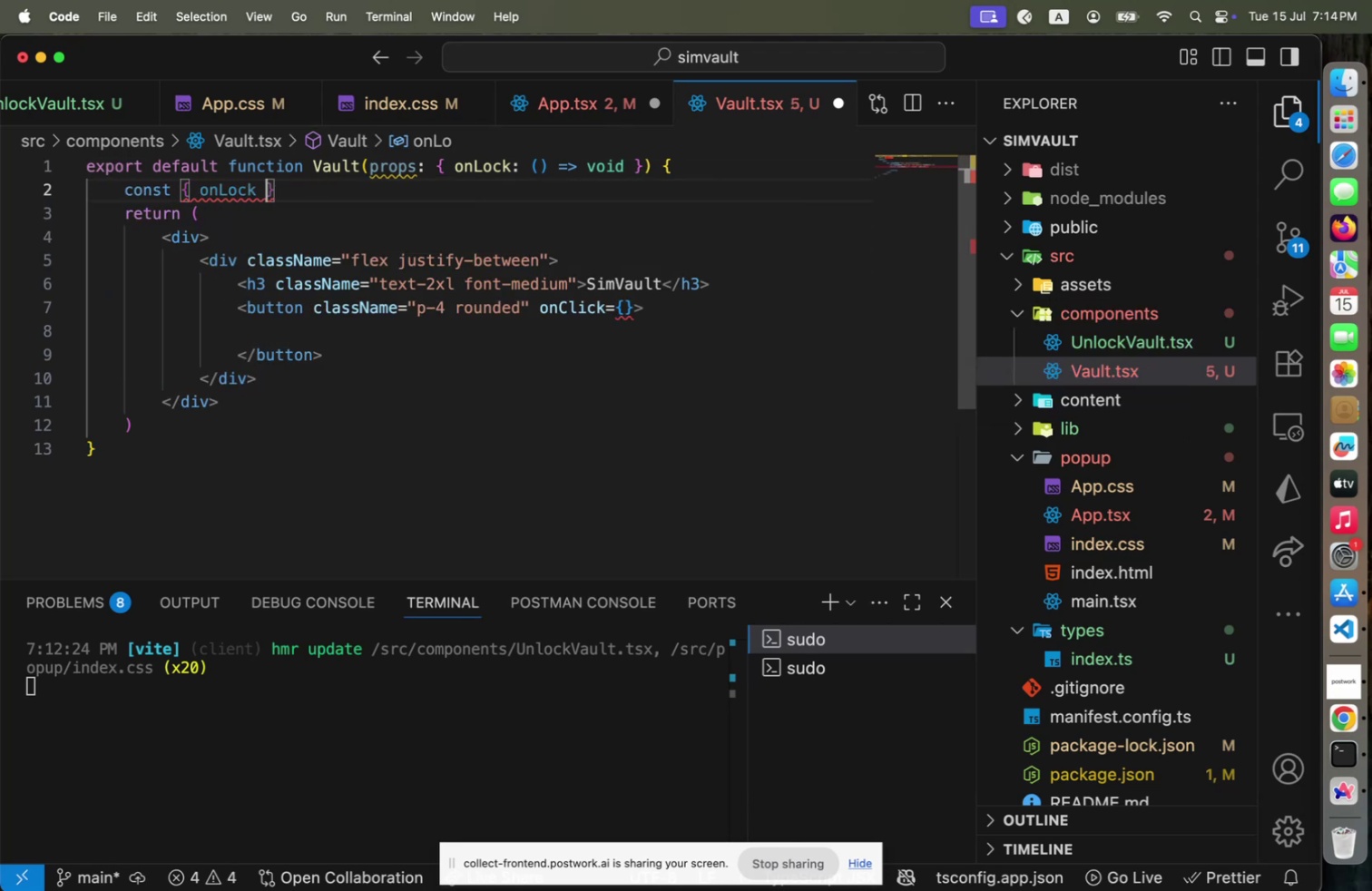 
 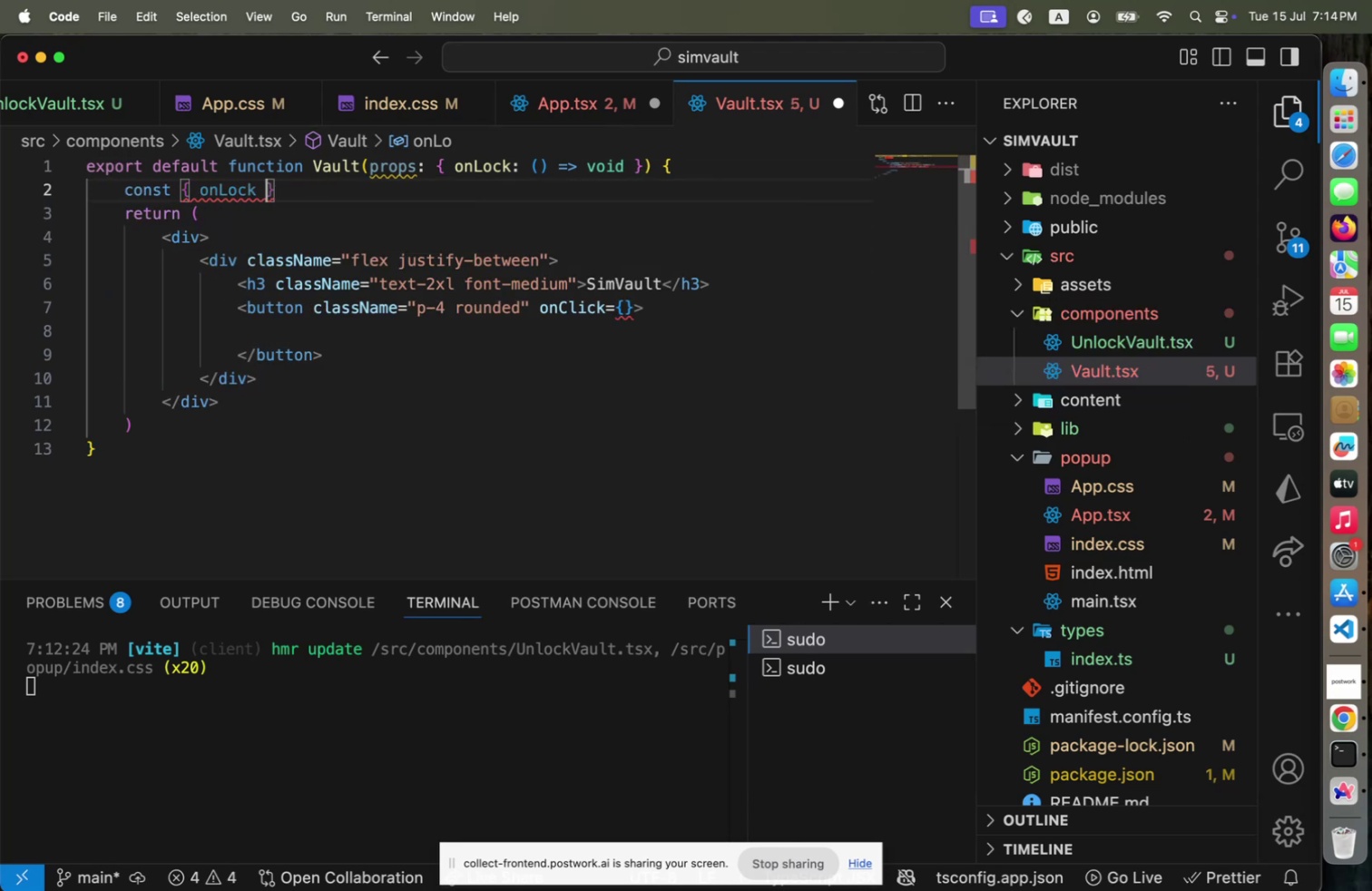 
key(Enter)
 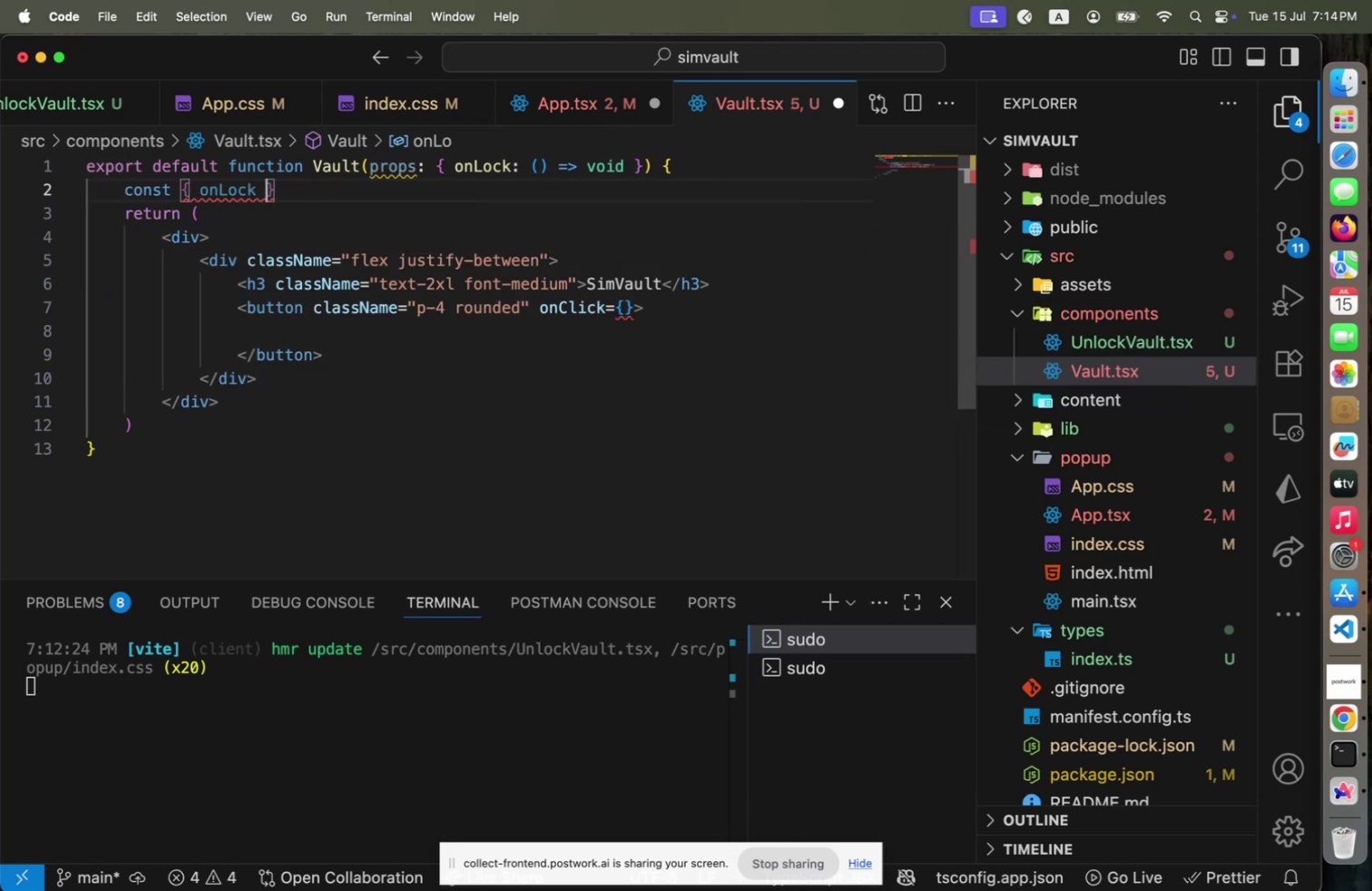 
key(Space)
 